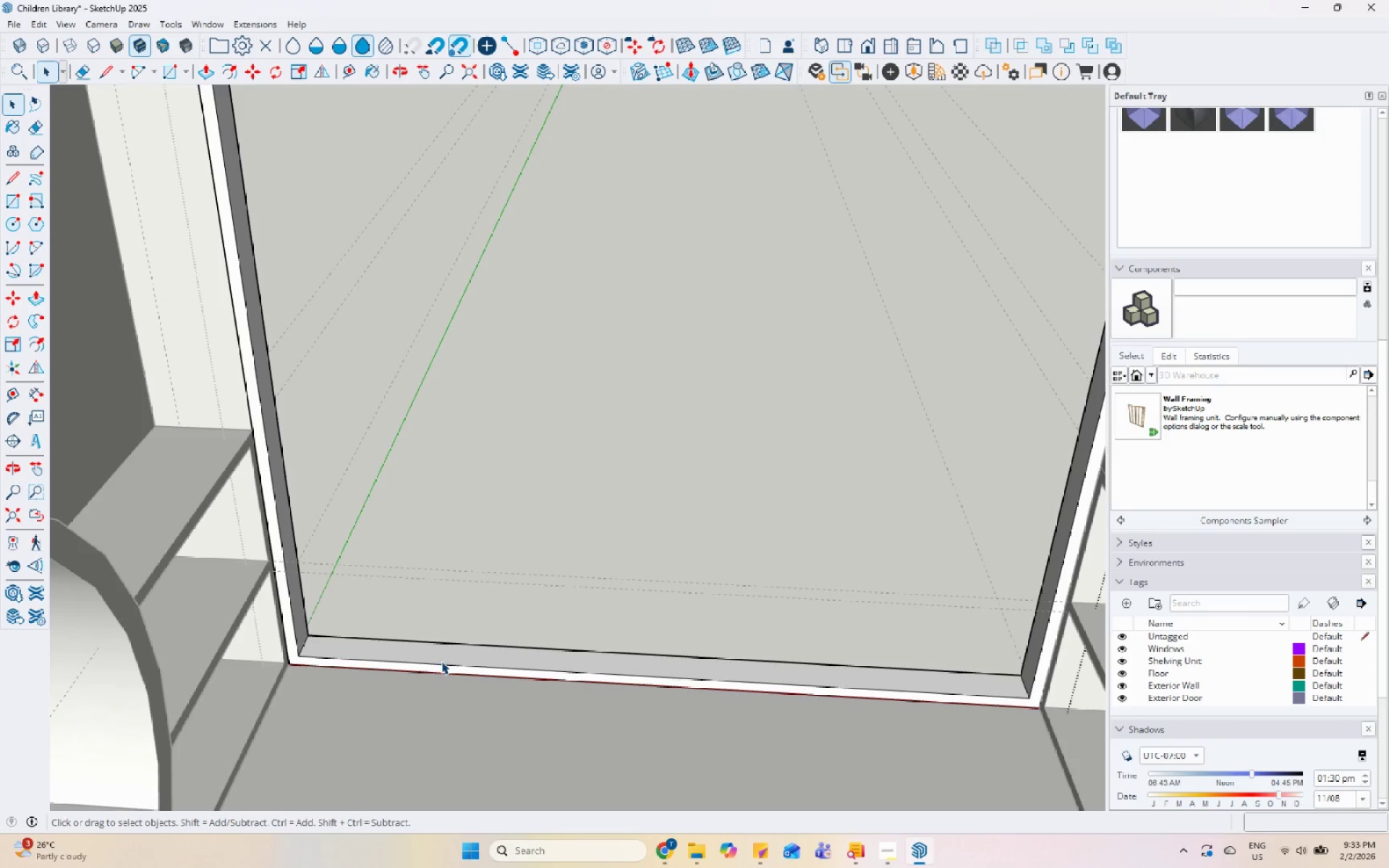 
scroll: coordinate [441, 661], scroll_direction: none, amount: 0.0
 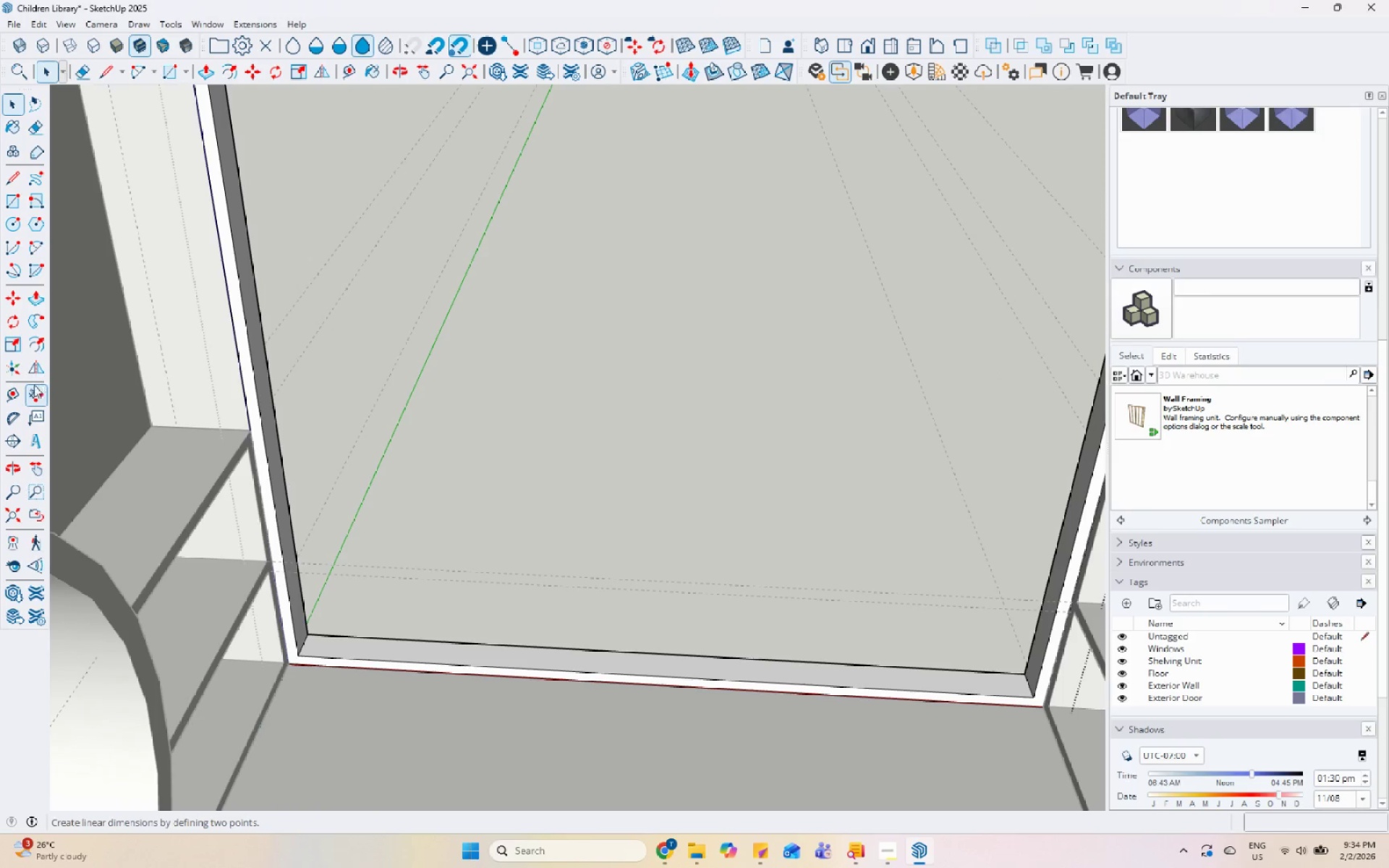 
left_click_drag(start_coordinate=[19, 393], to_coordinate=[27, 395])
 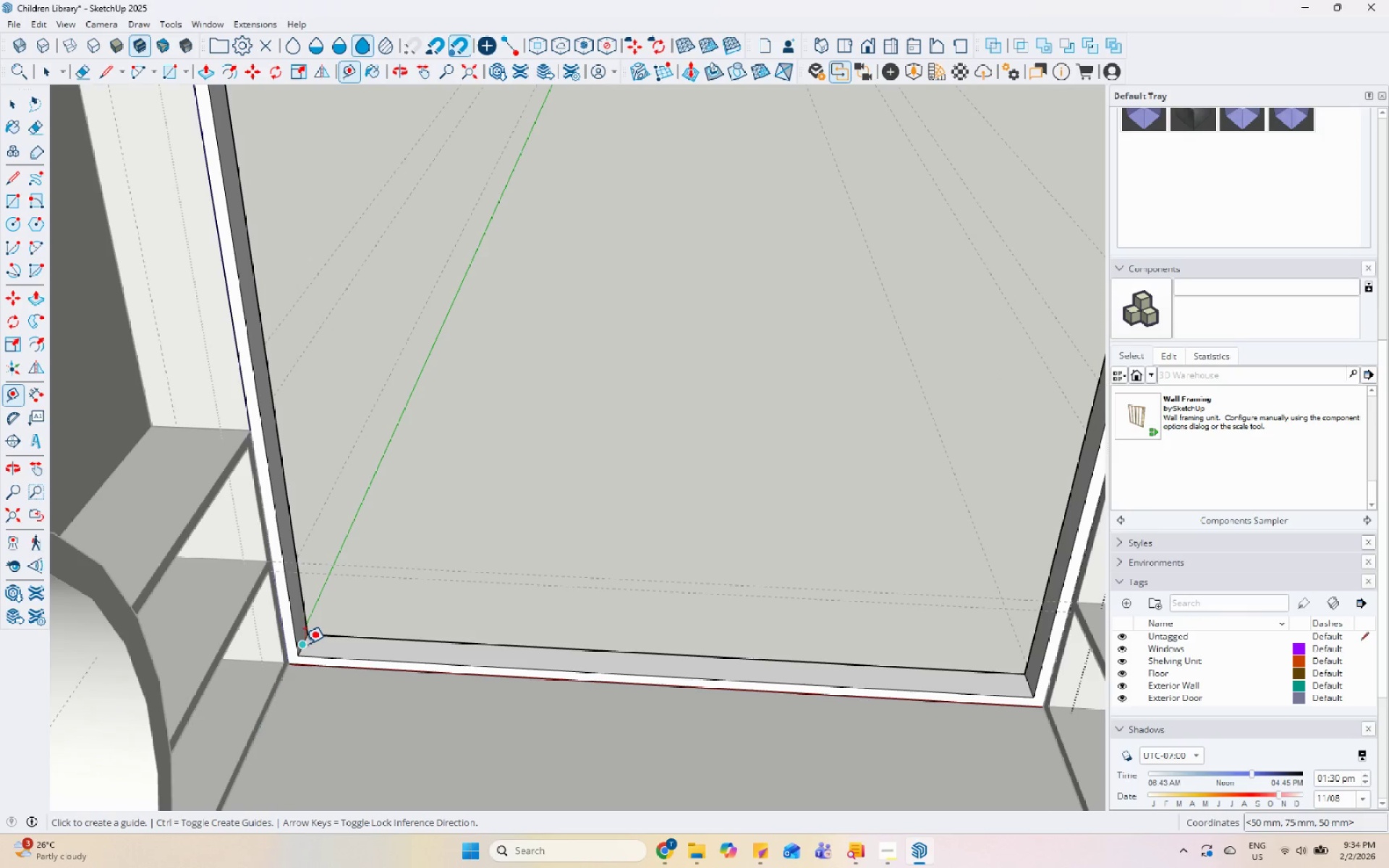 
scroll: coordinate [551, 684], scroll_direction: down, amount: 4.0
 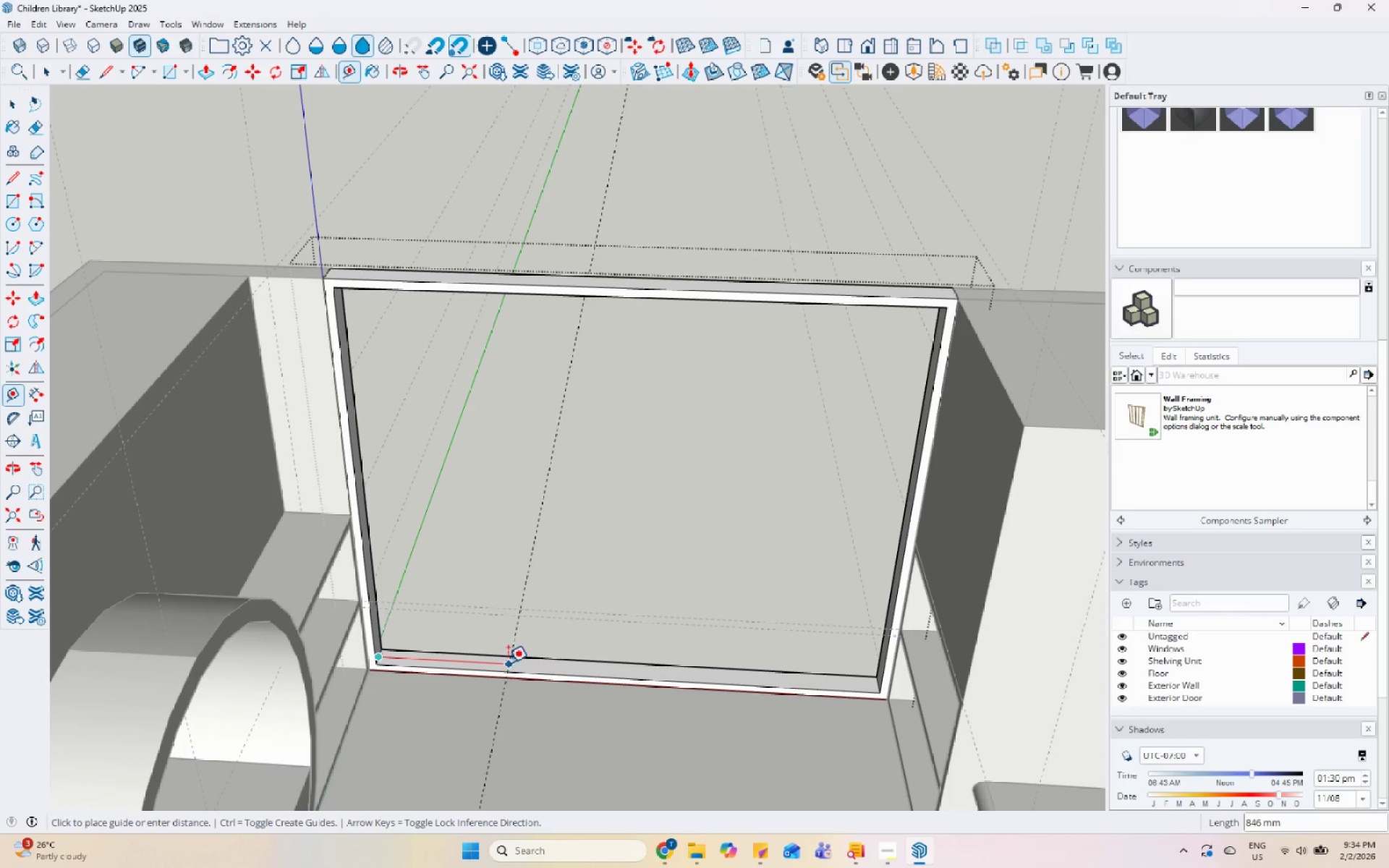 
key(Space)
 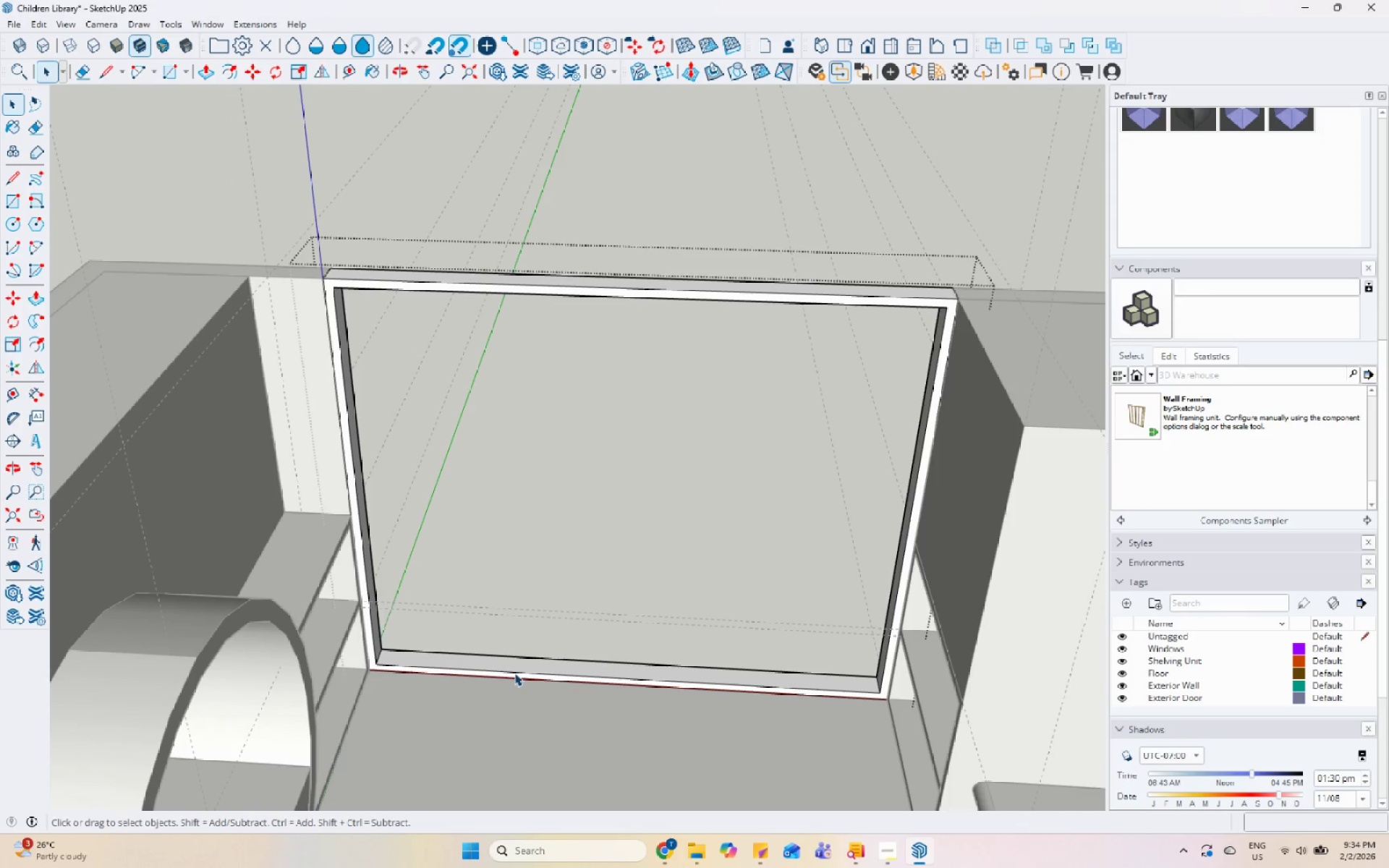 
left_click([515, 673])
 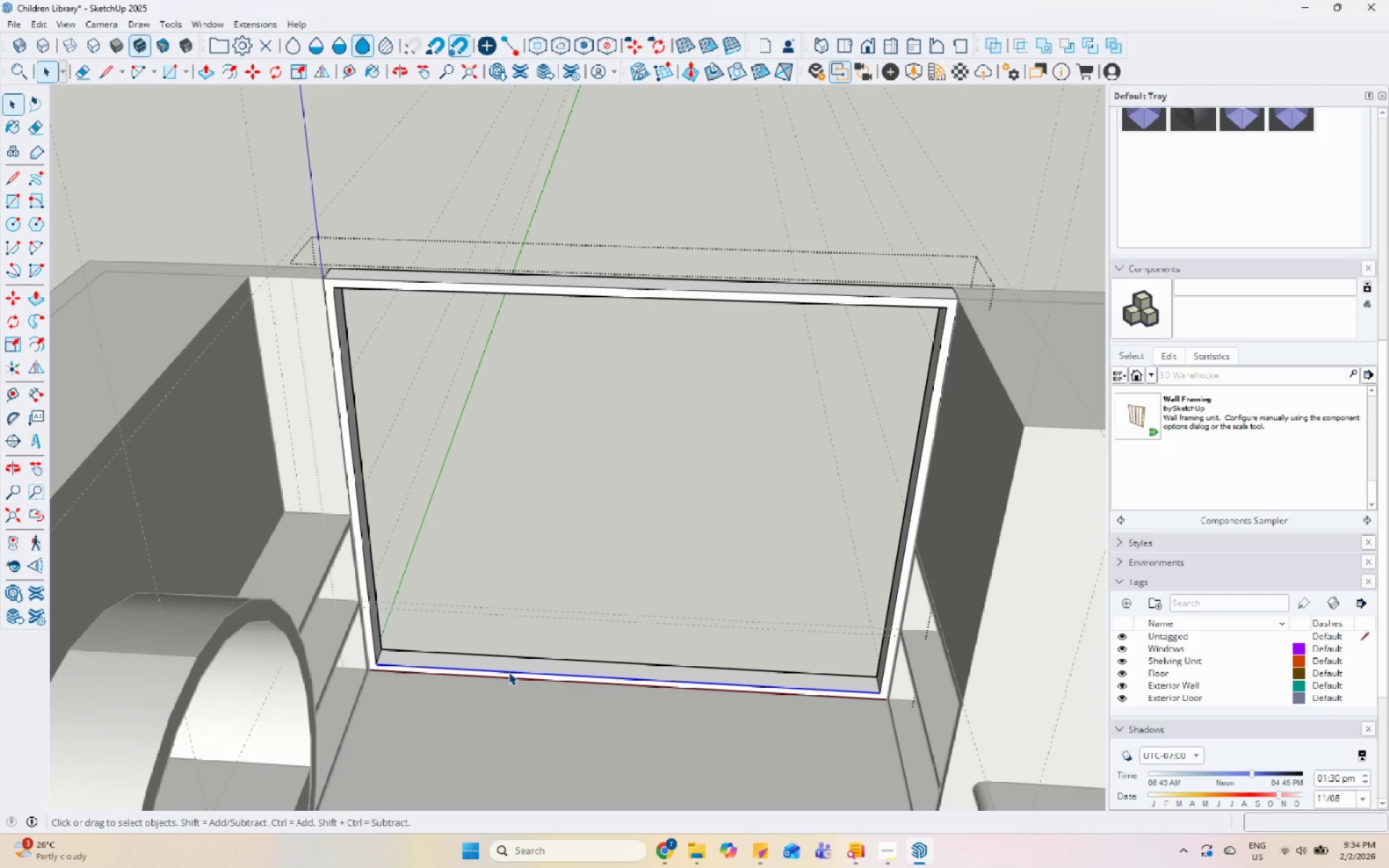 
key(M)
 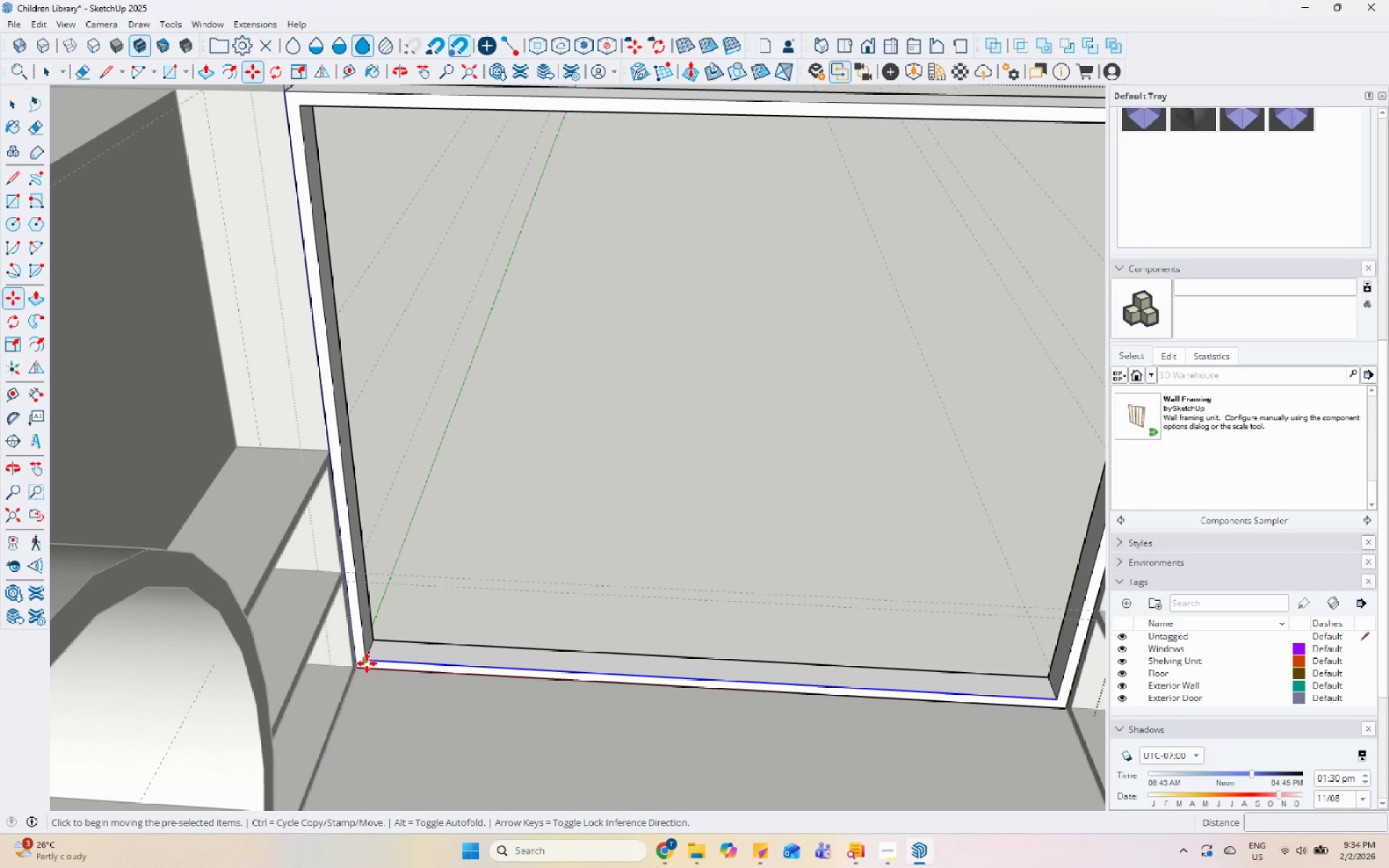 
scroll: coordinate [405, 676], scroll_direction: up, amount: 3.0
 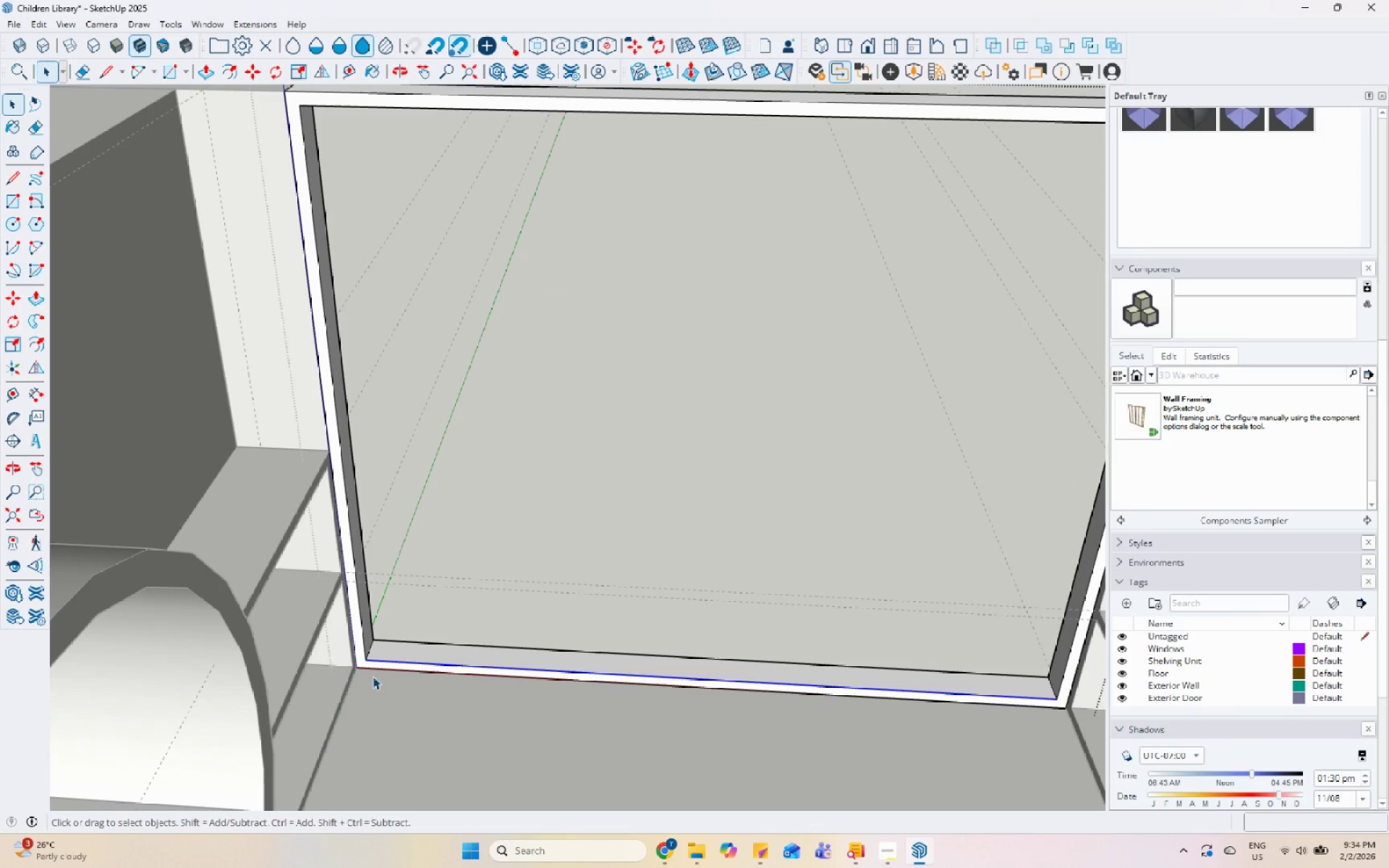 
key(Control+ControlLeft)
 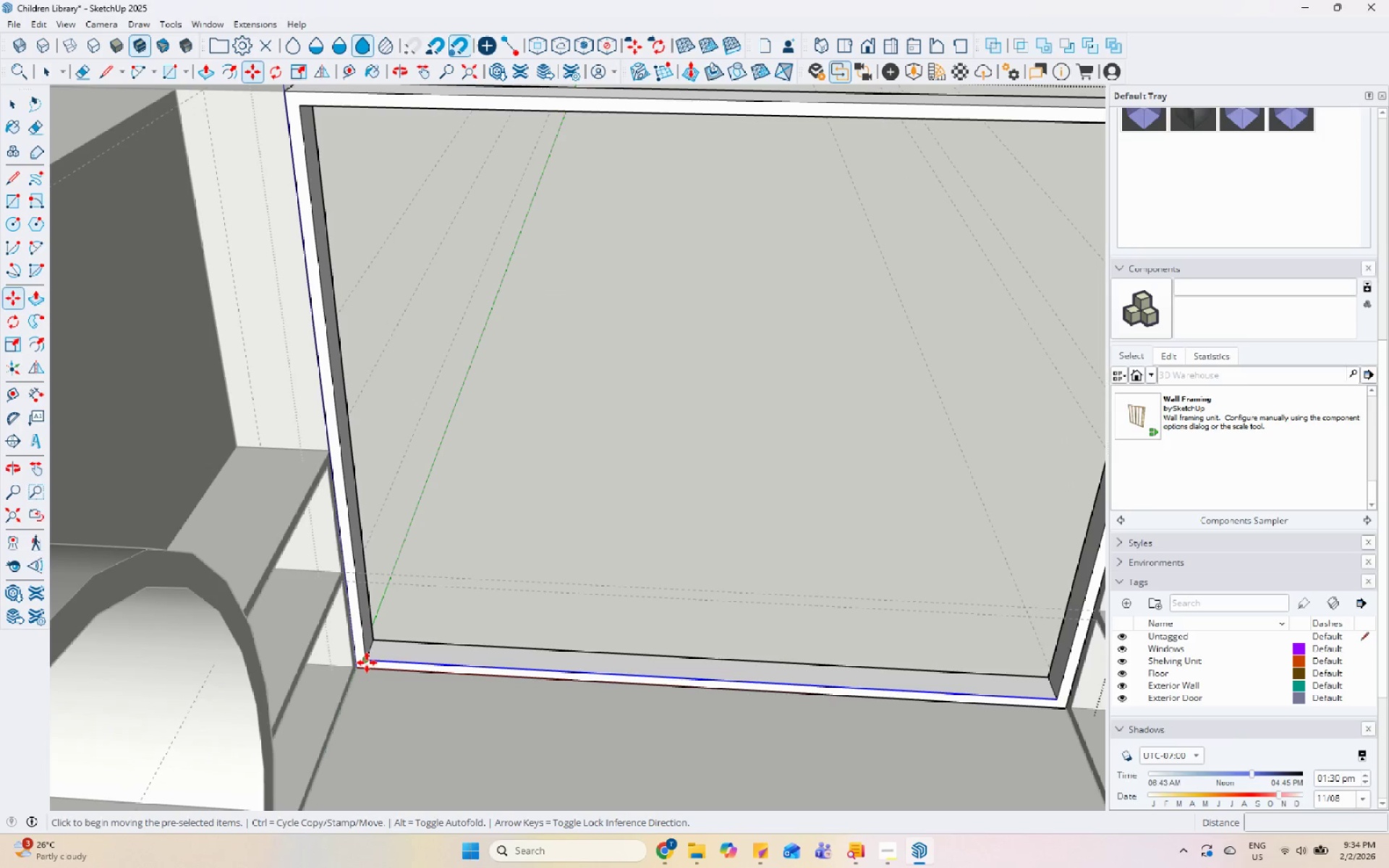 
left_click([367, 663])
 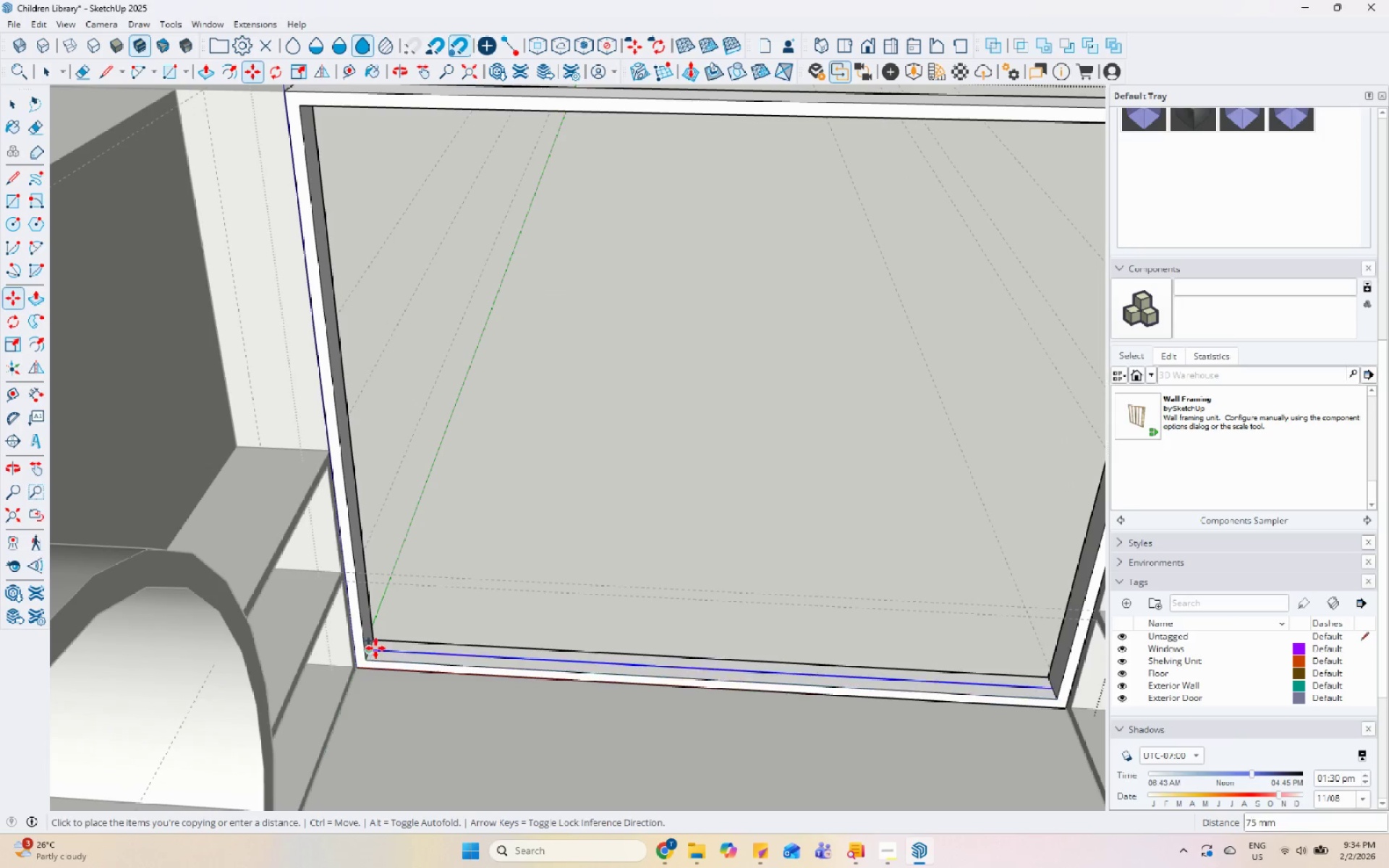 
scroll: coordinate [378, 656], scroll_direction: up, amount: 8.0
 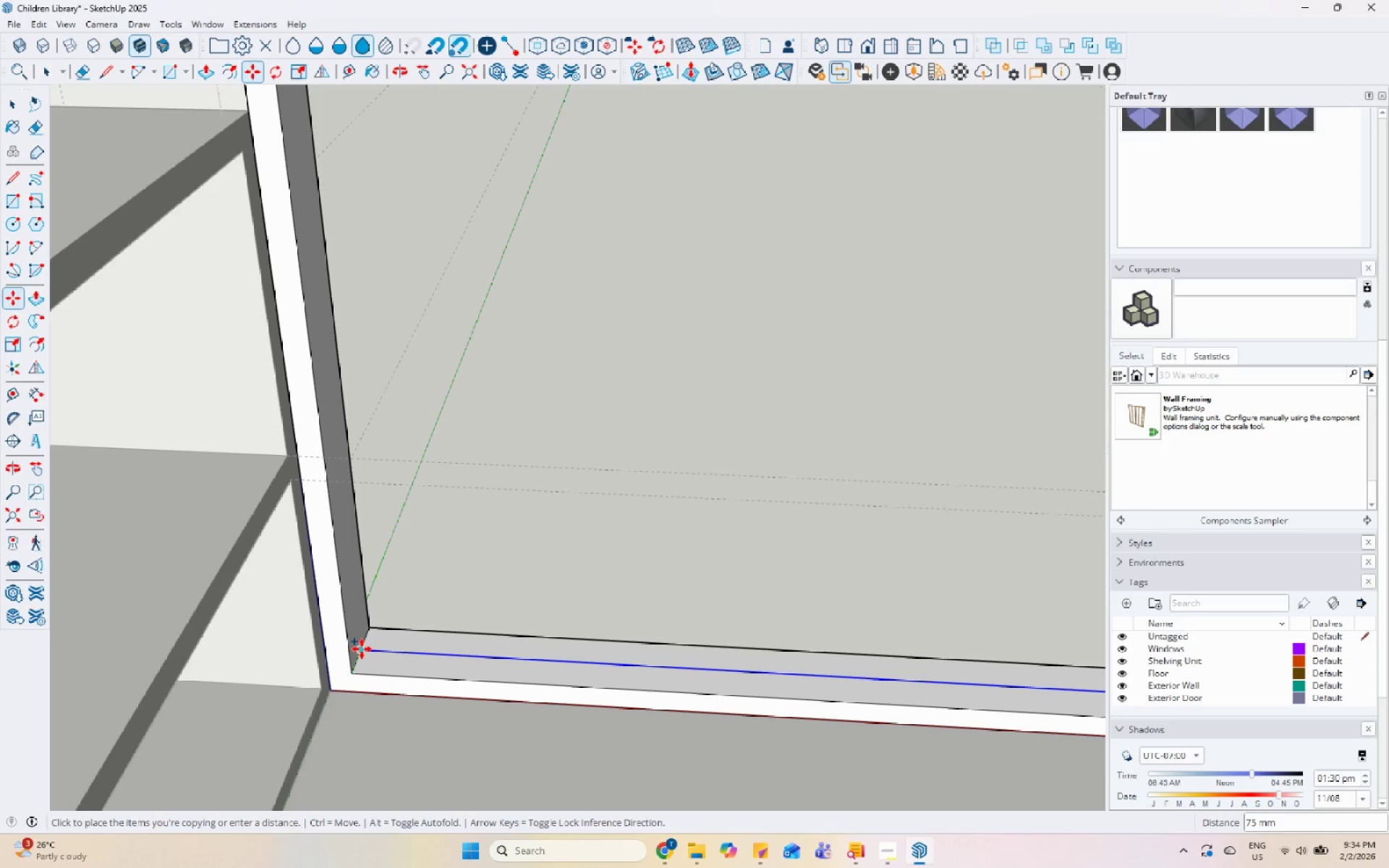 
left_click([362, 649])
 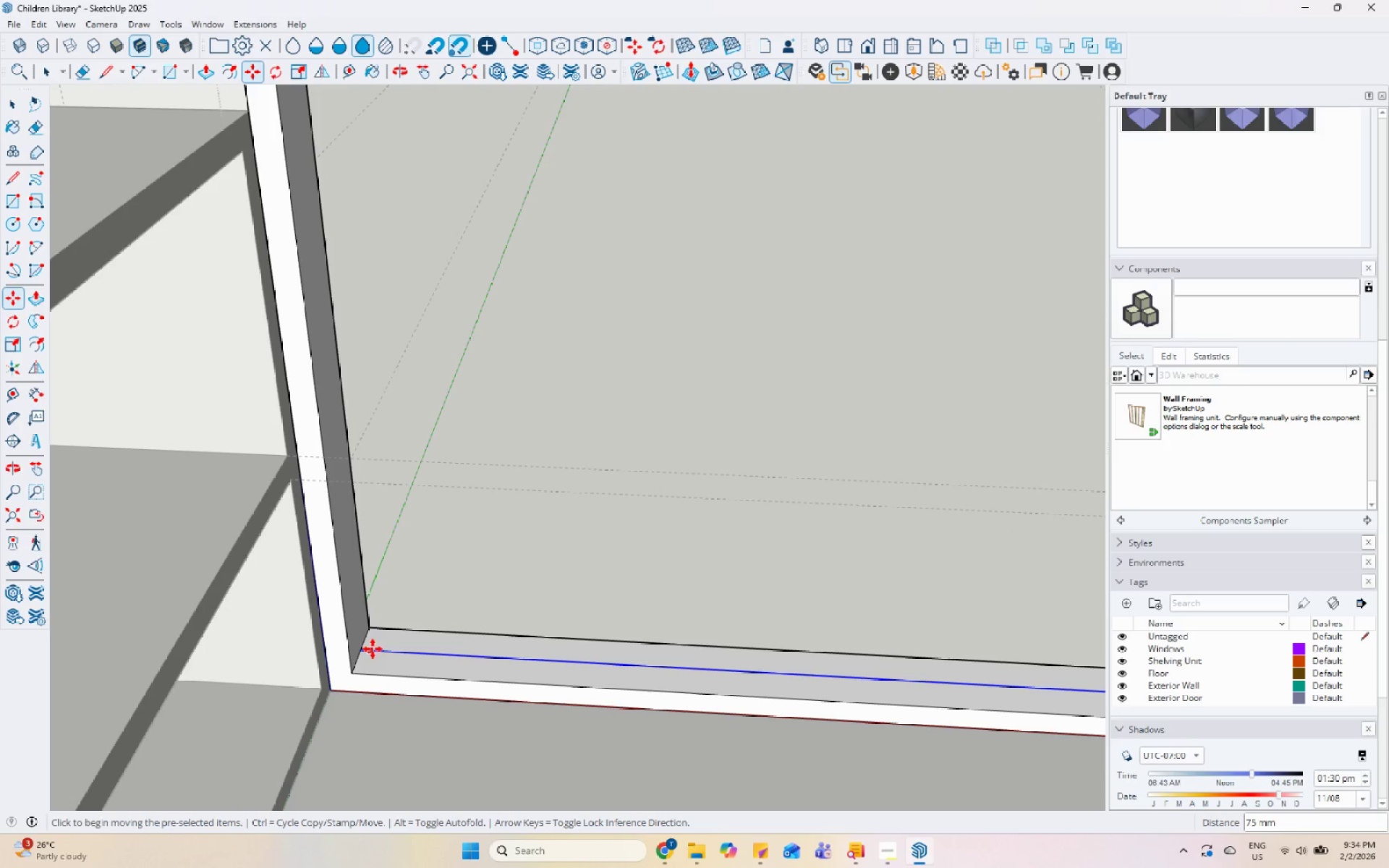 
key(Space)
 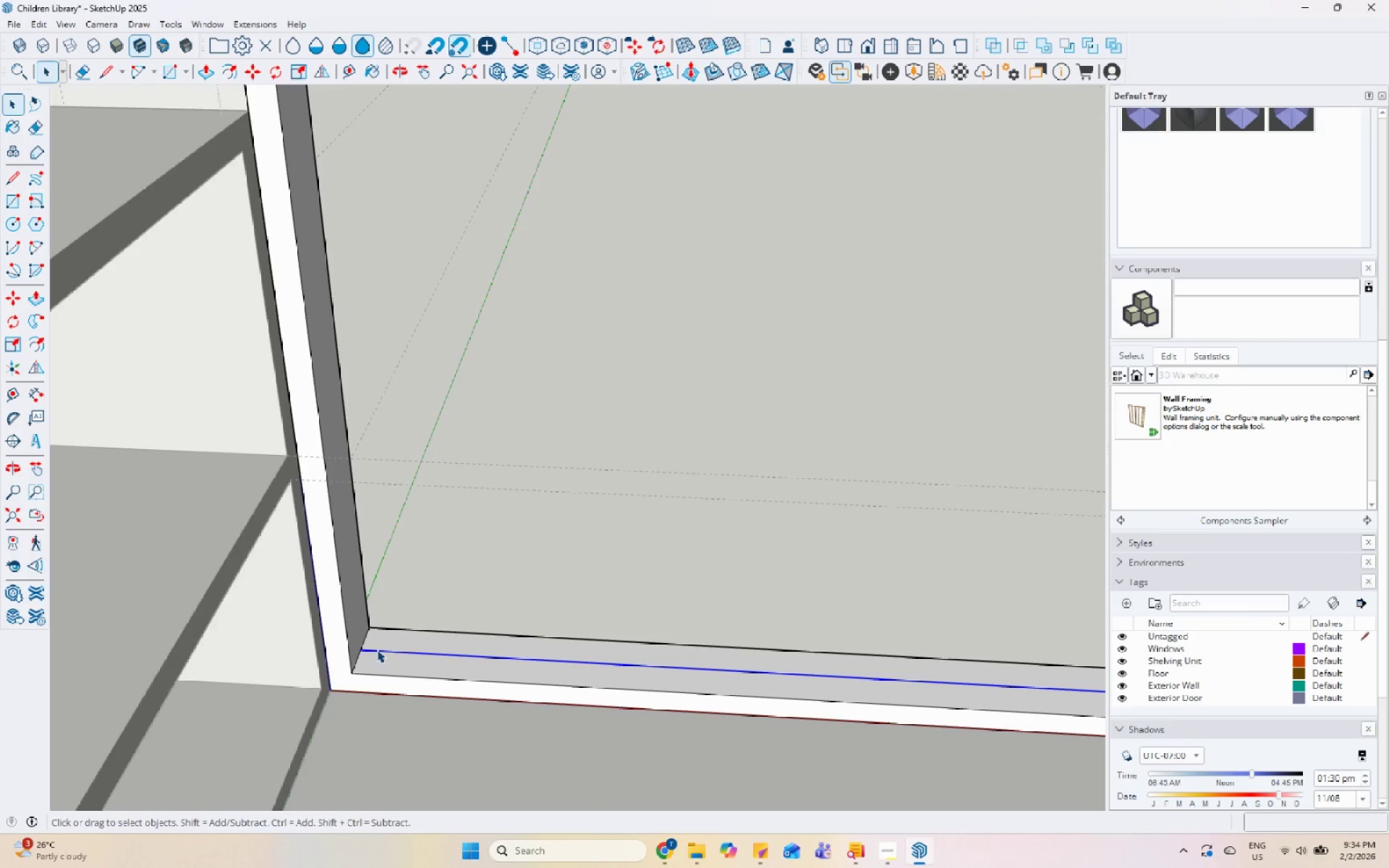 
scroll: coordinate [375, 653], scroll_direction: down, amount: 4.0
 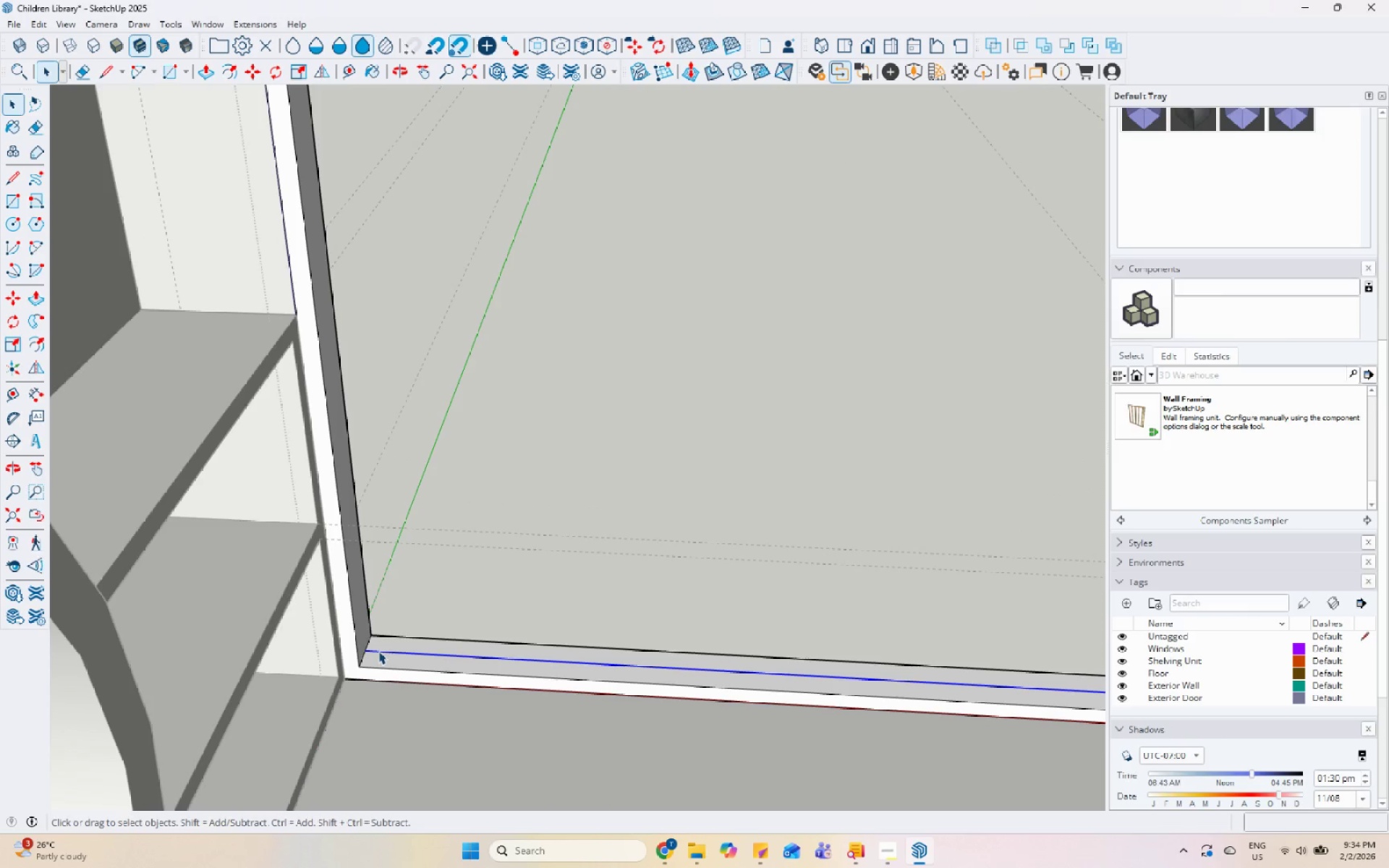 
right_click([378, 651])
 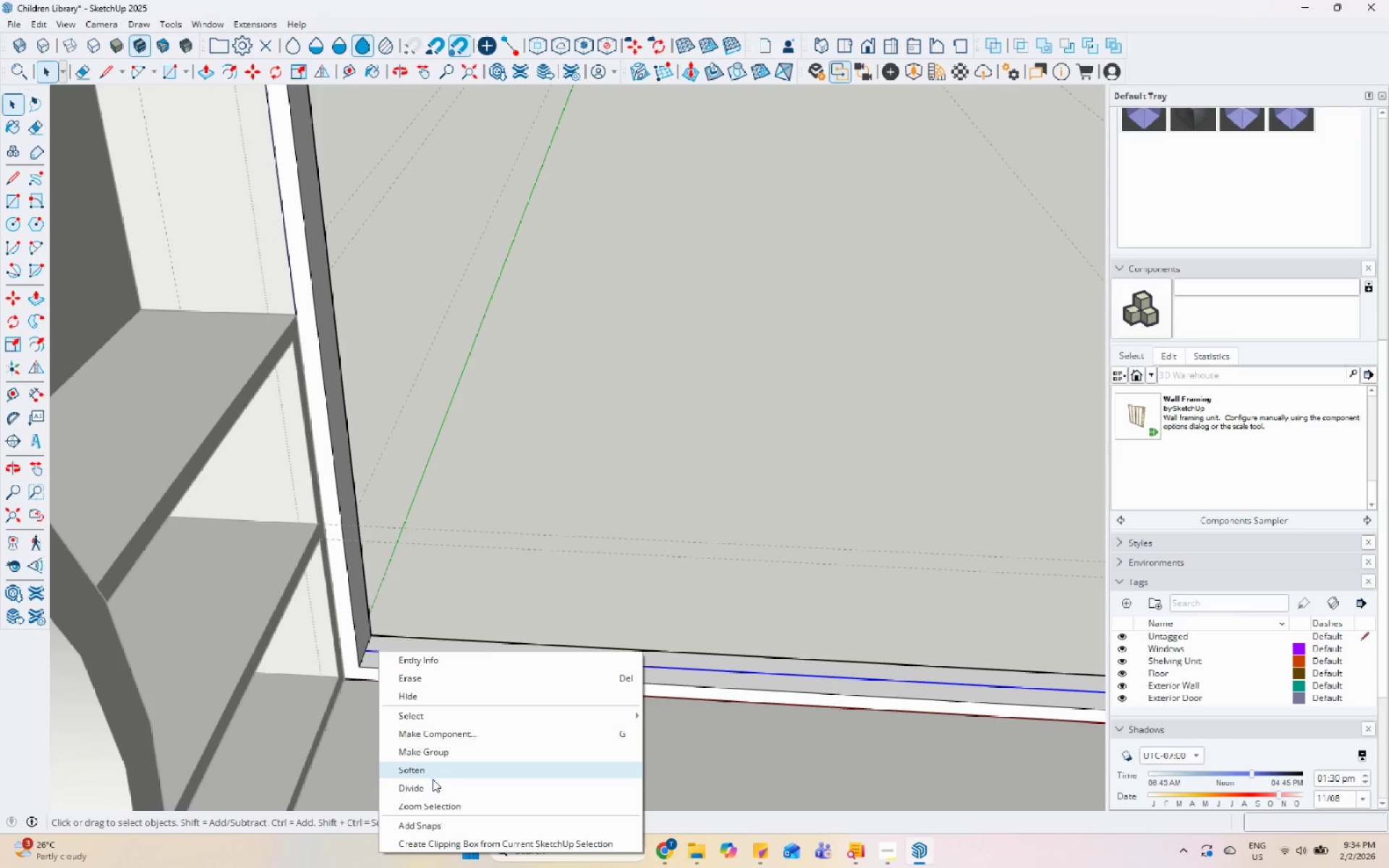 
left_click([433, 780])
 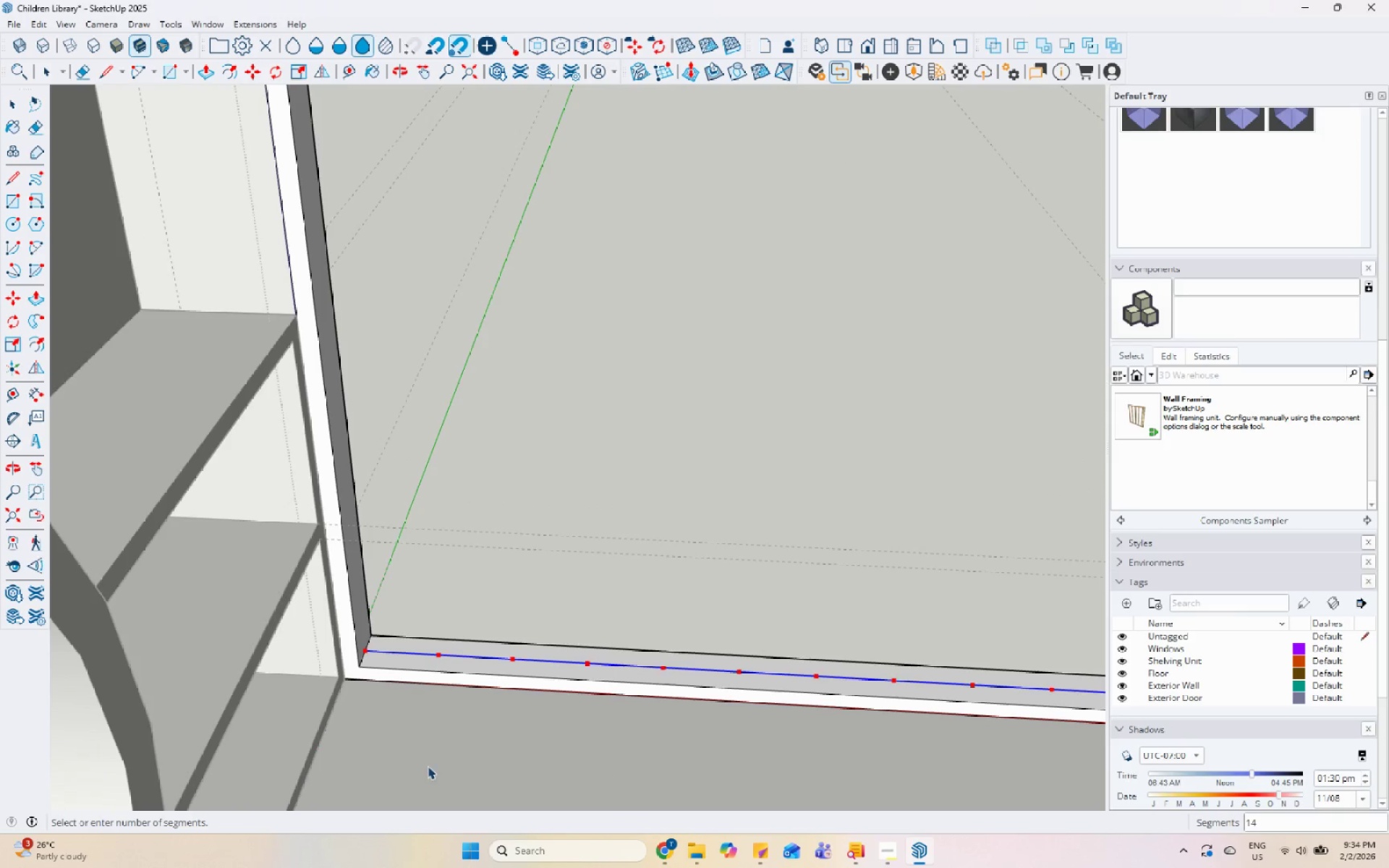 
scroll: coordinate [472, 693], scroll_direction: down, amount: 6.0
 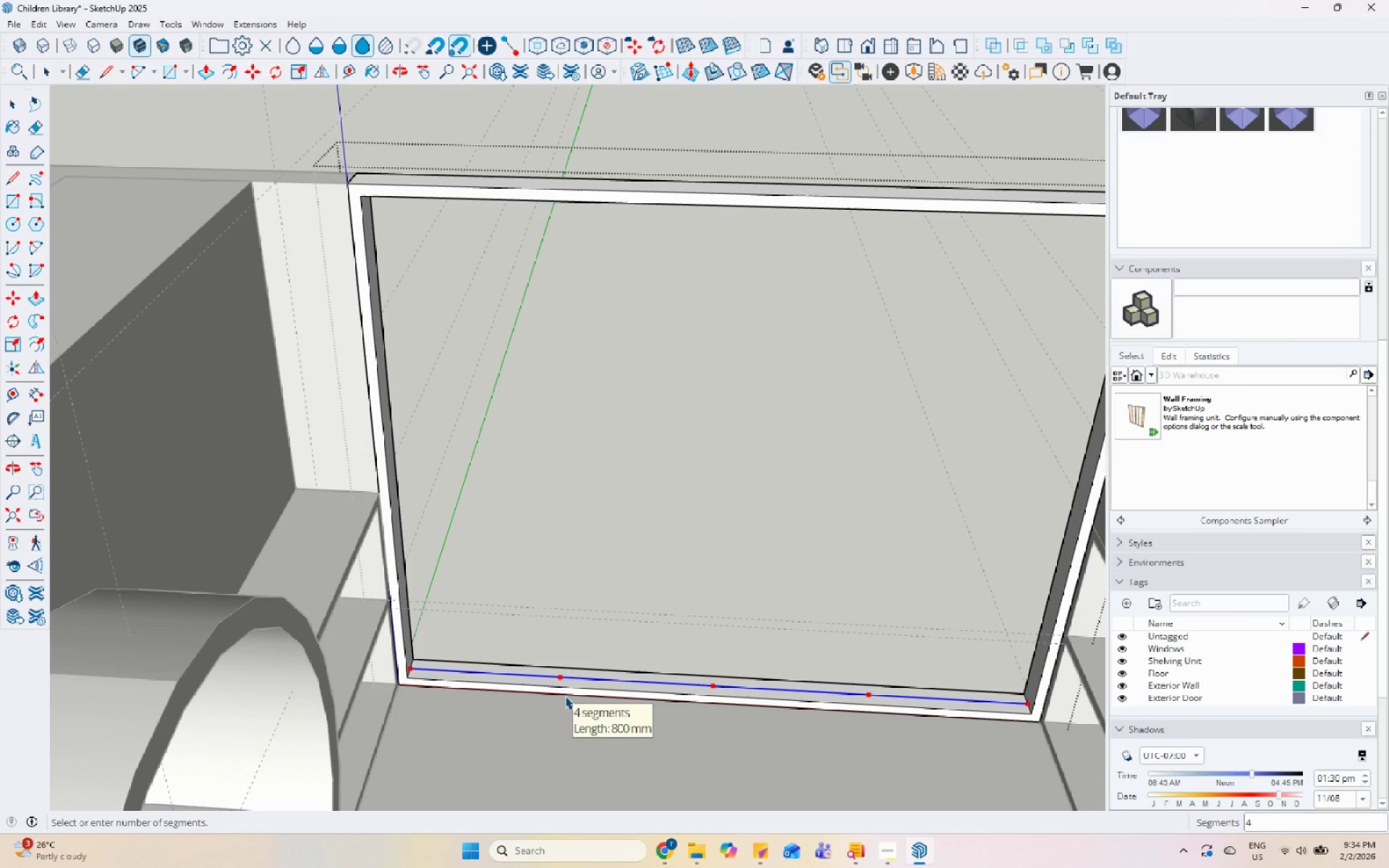 
left_click([565, 696])
 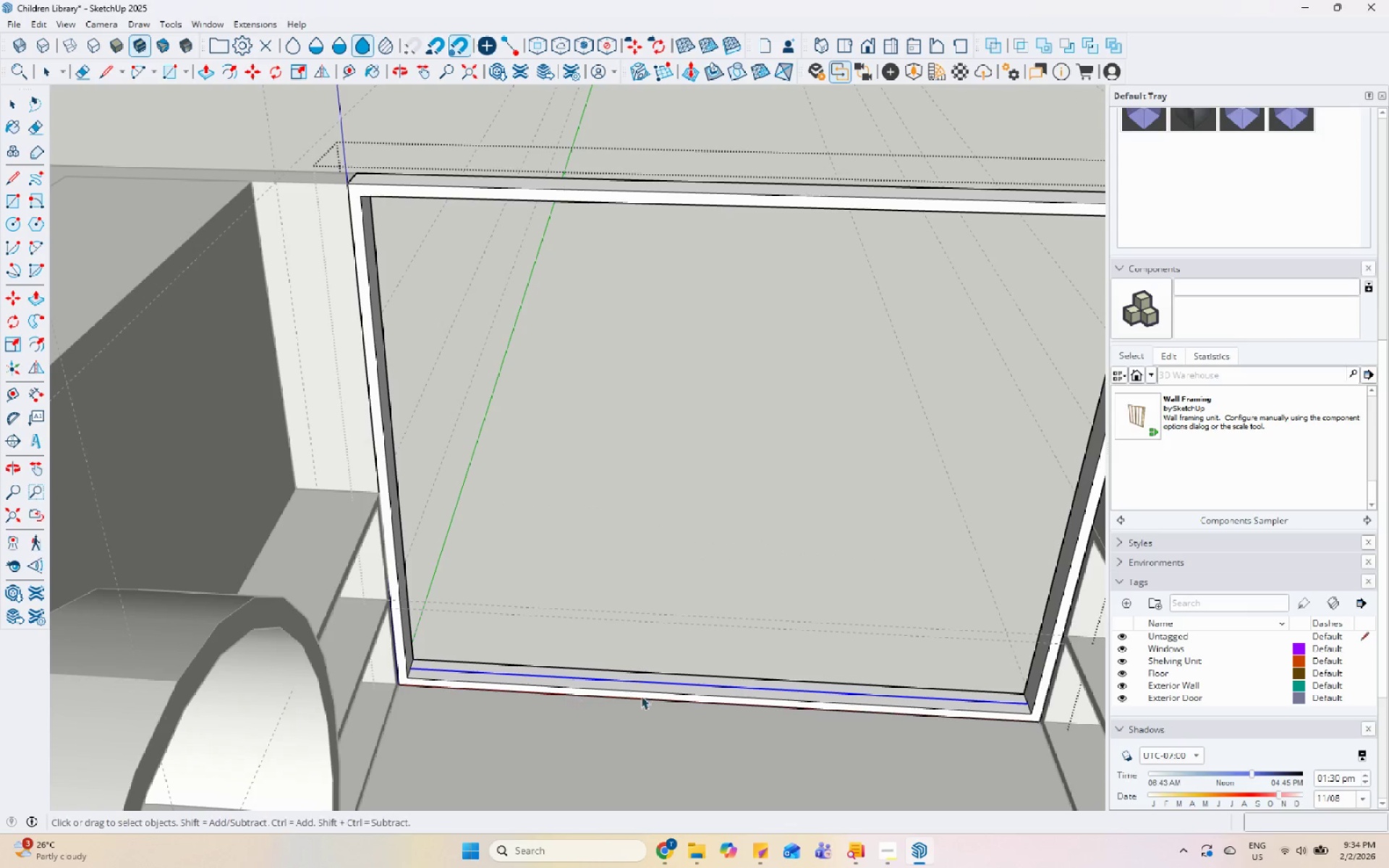 
key(Space)
 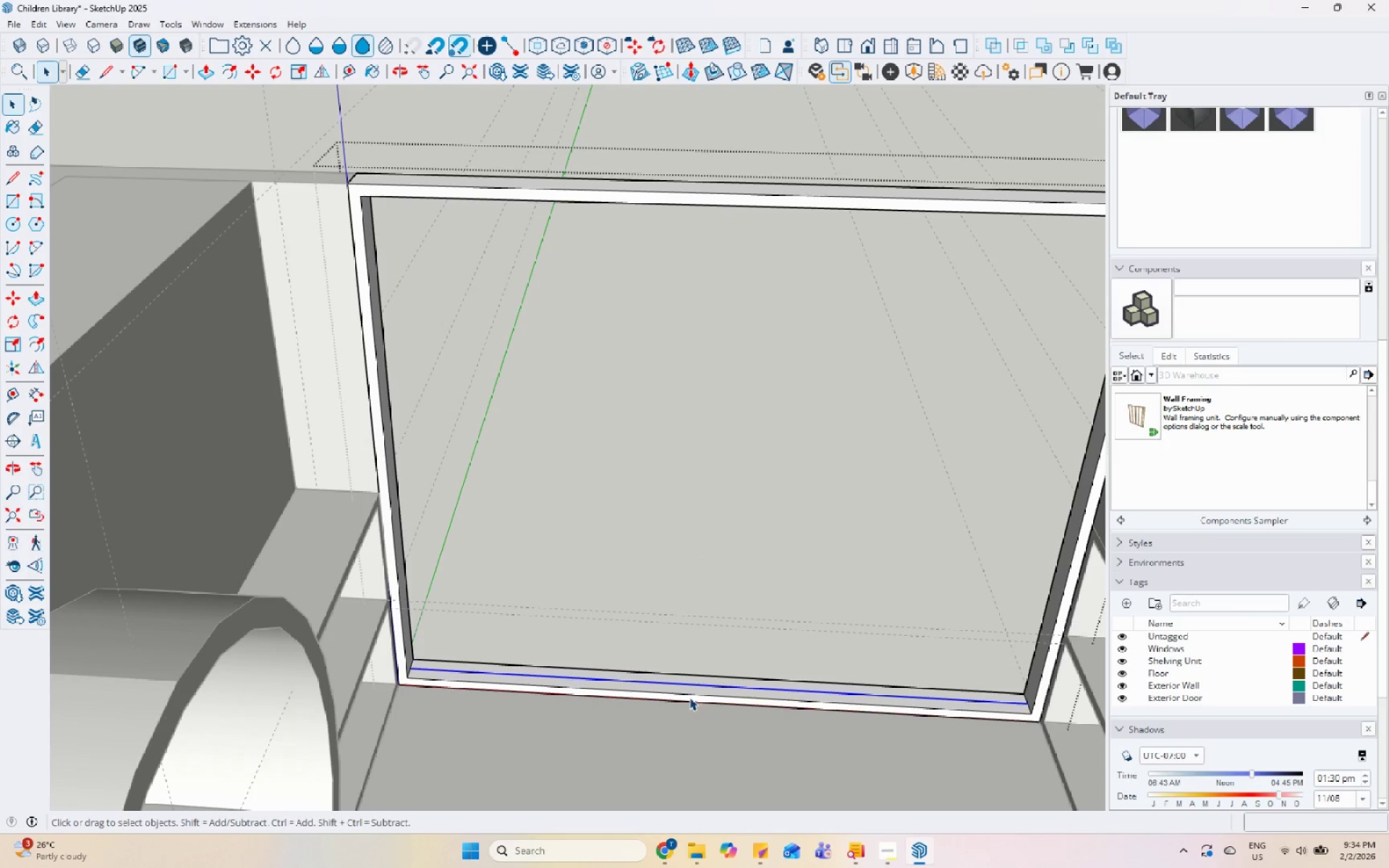 
key(L)
 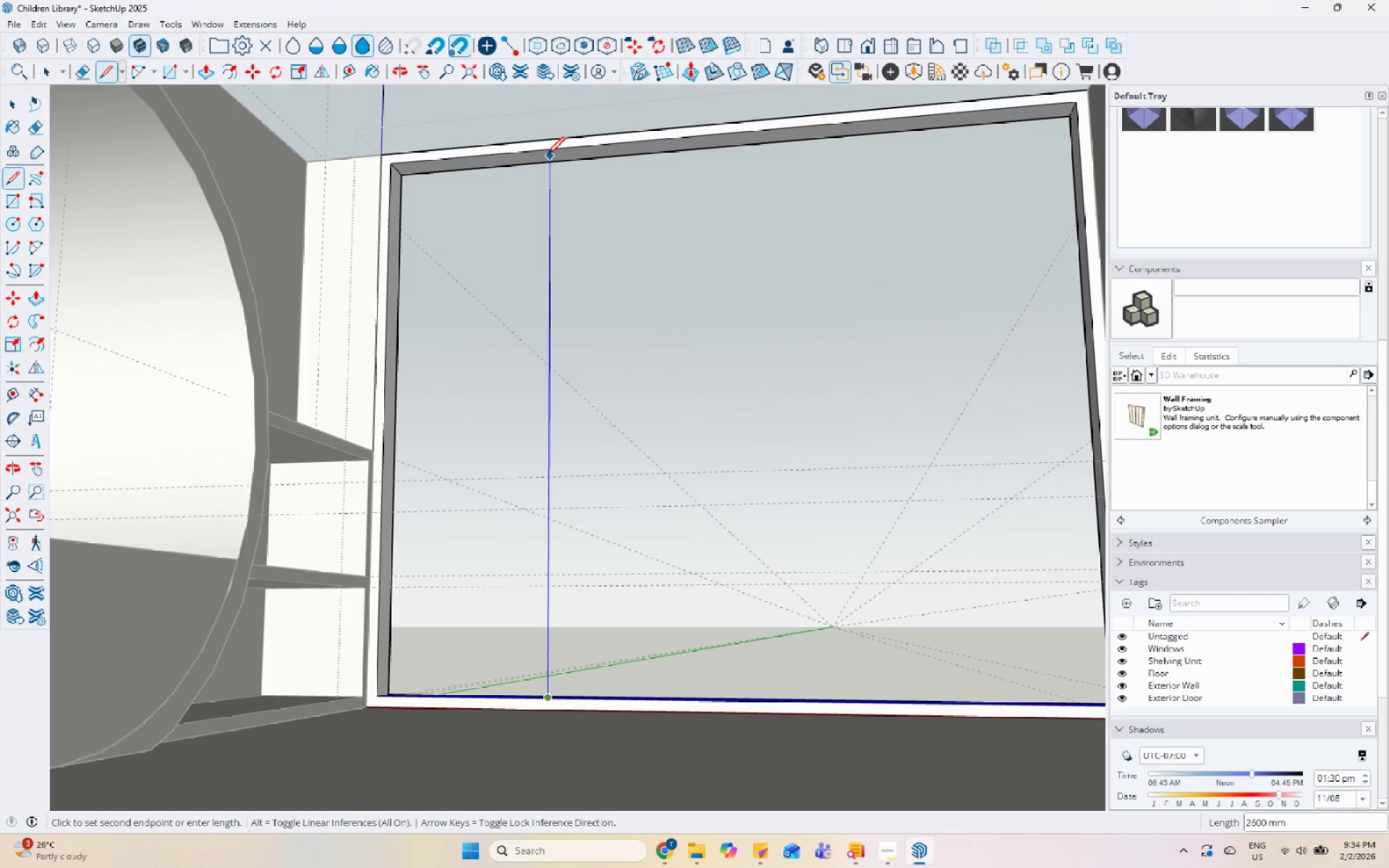 
key(Space)
 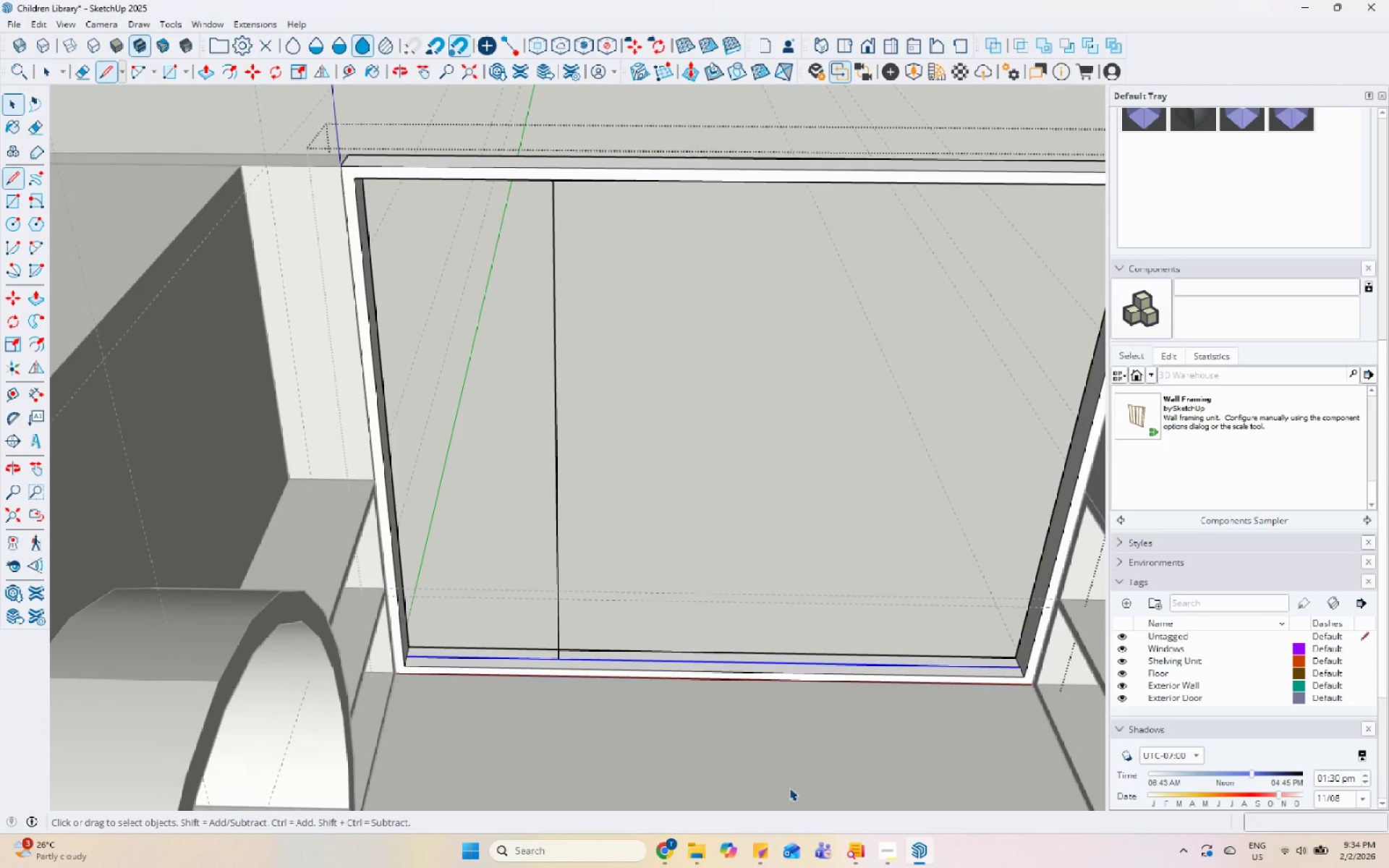 
scroll: coordinate [796, 724], scroll_direction: up, amount: 3.0
 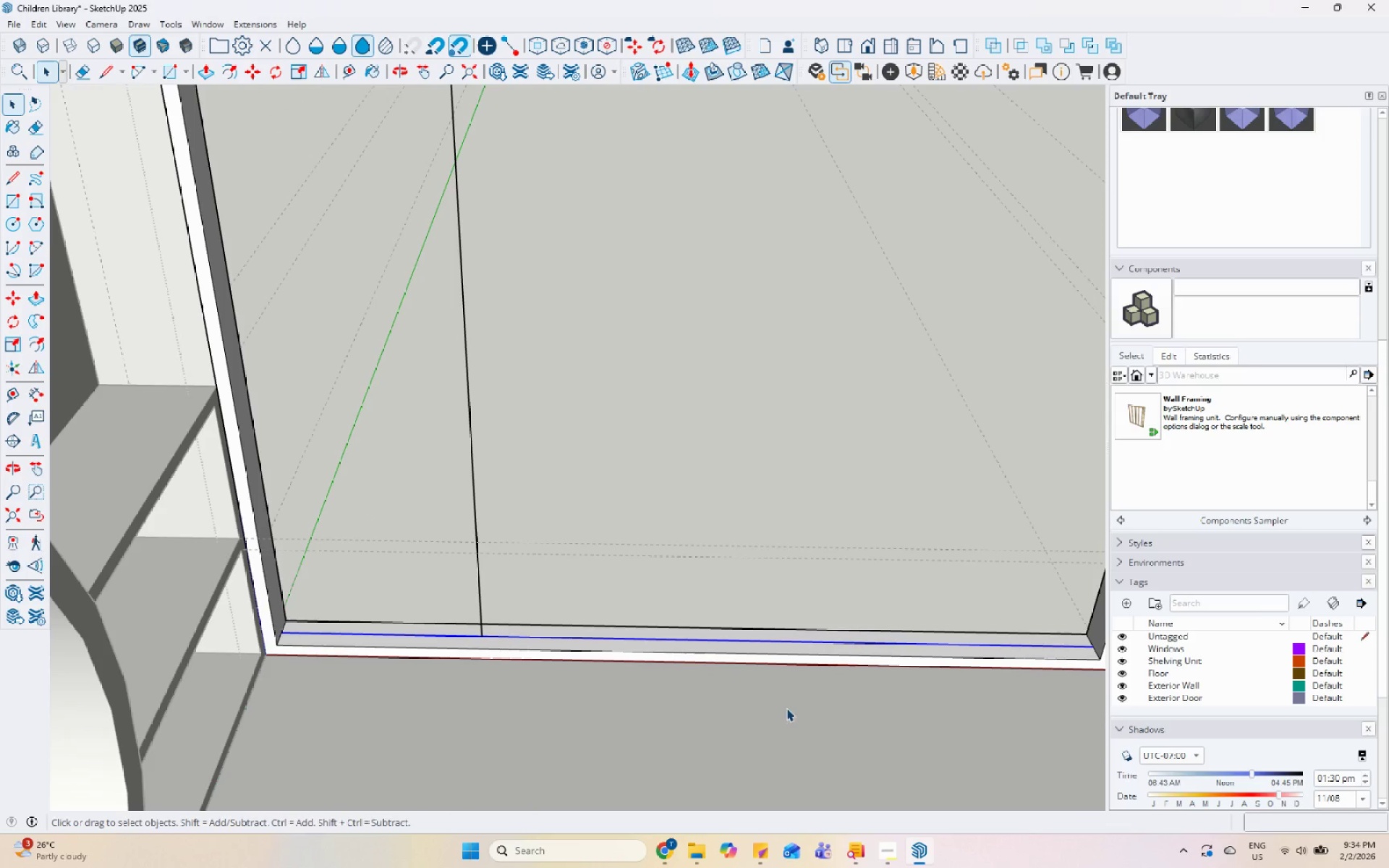 
key(L)
 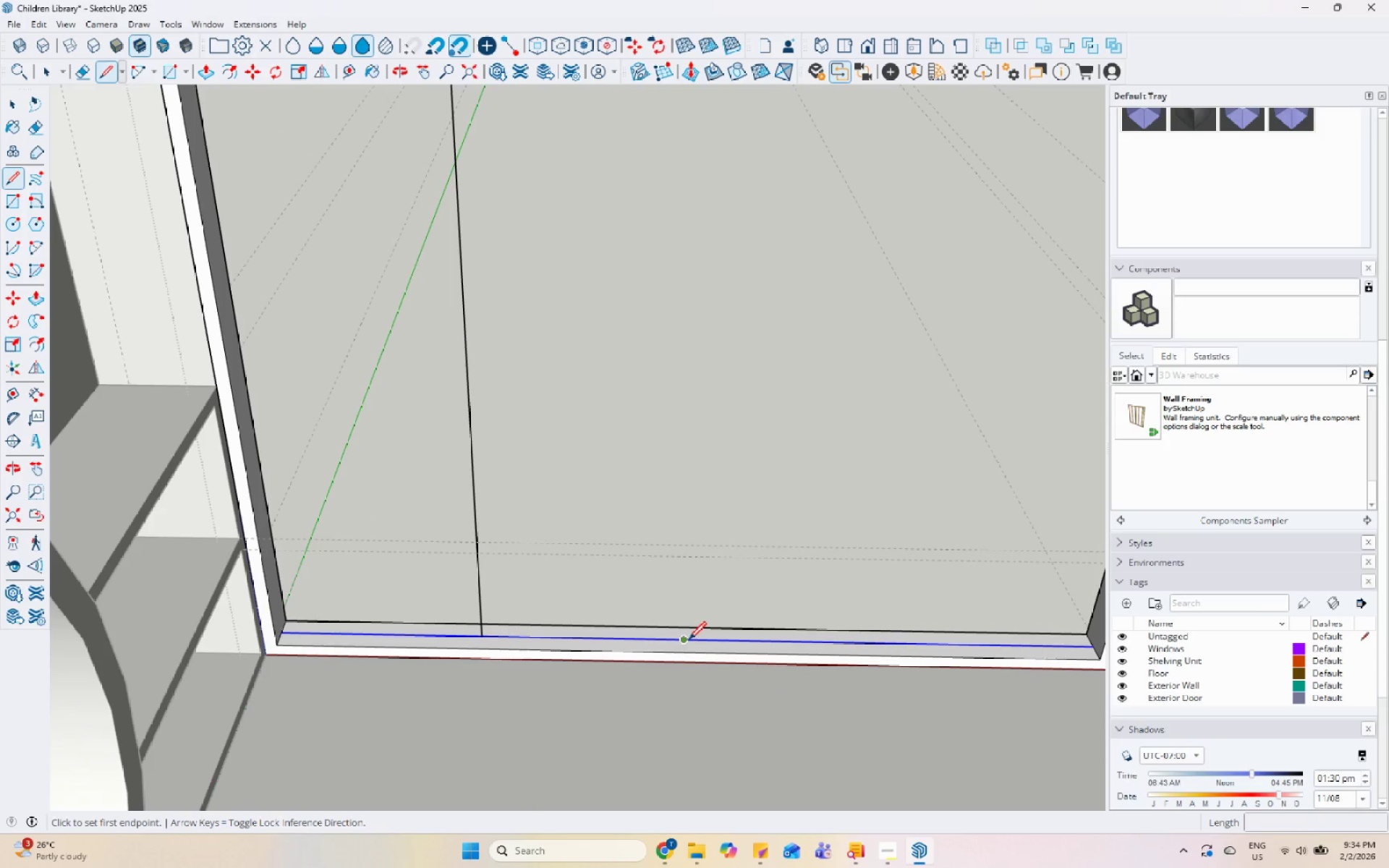 
scroll: coordinate [663, 623], scroll_direction: down, amount: 4.0
 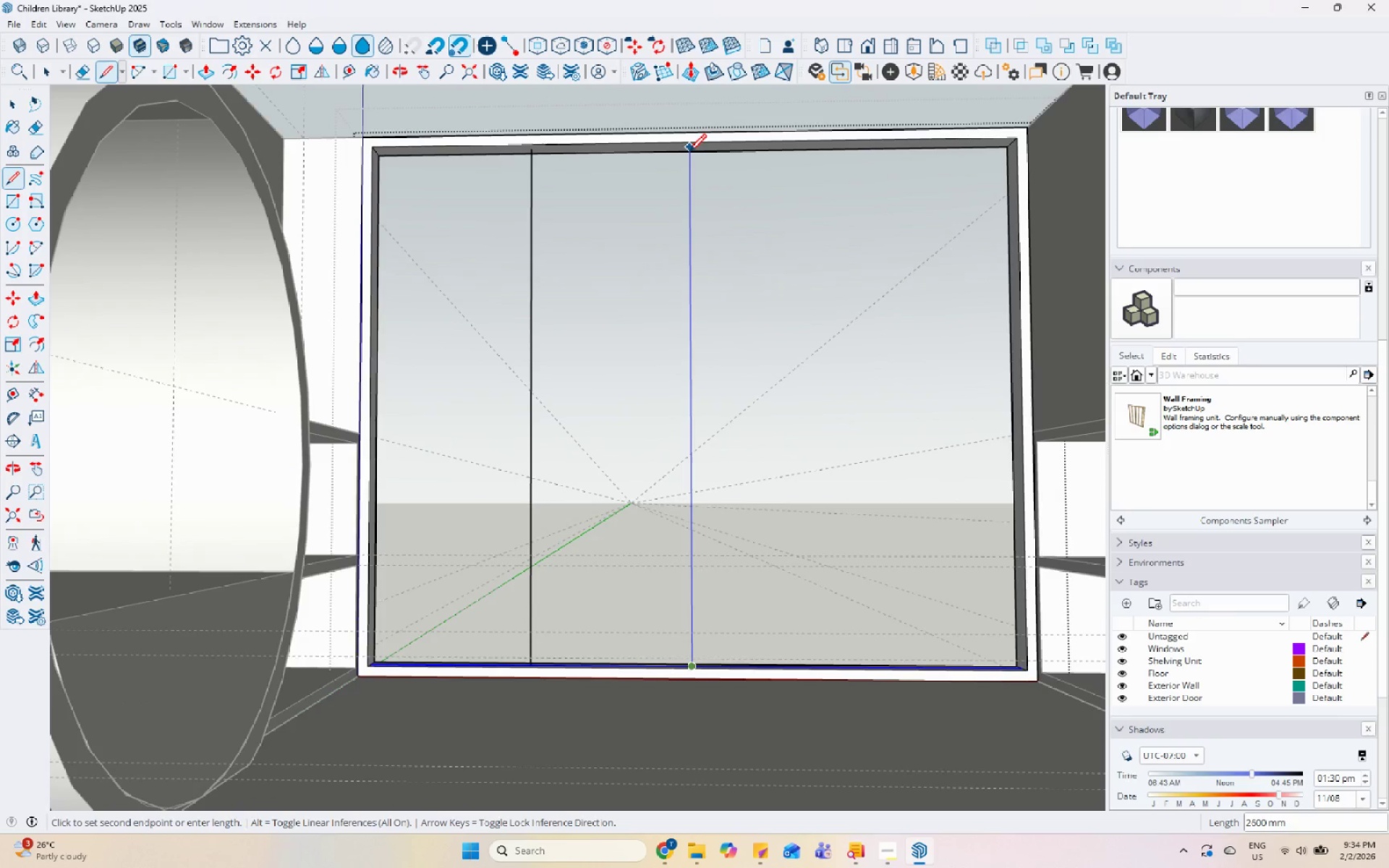 
left_click([692, 148])
 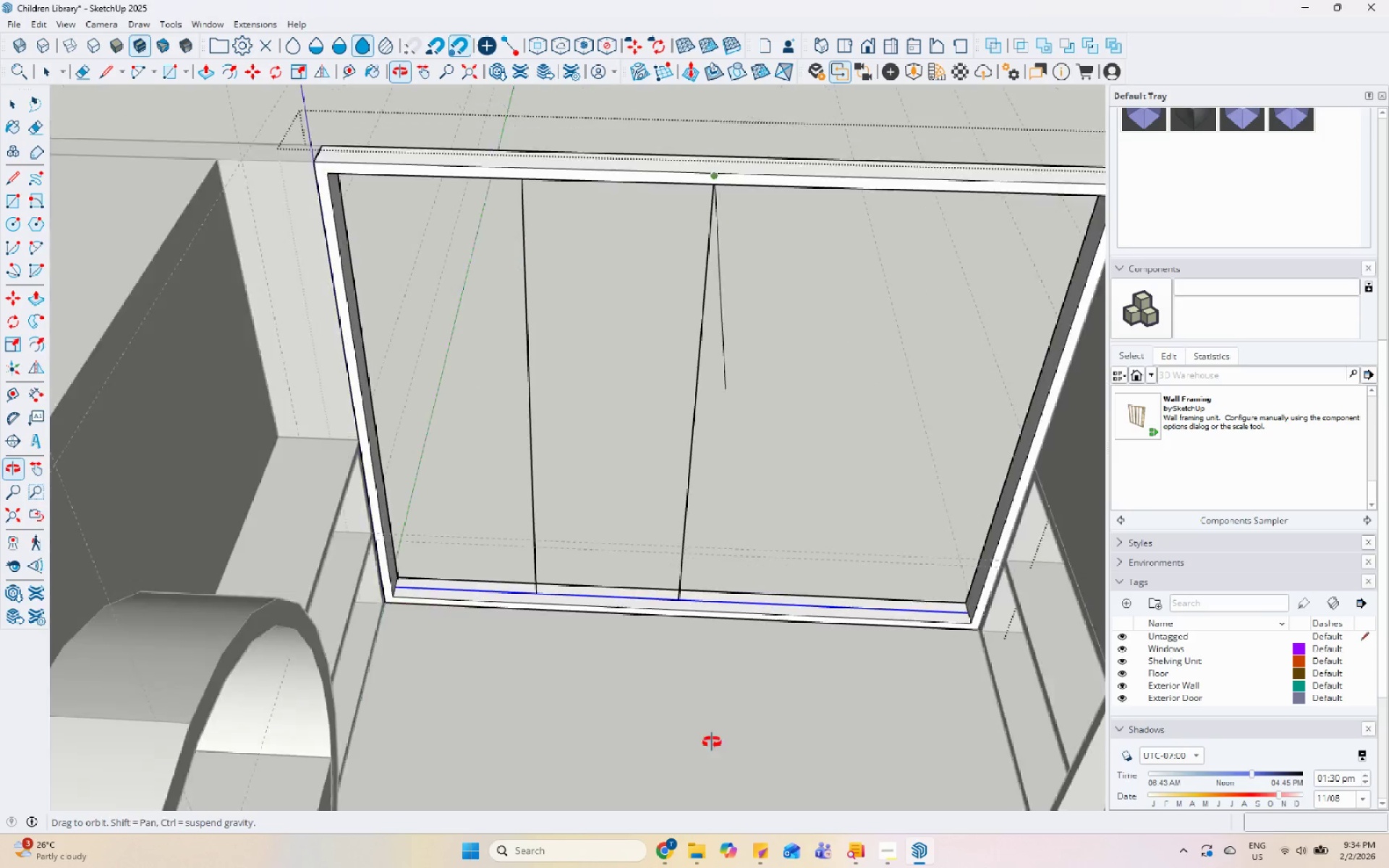 
key(Space)
 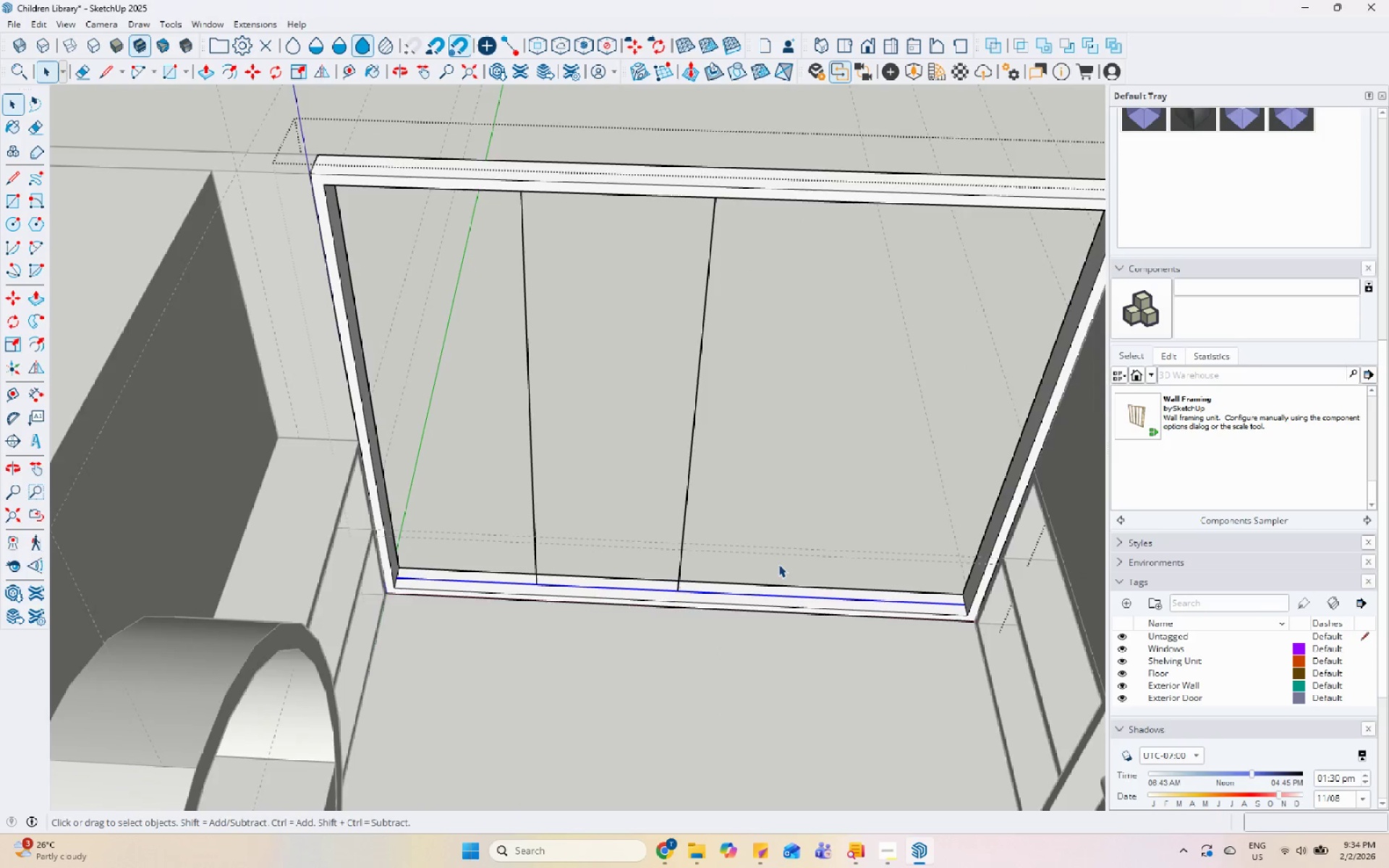 
key(L)
 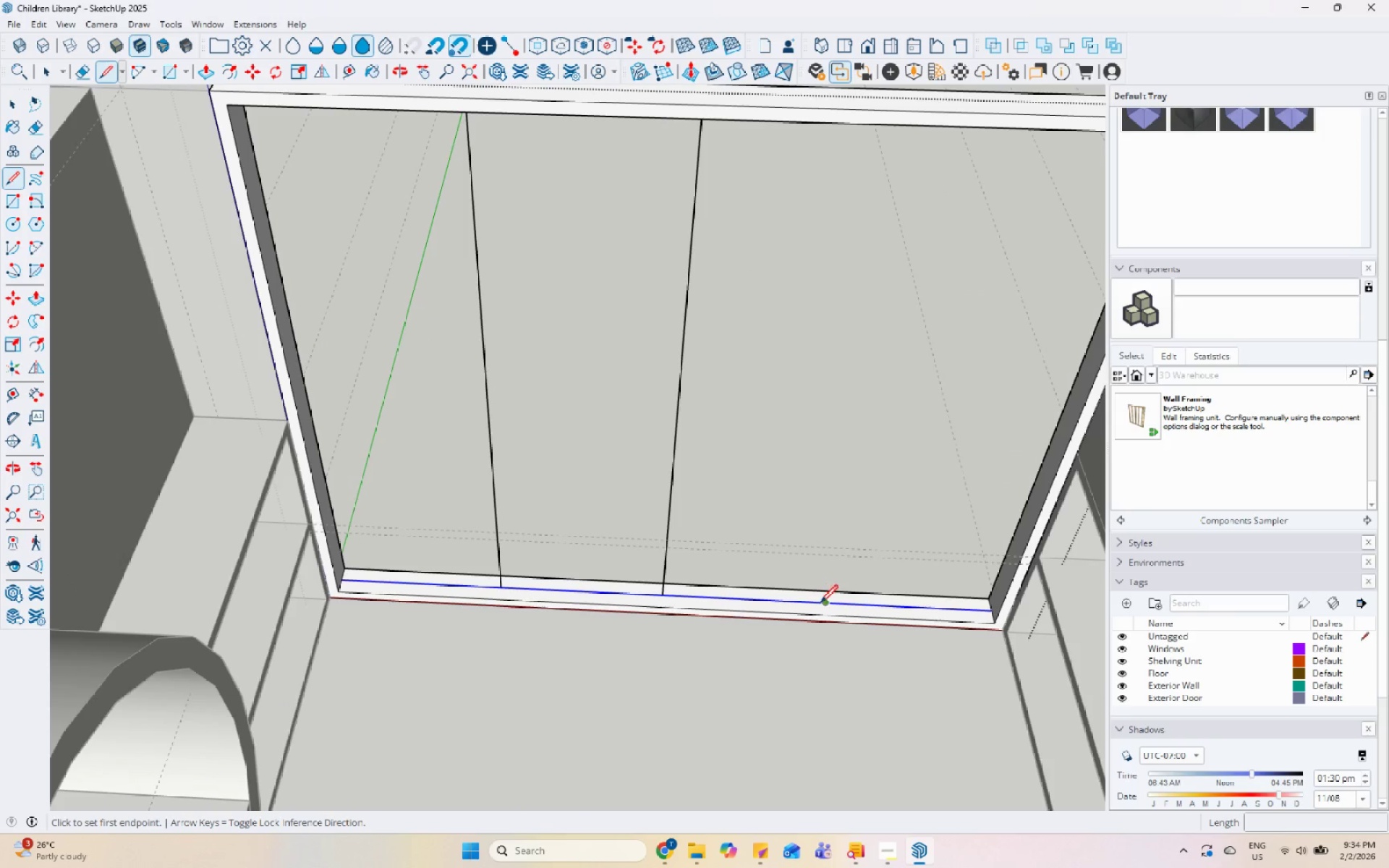 
scroll: coordinate [783, 563], scroll_direction: up, amount: 2.0
 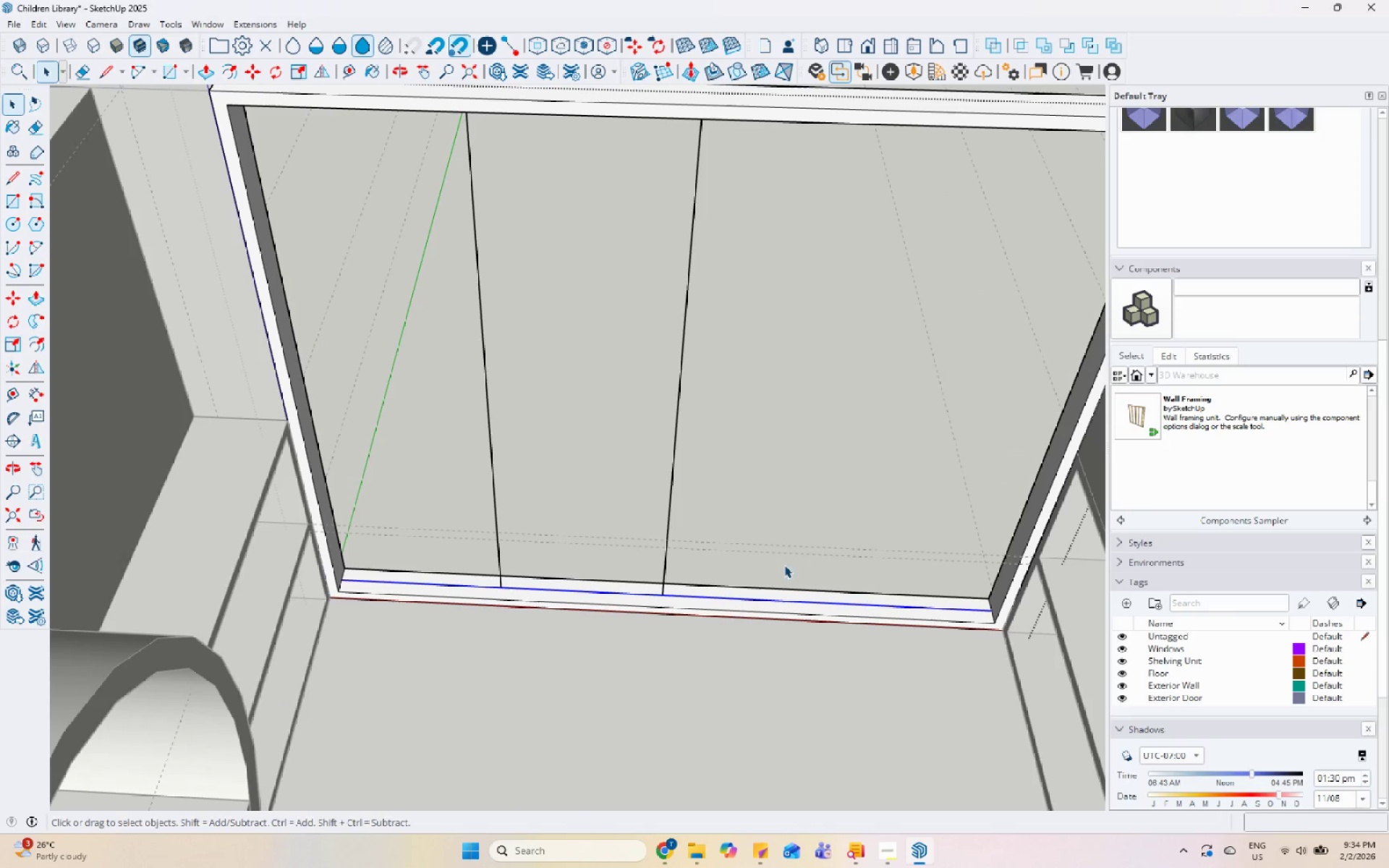 
left_click([823, 604])
 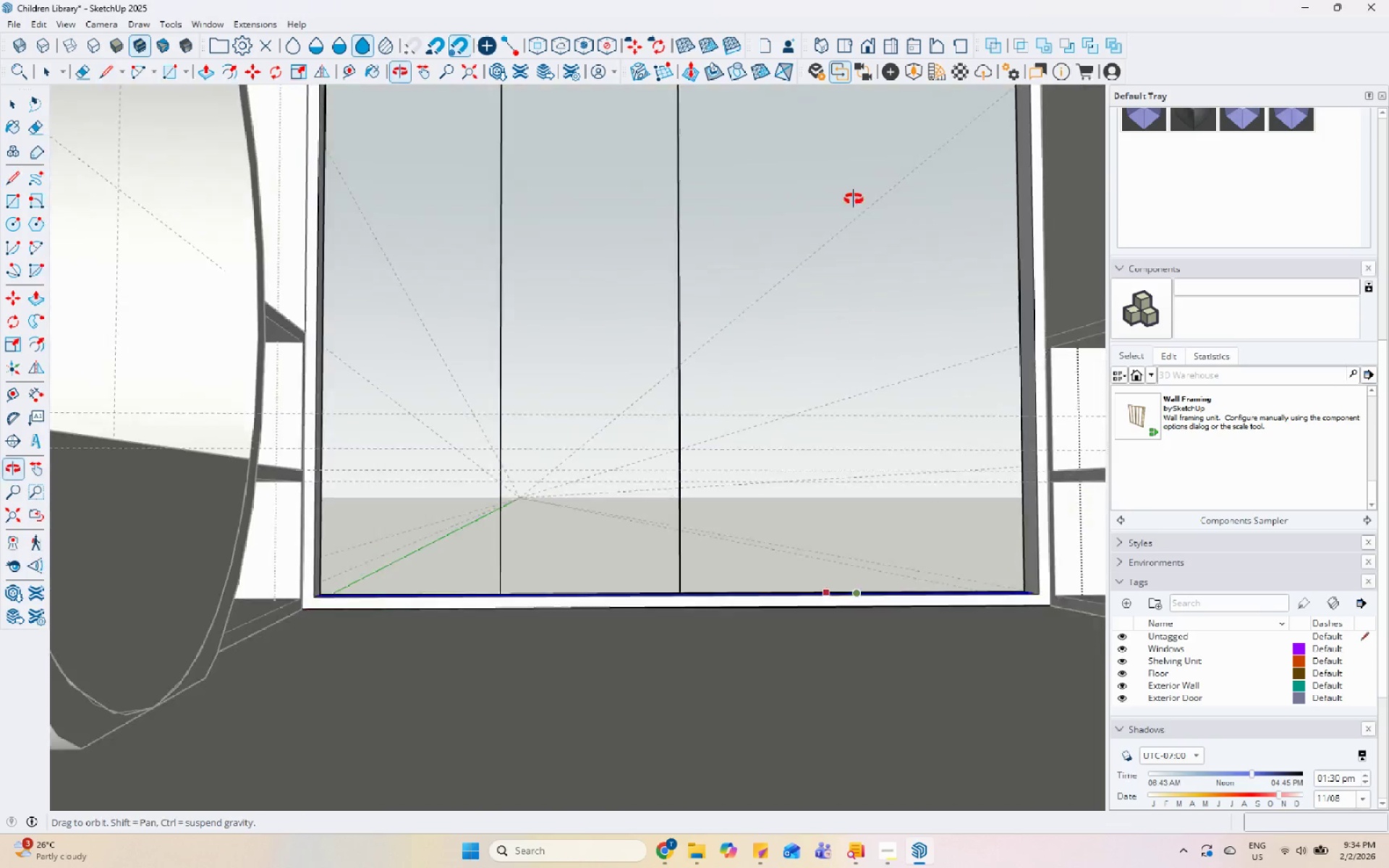 
scroll: coordinate [802, 287], scroll_direction: down, amount: 4.0
 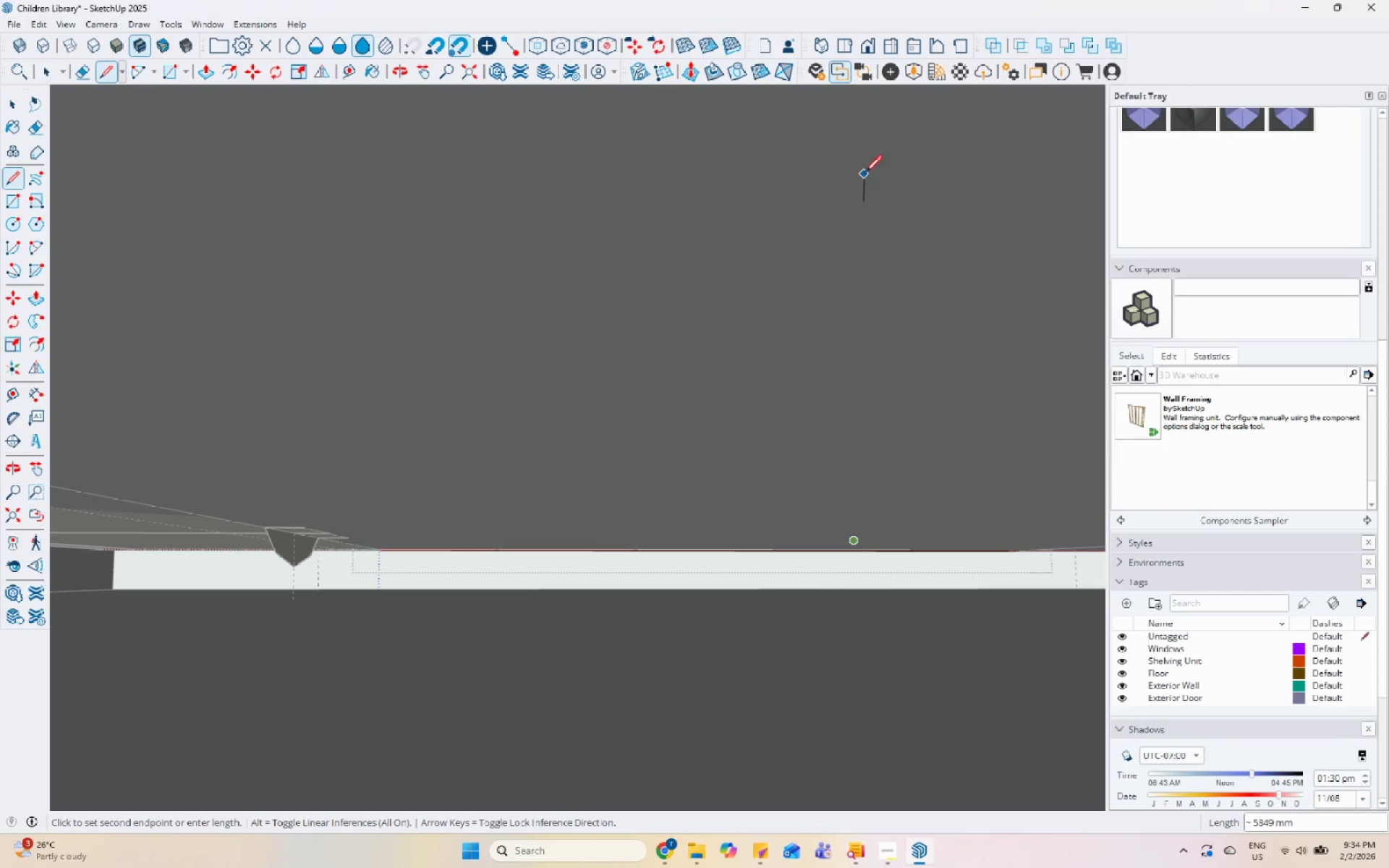 
scroll: coordinate [838, 92], scroll_direction: up, amount: 6.0
 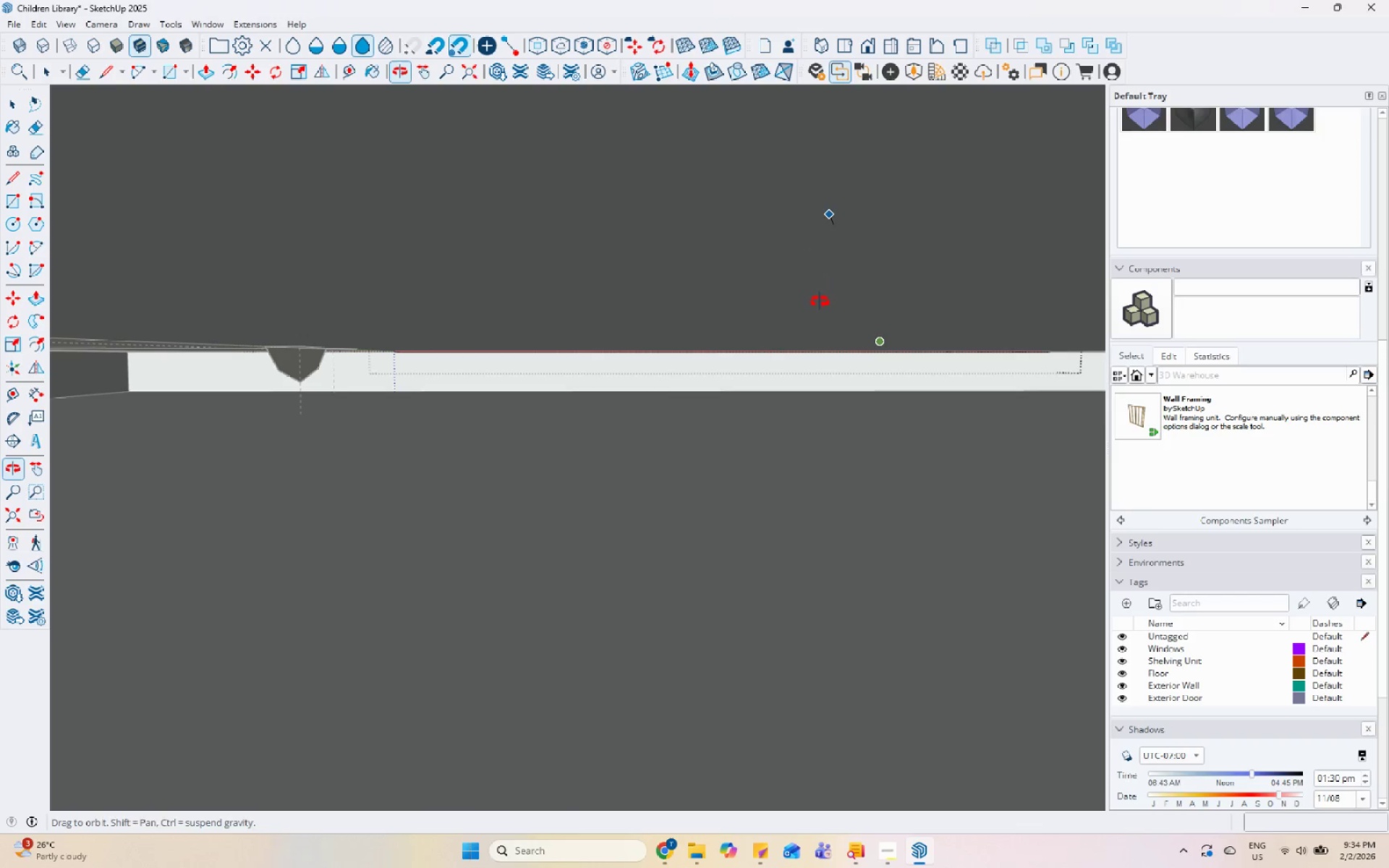 
scroll: coordinate [543, 608], scroll_direction: down, amount: 38.0
 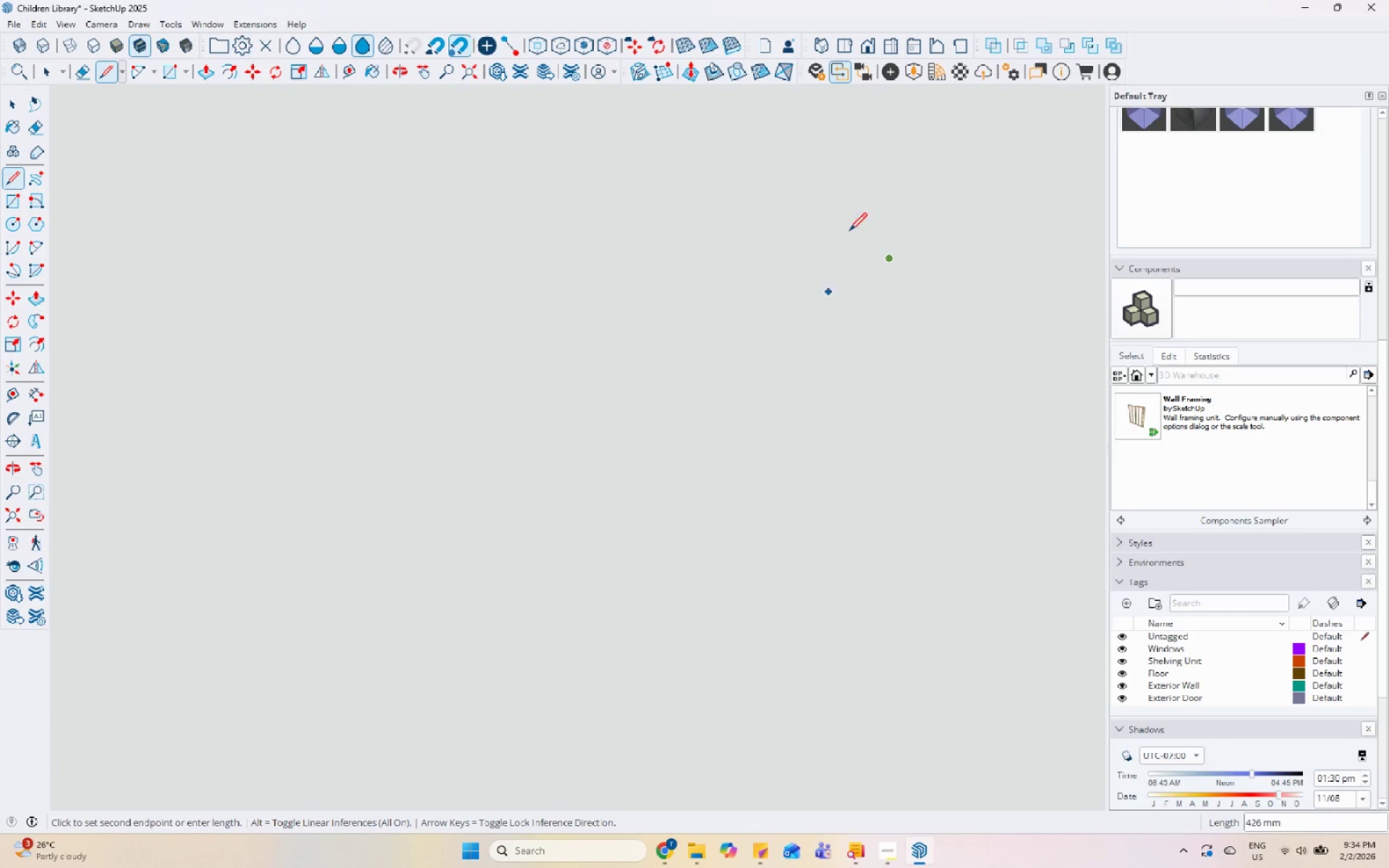 
scroll: coordinate [889, 171], scroll_direction: up, amount: 47.0
 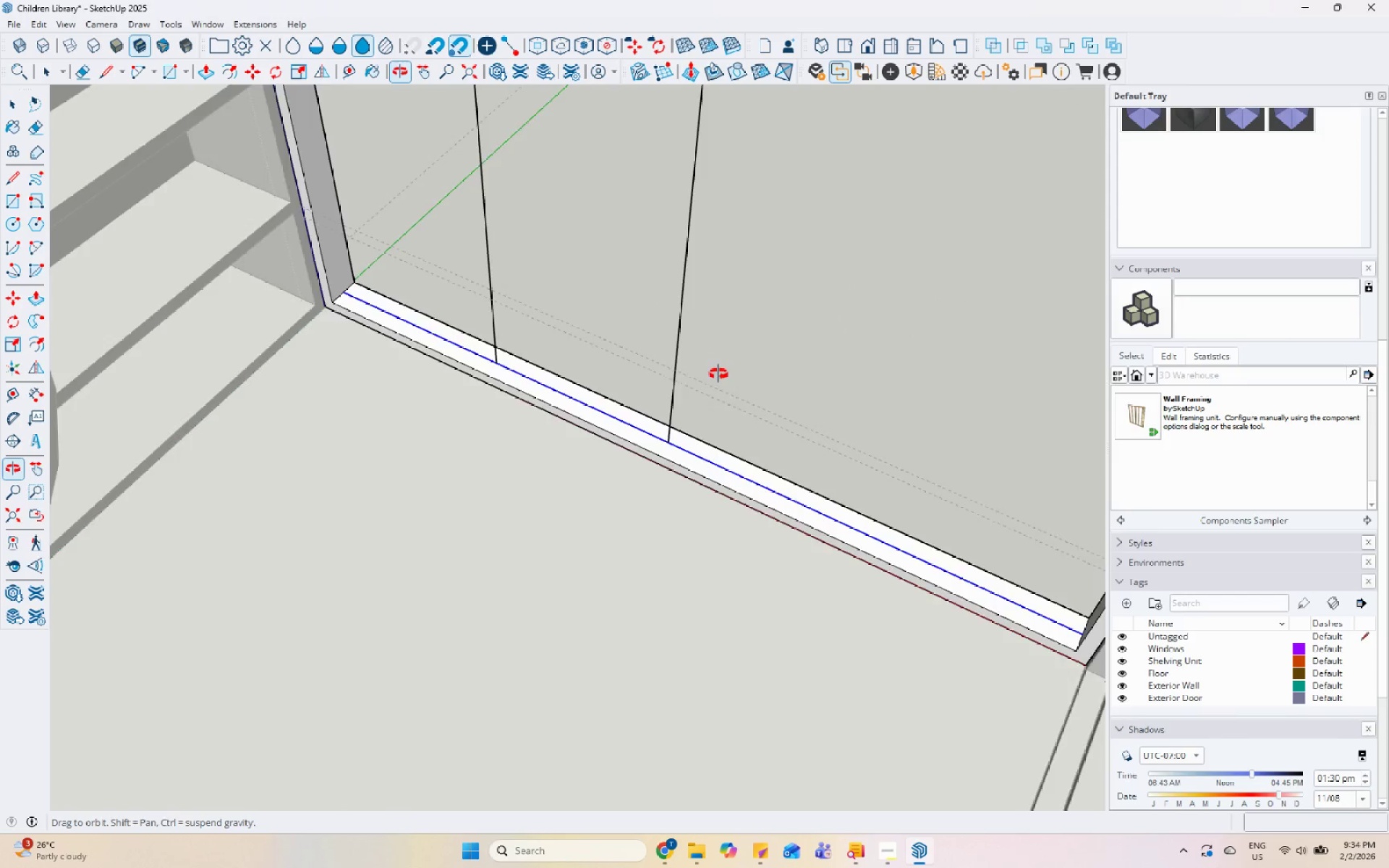 
scroll: coordinate [794, 688], scroll_direction: down, amount: 9.0
 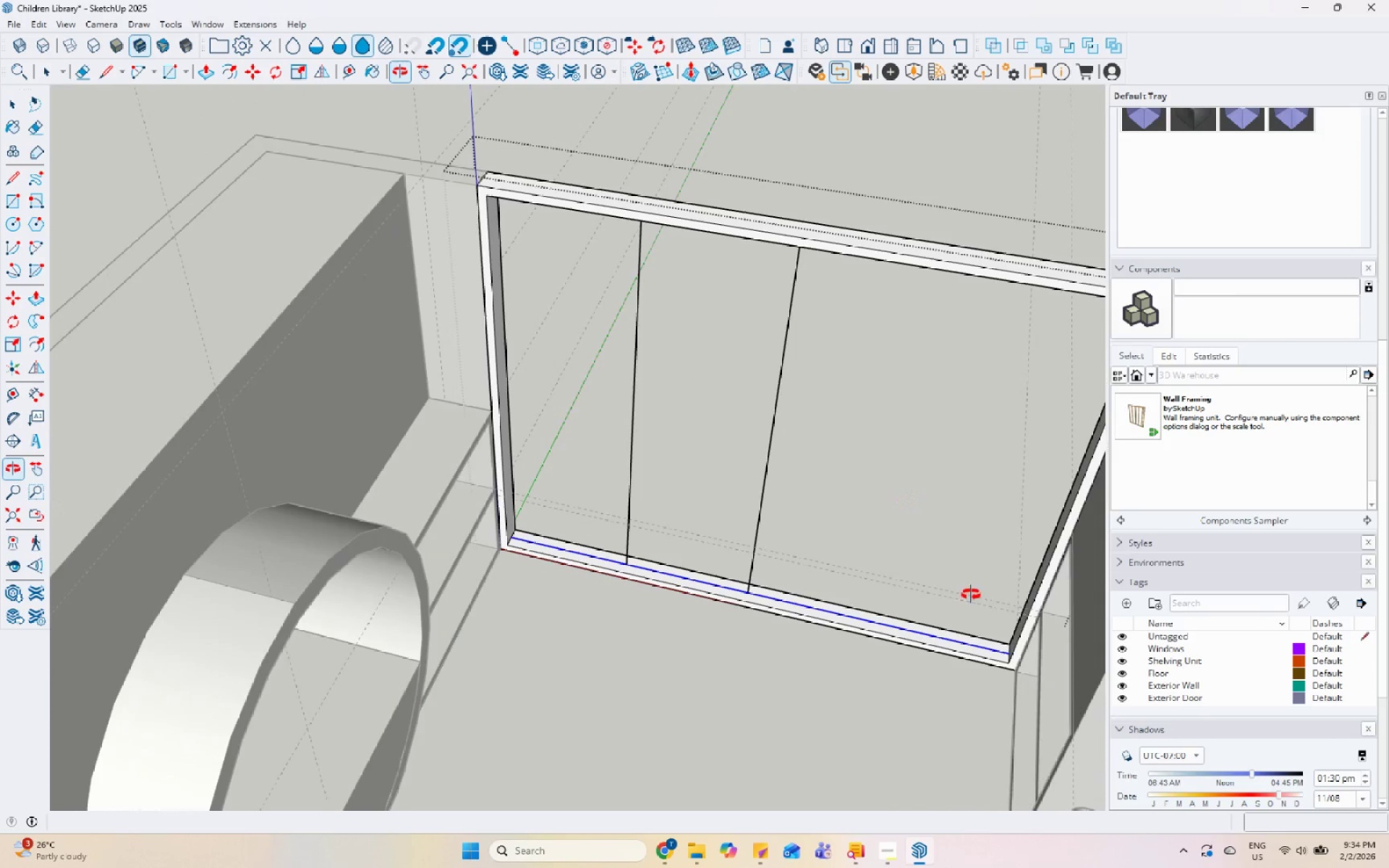 
key(Space)
 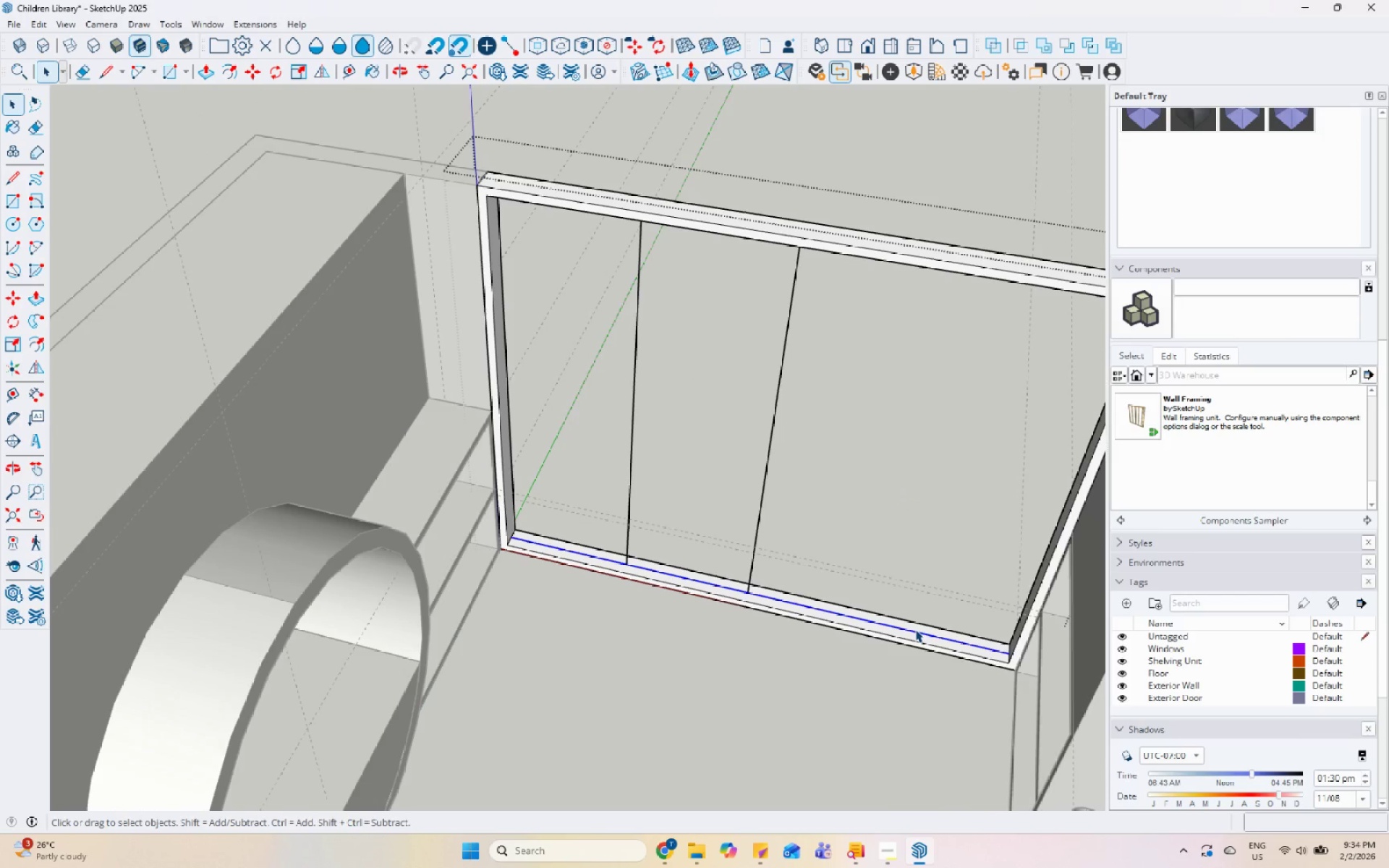 
key(L)
 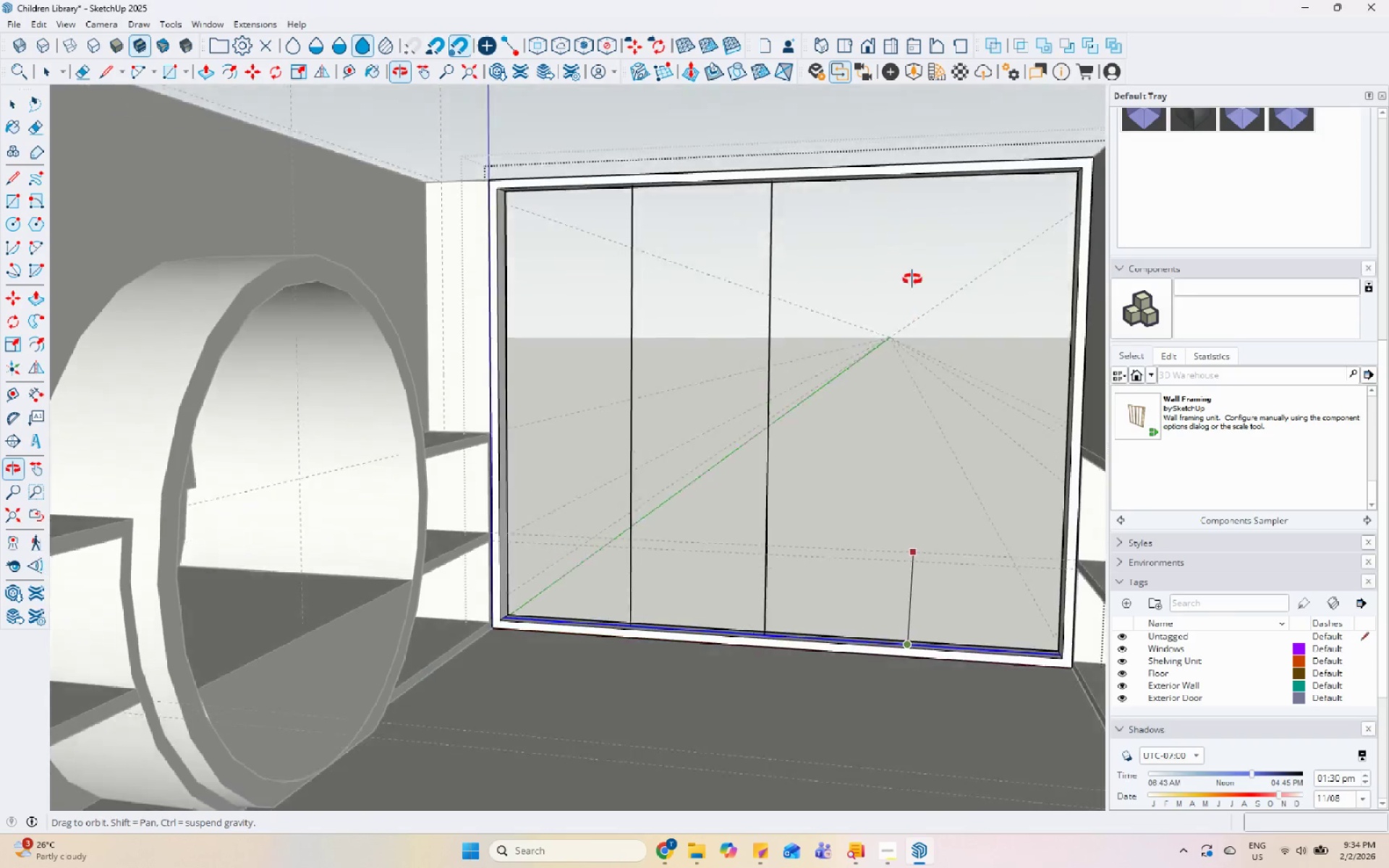 
scroll: coordinate [919, 185], scroll_direction: up, amount: 4.0
 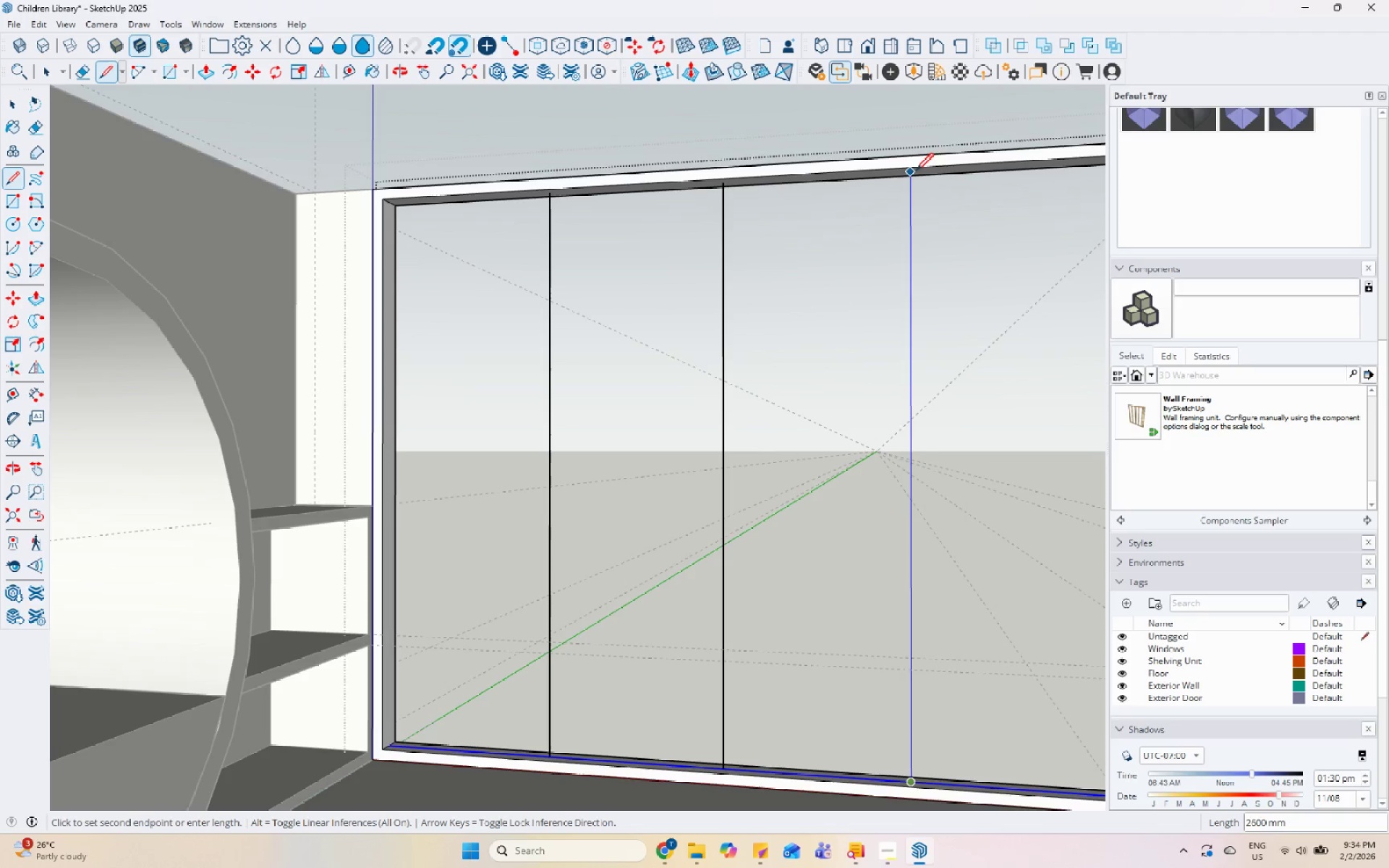 
left_click([916, 171])
 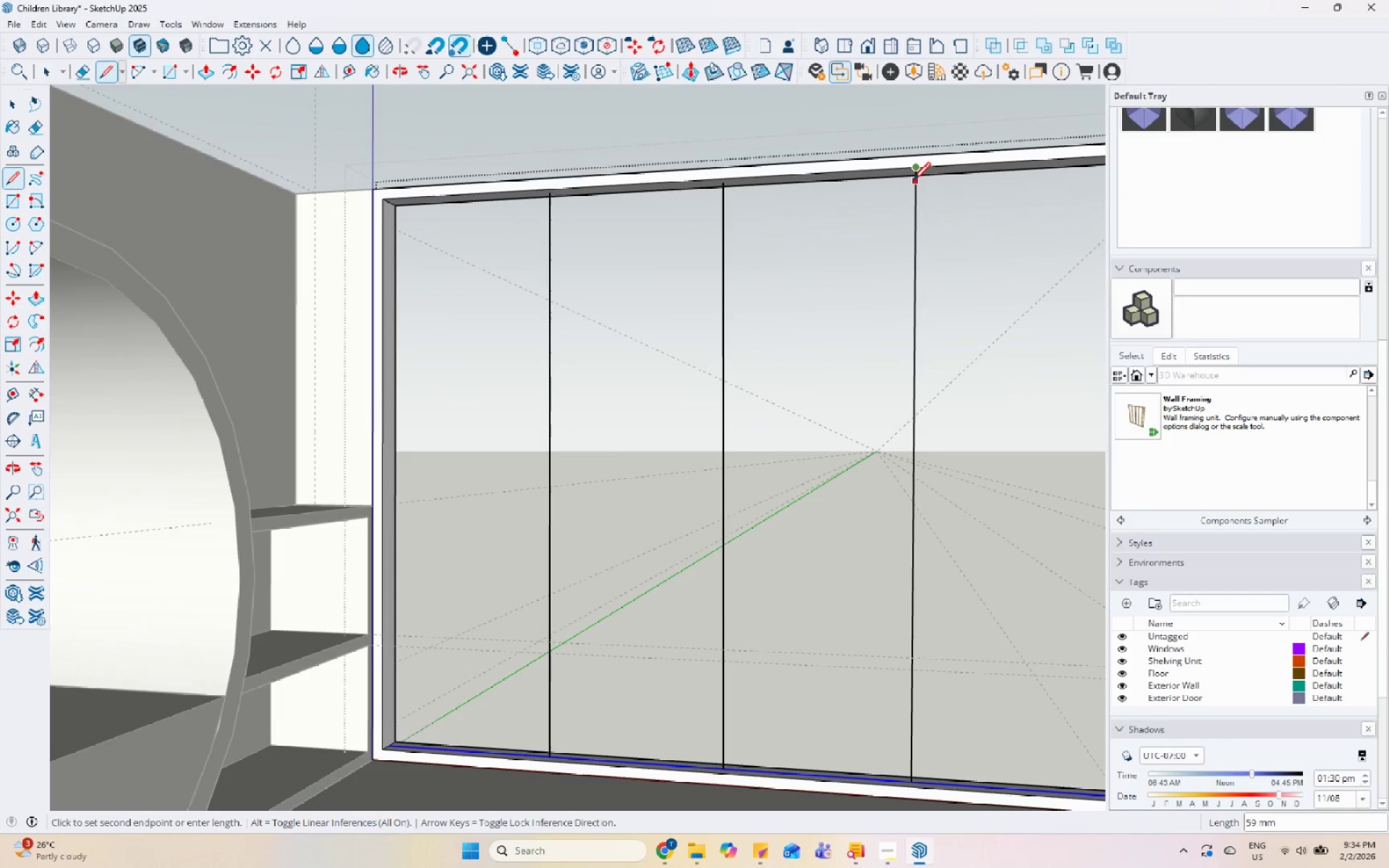 
key(Control+Z)
 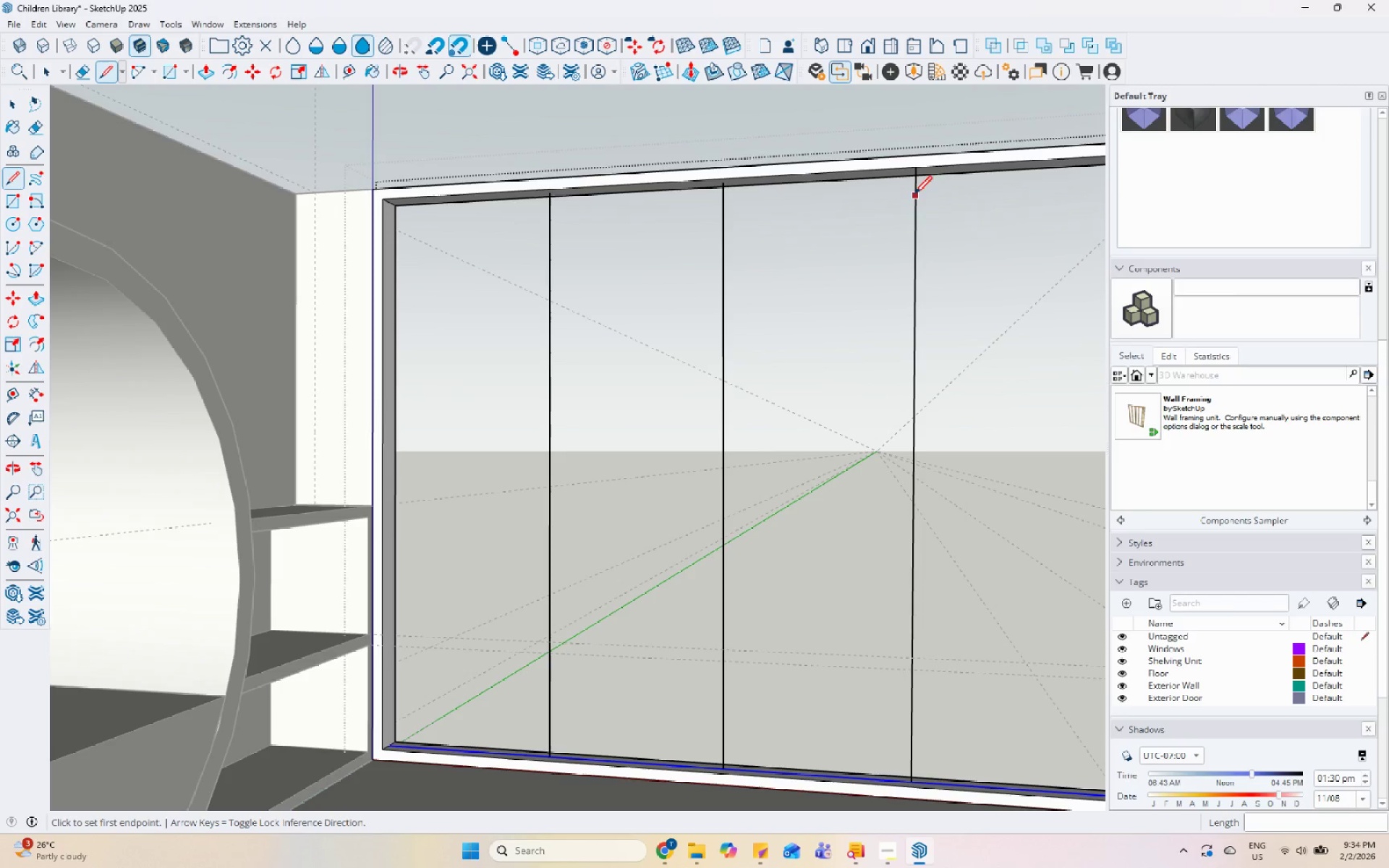 
key(Control+Z)
 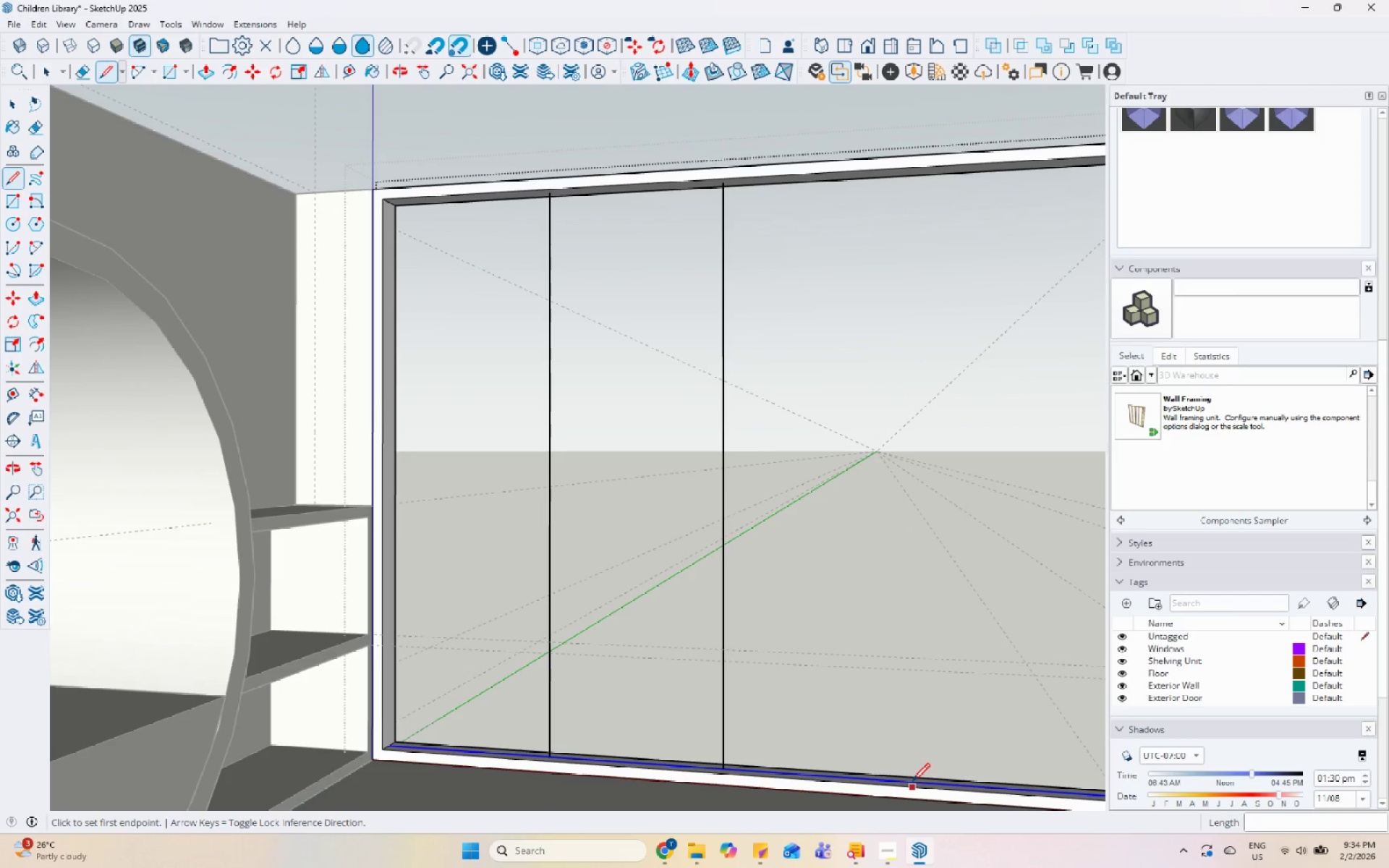 
left_click_drag(start_coordinate=[913, 779], to_coordinate=[913, 775])
 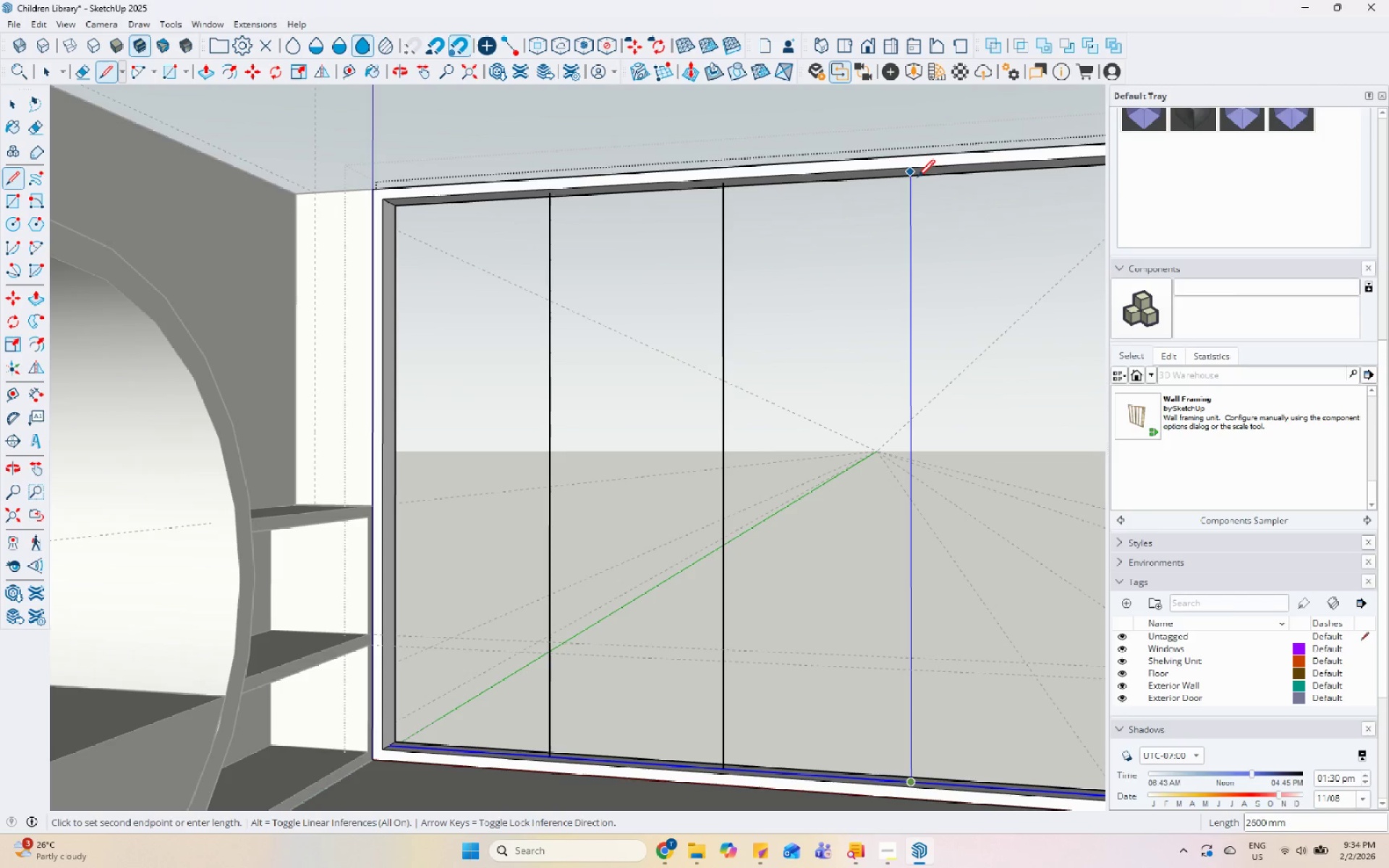 
left_click([917, 179])
 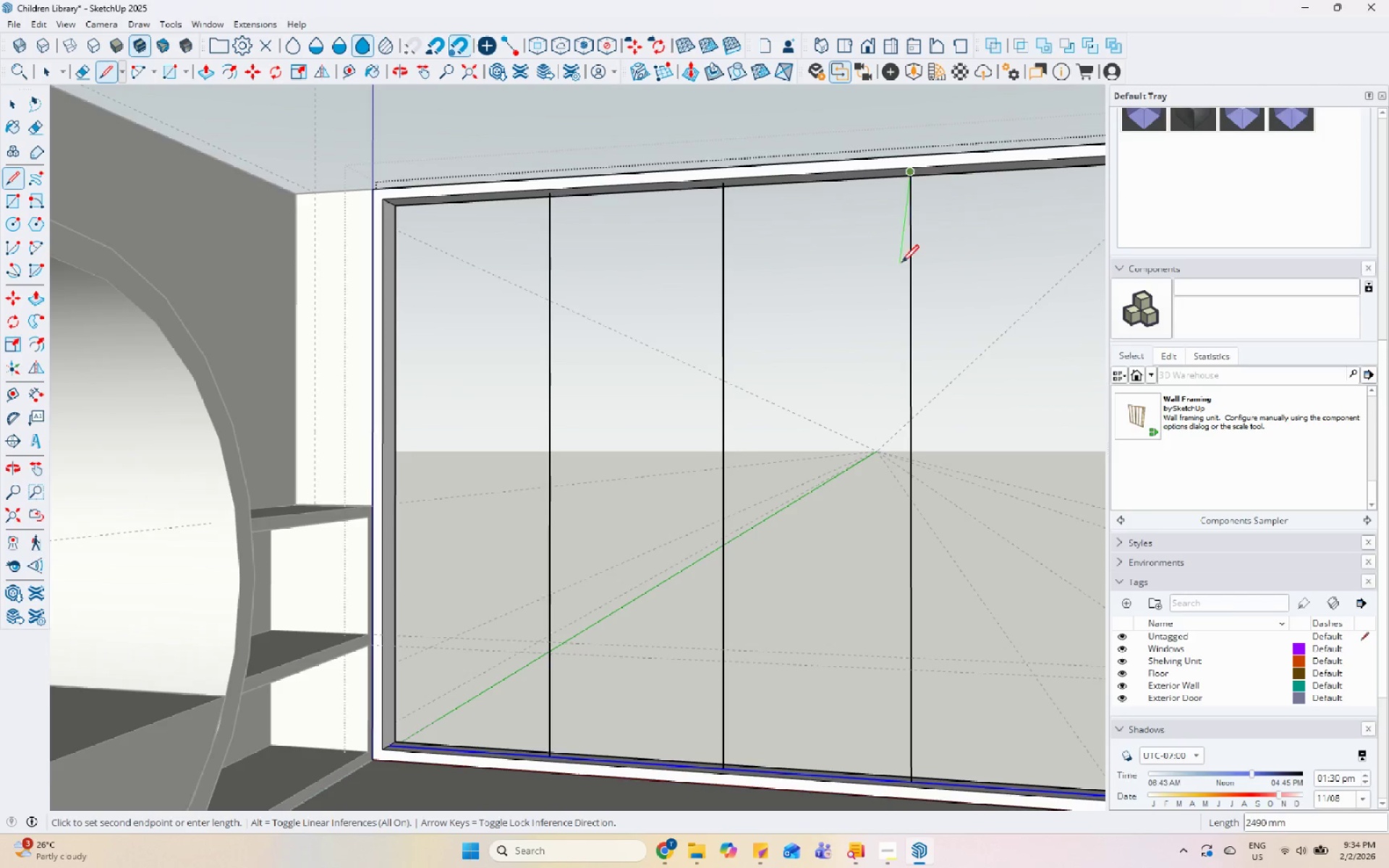 
scroll: coordinate [898, 255], scroll_direction: up, amount: 1.0
 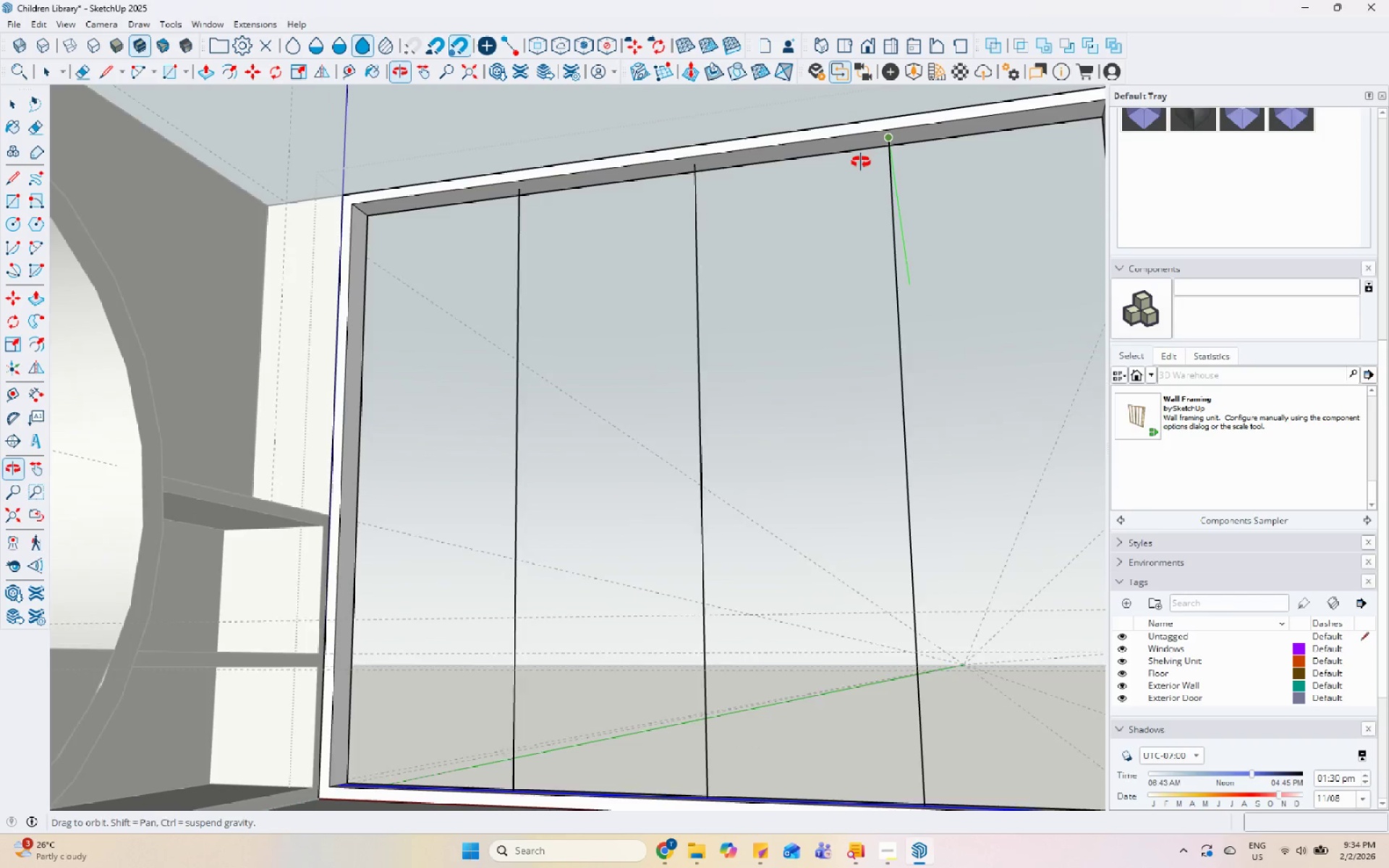 
key(Space)
 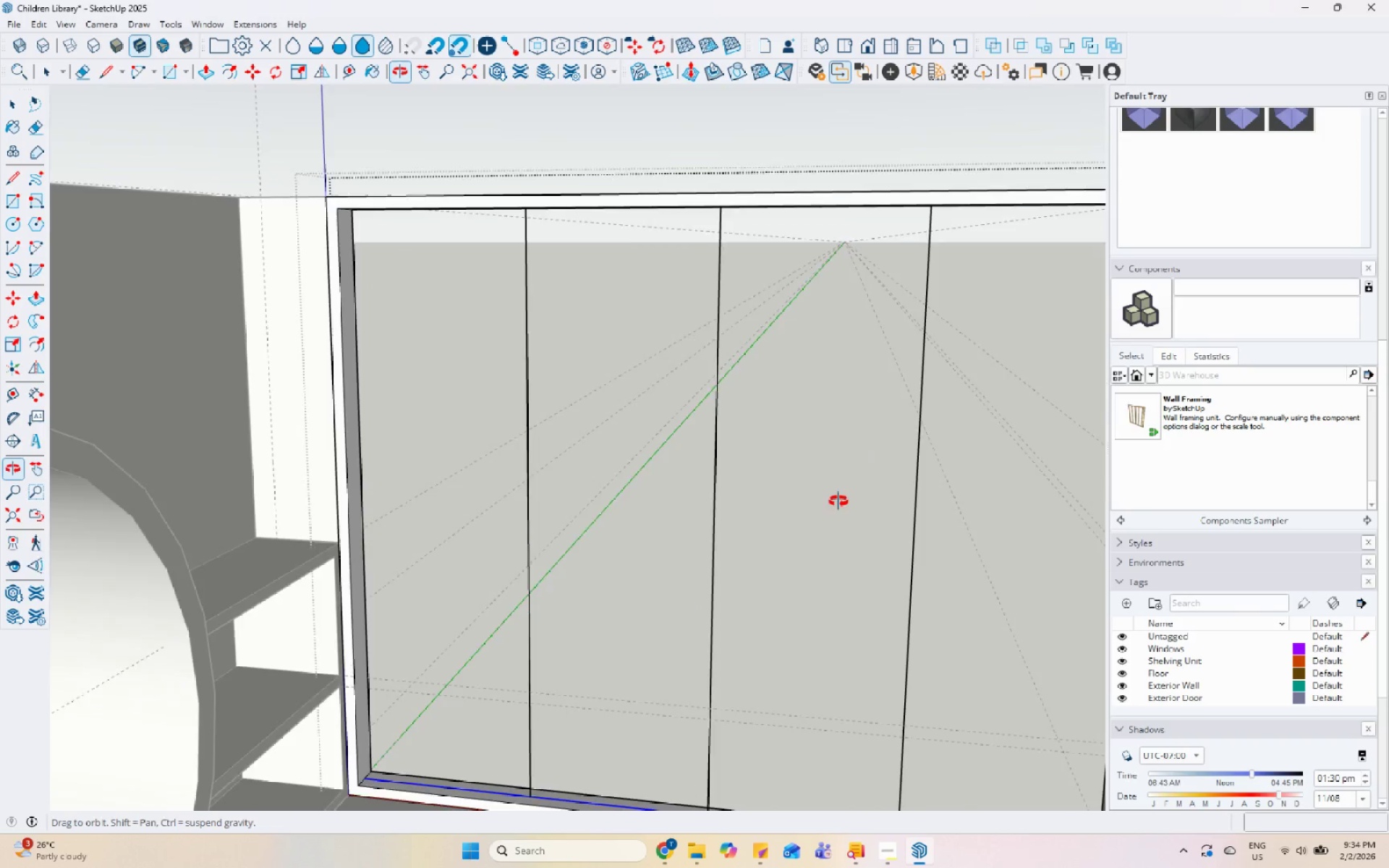 
scroll: coordinate [708, 461], scroll_direction: down, amount: 6.0
 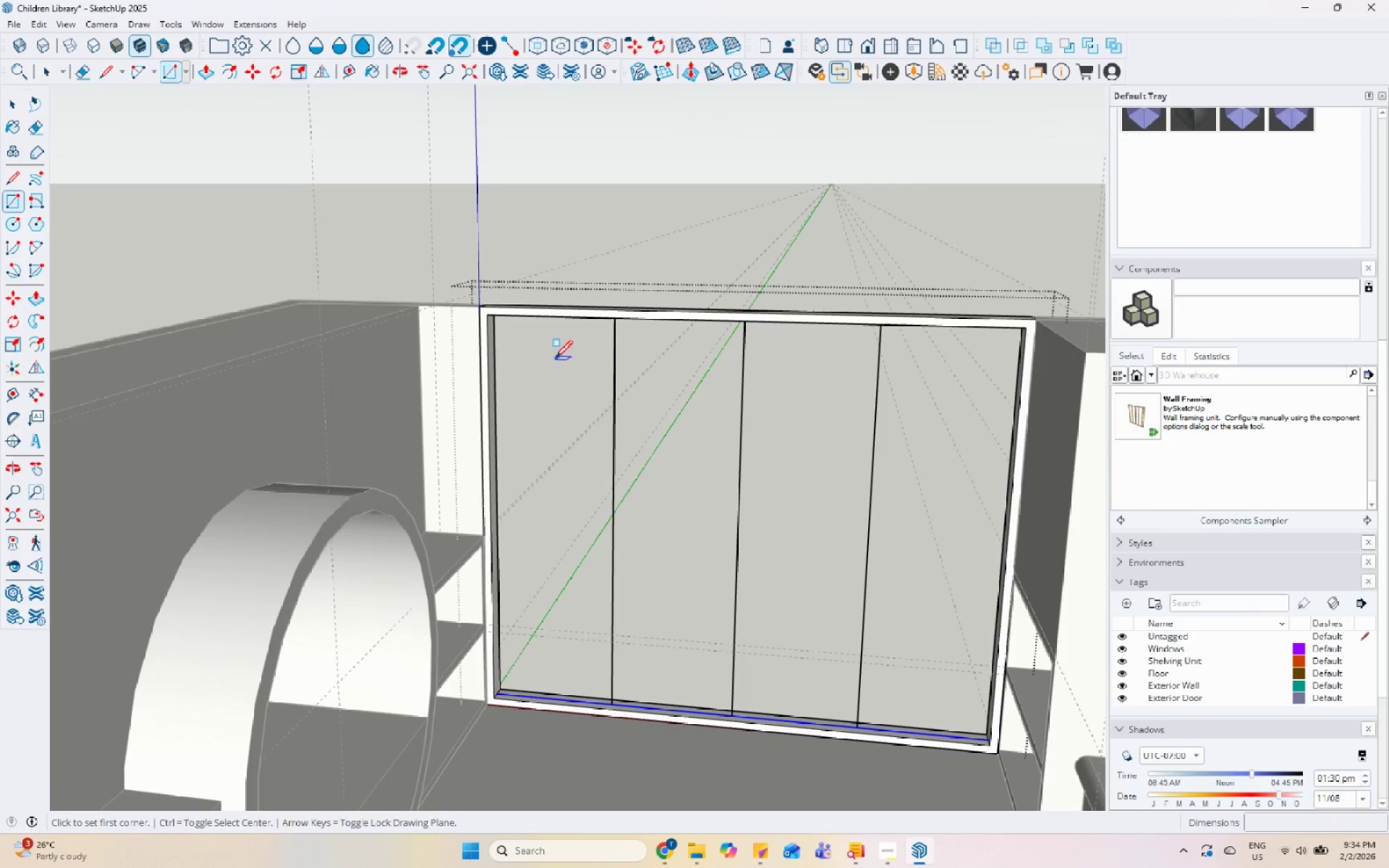 
scroll: coordinate [473, 571], scroll_direction: up, amount: 9.0
 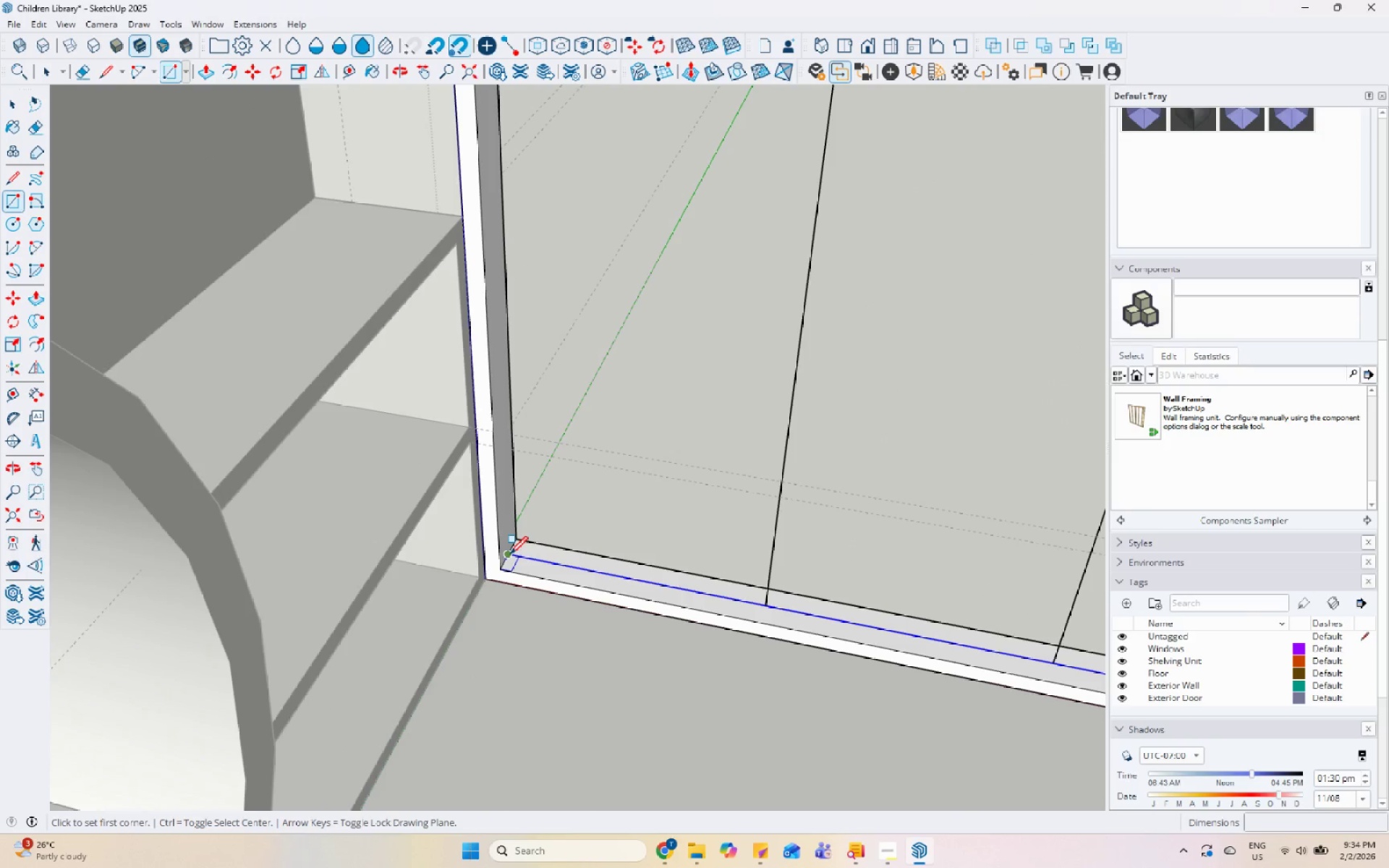 
left_click_drag(start_coordinate=[510, 556], to_coordinate=[516, 554])
 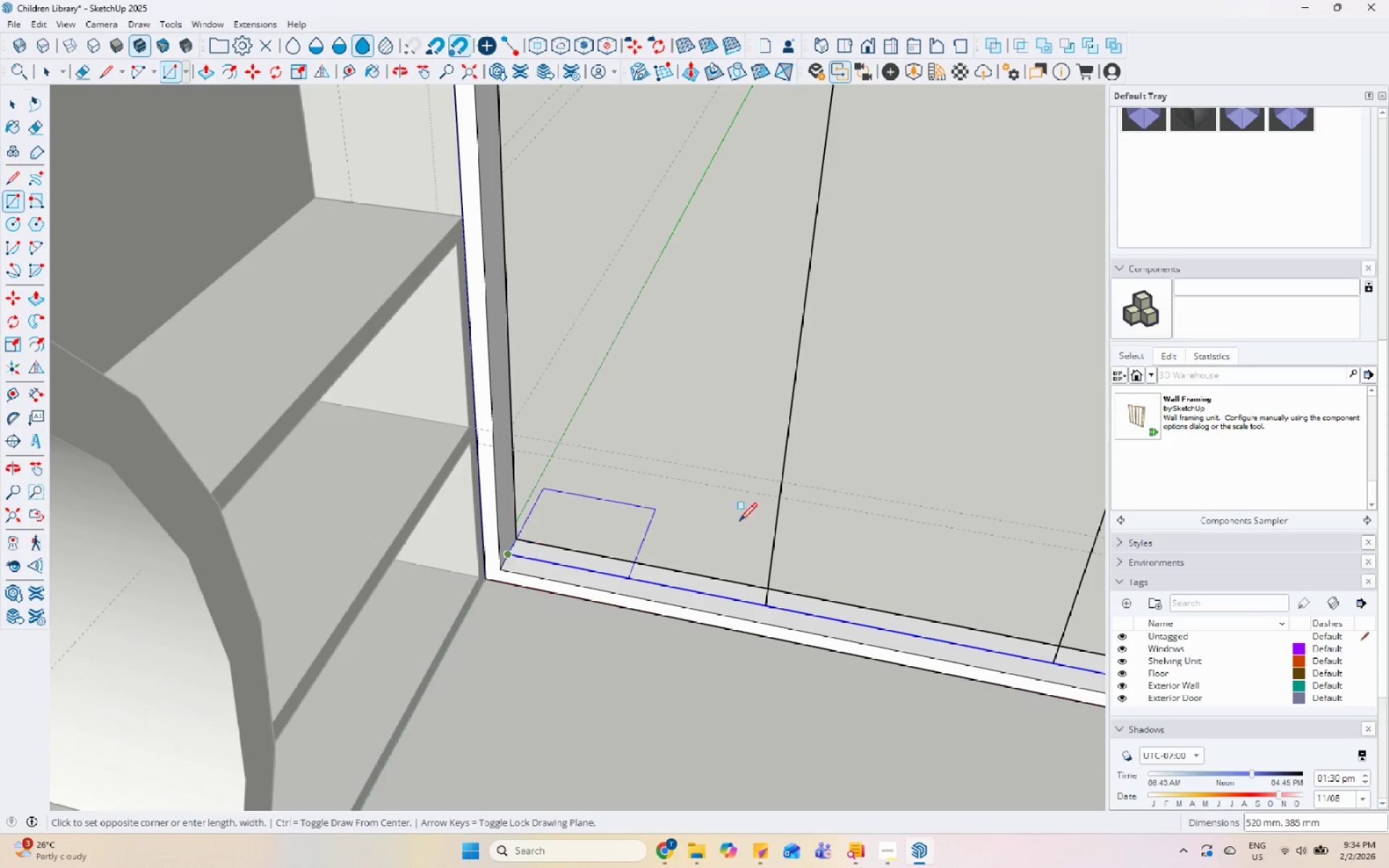 
scroll: coordinate [621, 730], scroll_direction: down, amount: 12.0
 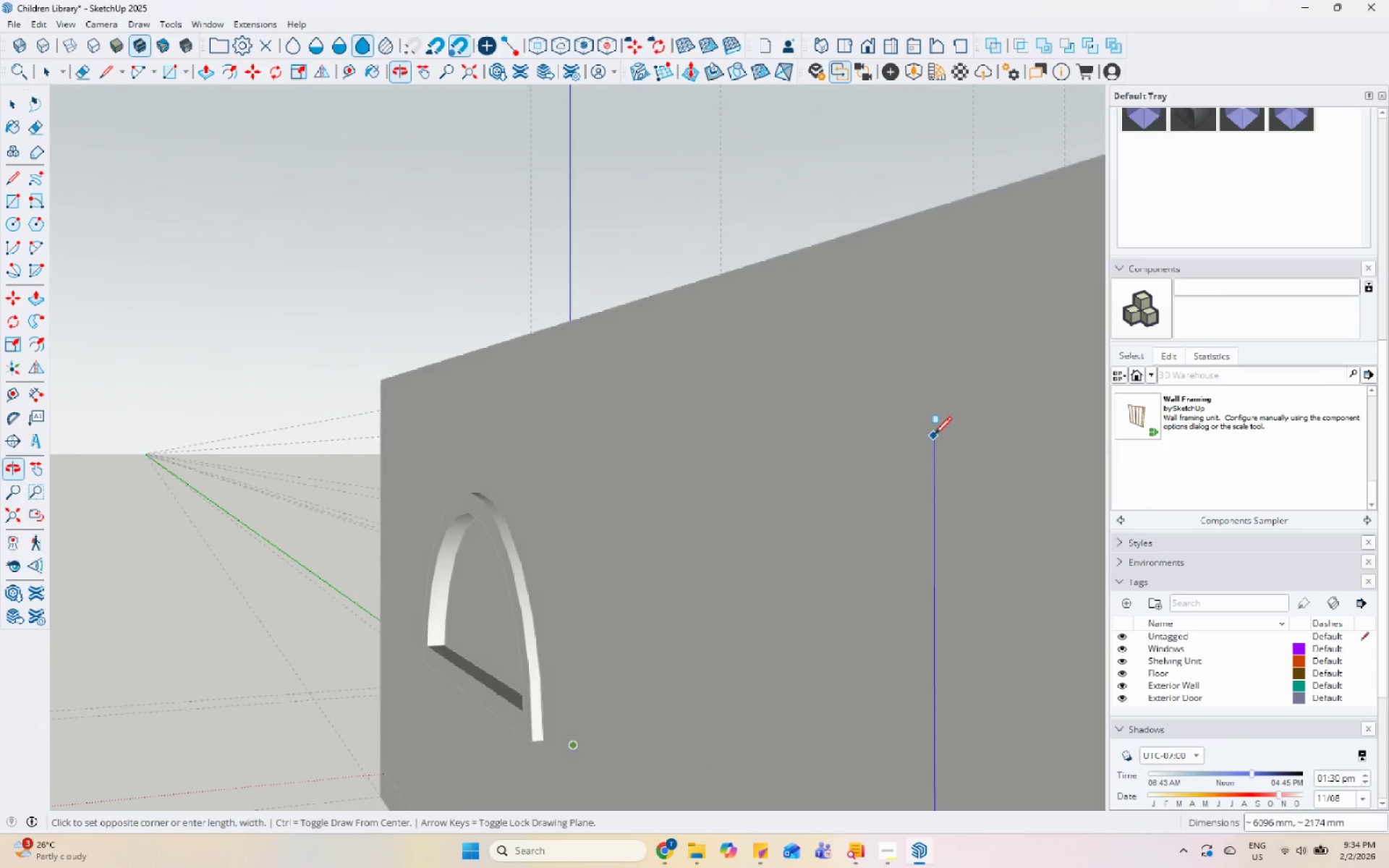 
scroll: coordinate [875, 498], scroll_direction: up, amount: 18.0
 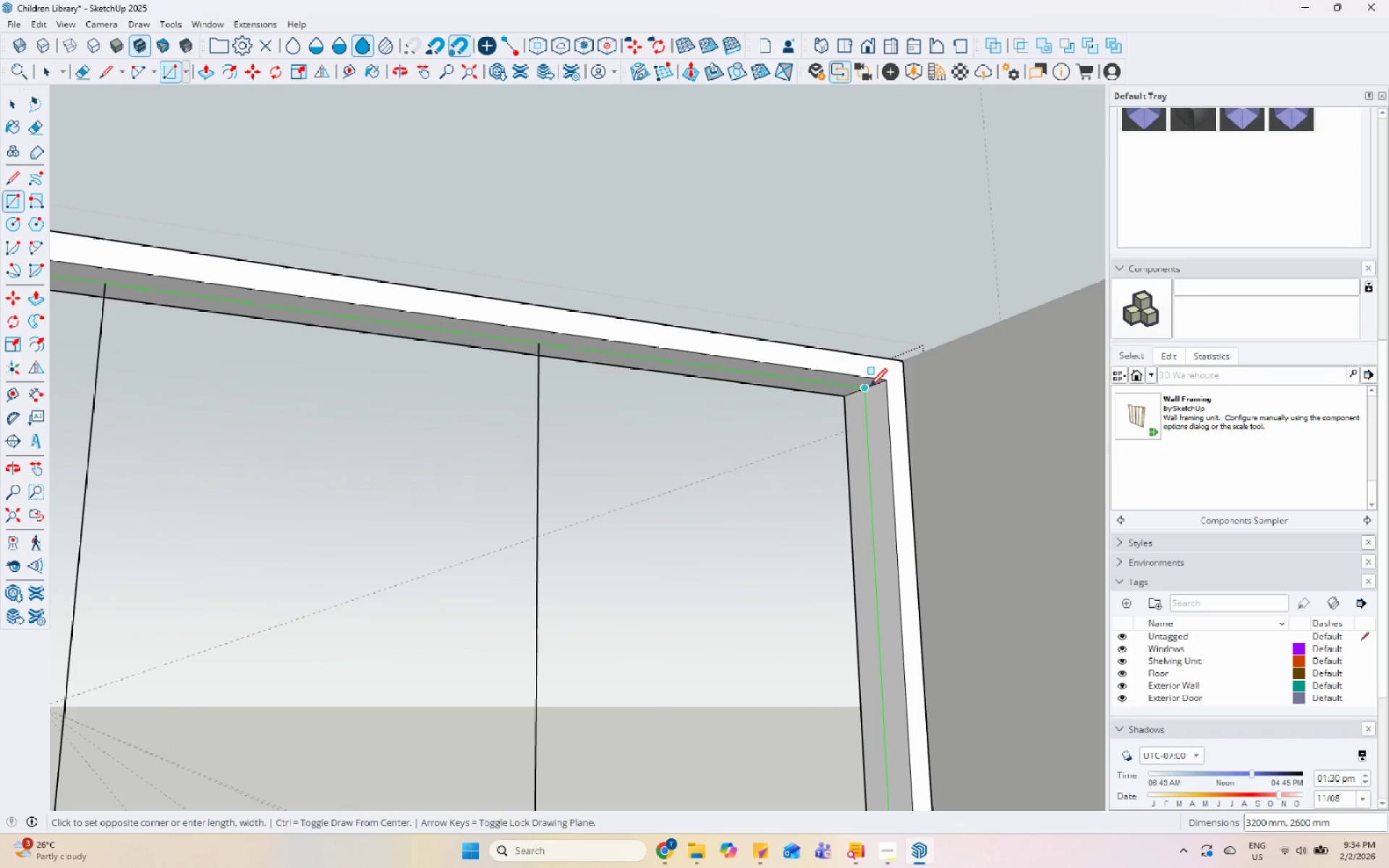 
left_click([864, 386])
 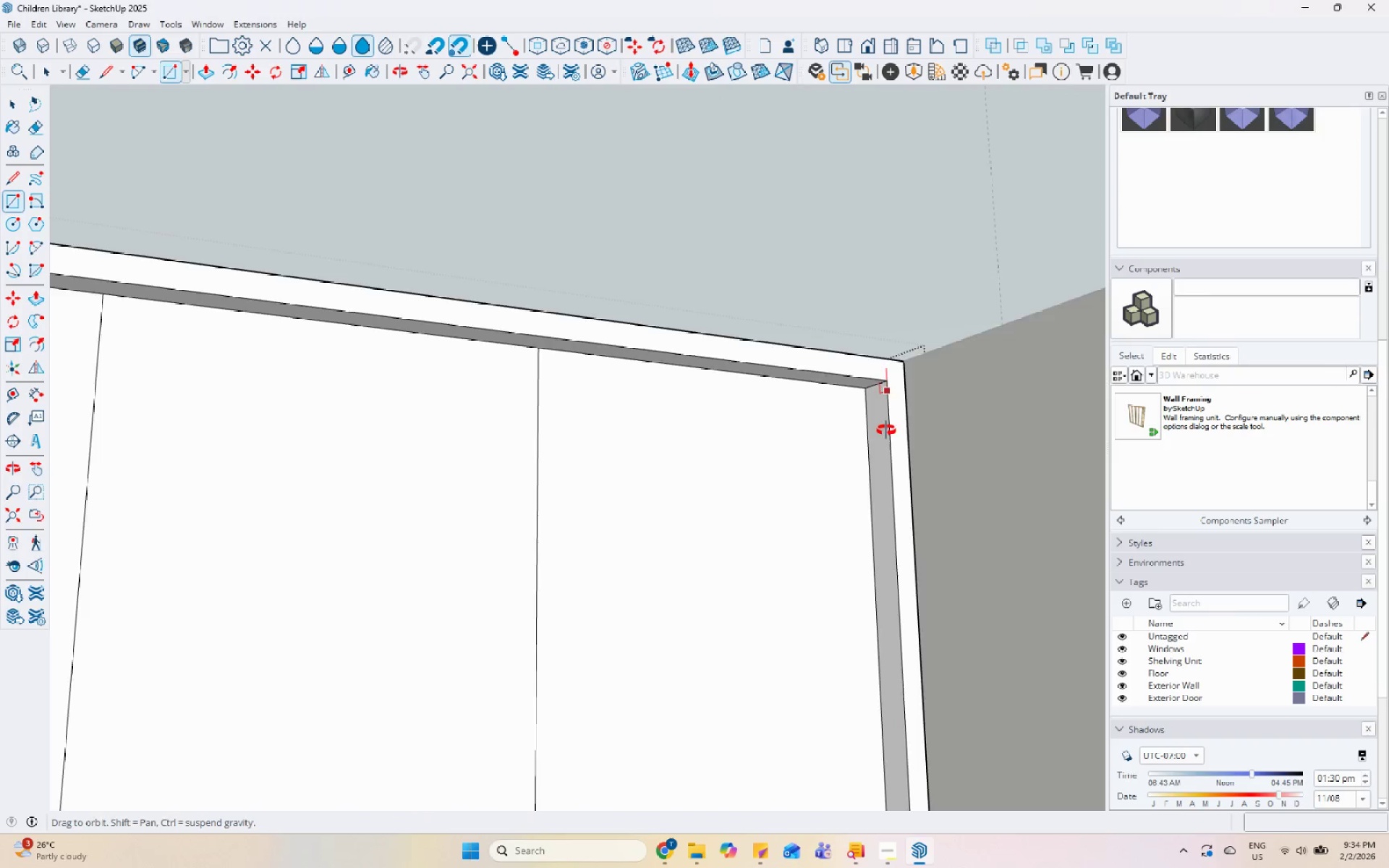 
key(Space)
 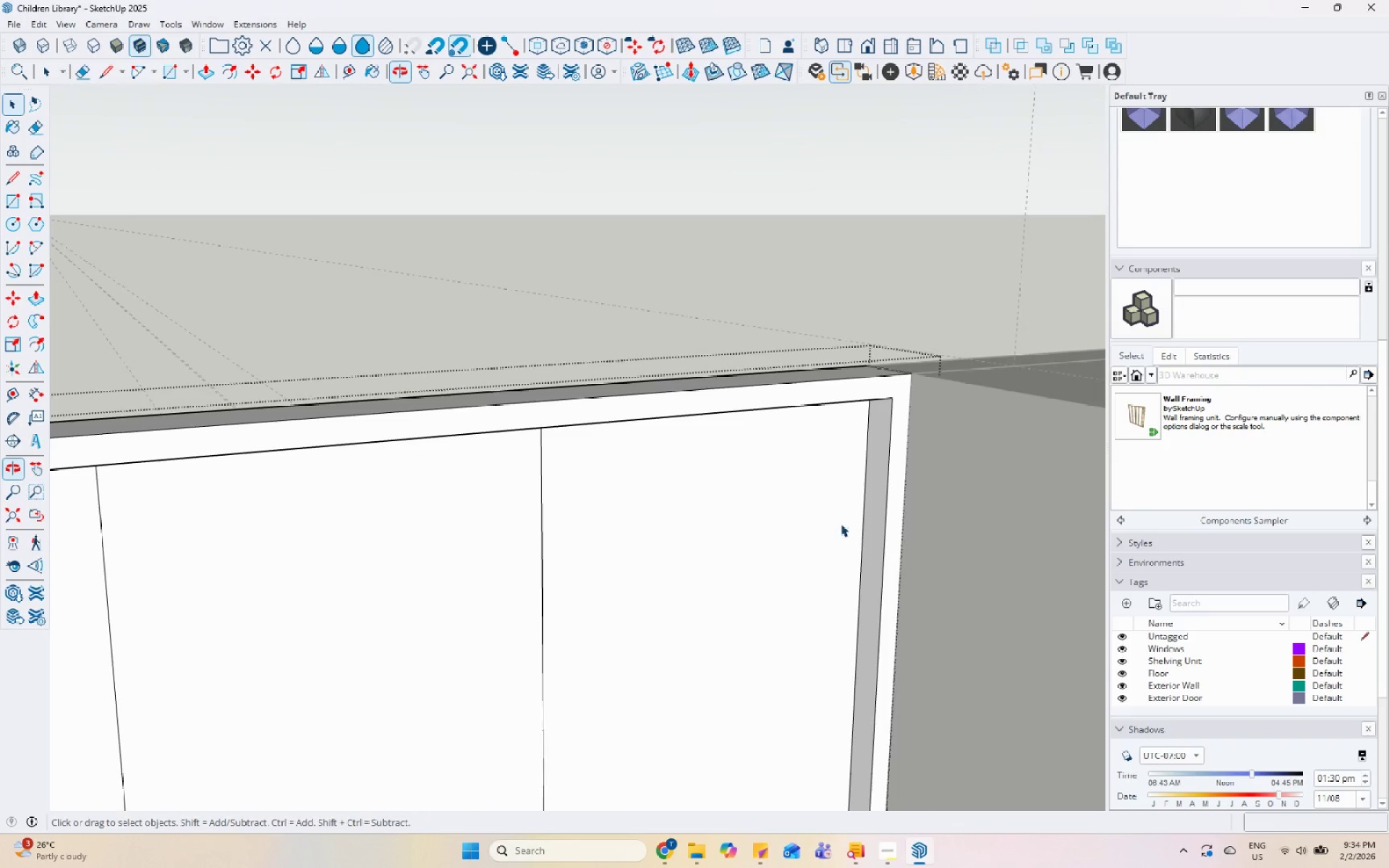 
key(Escape)
 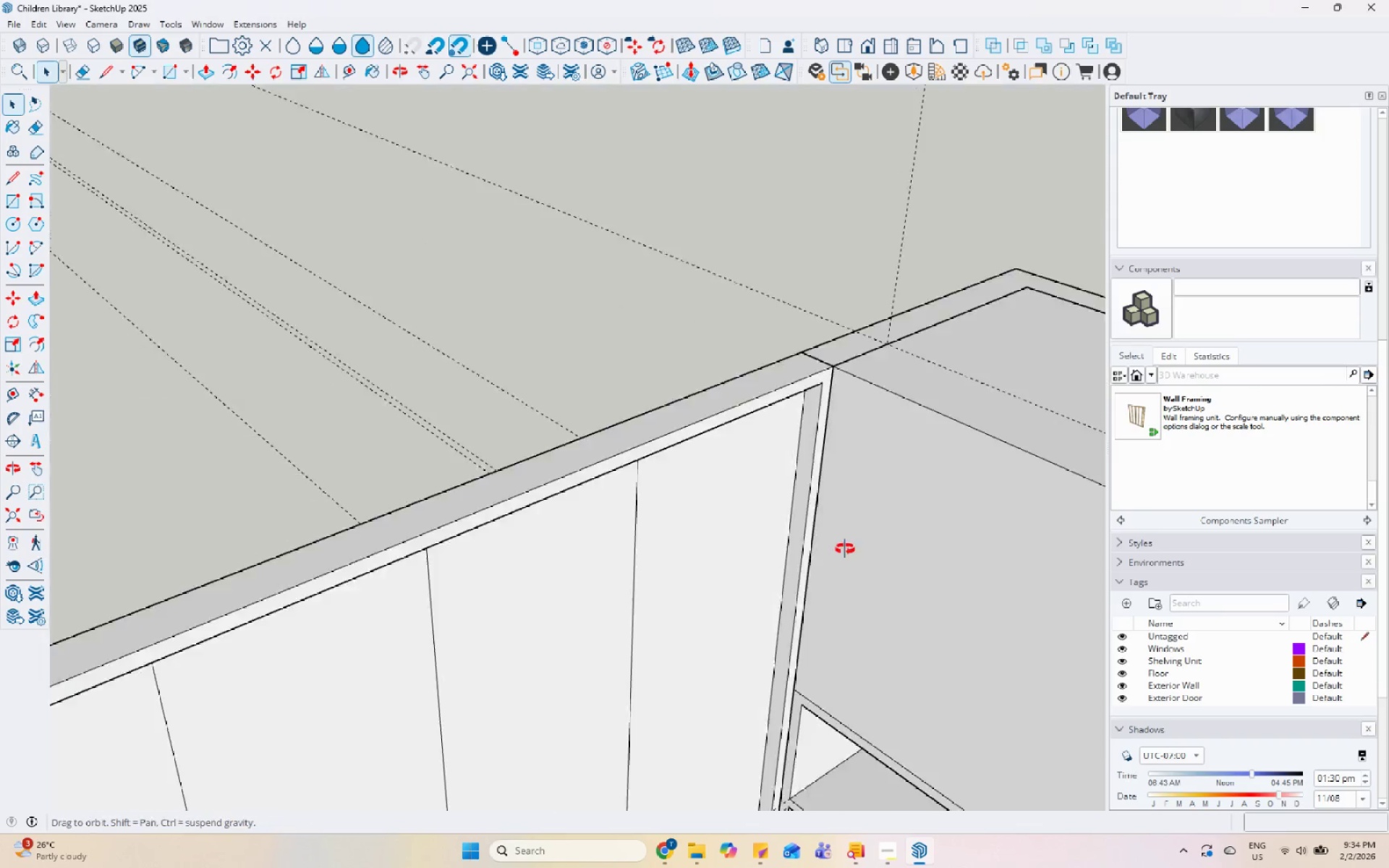 
key(Escape)
 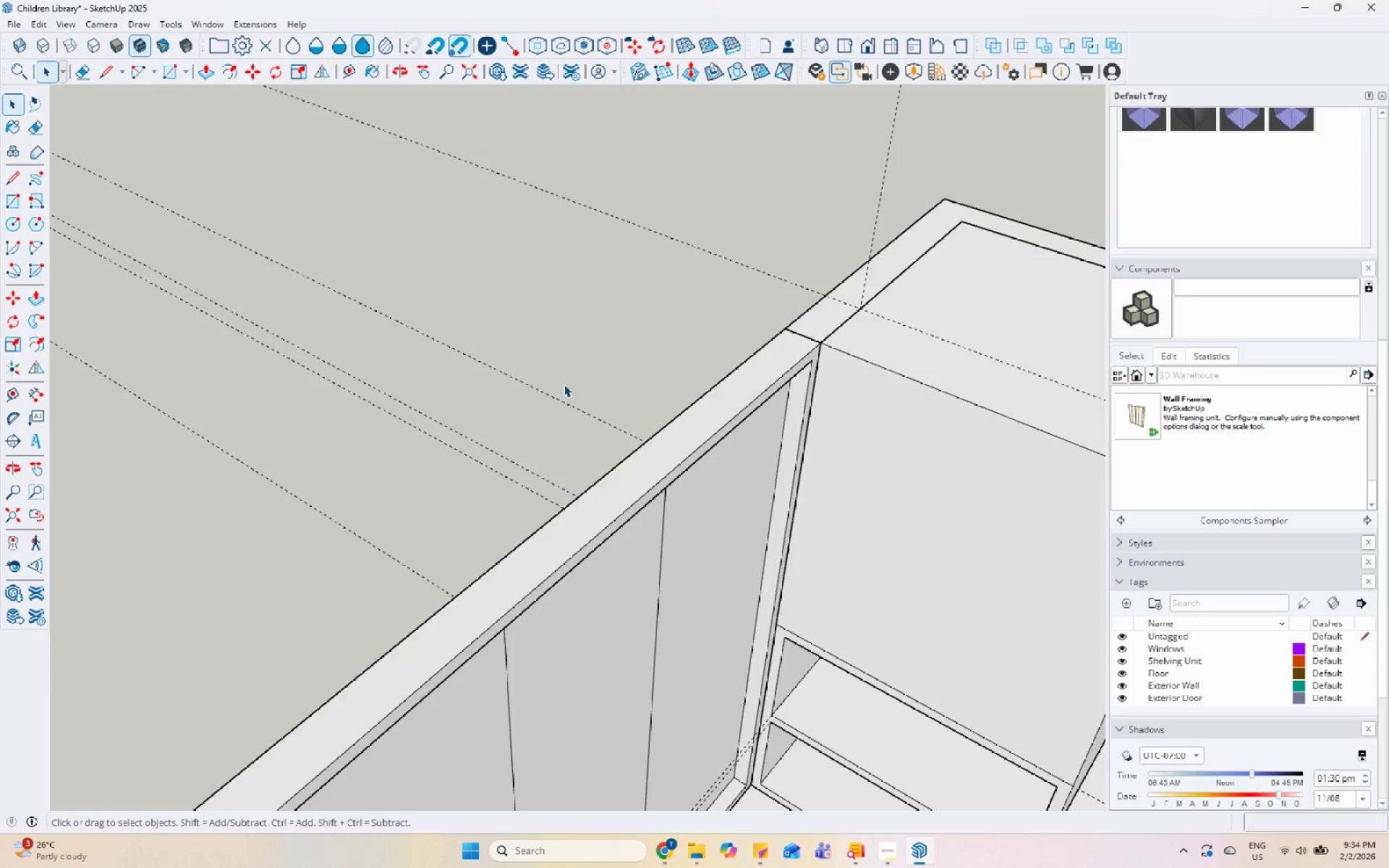 
scroll: coordinate [338, 403], scroll_direction: down, amount: 26.0
 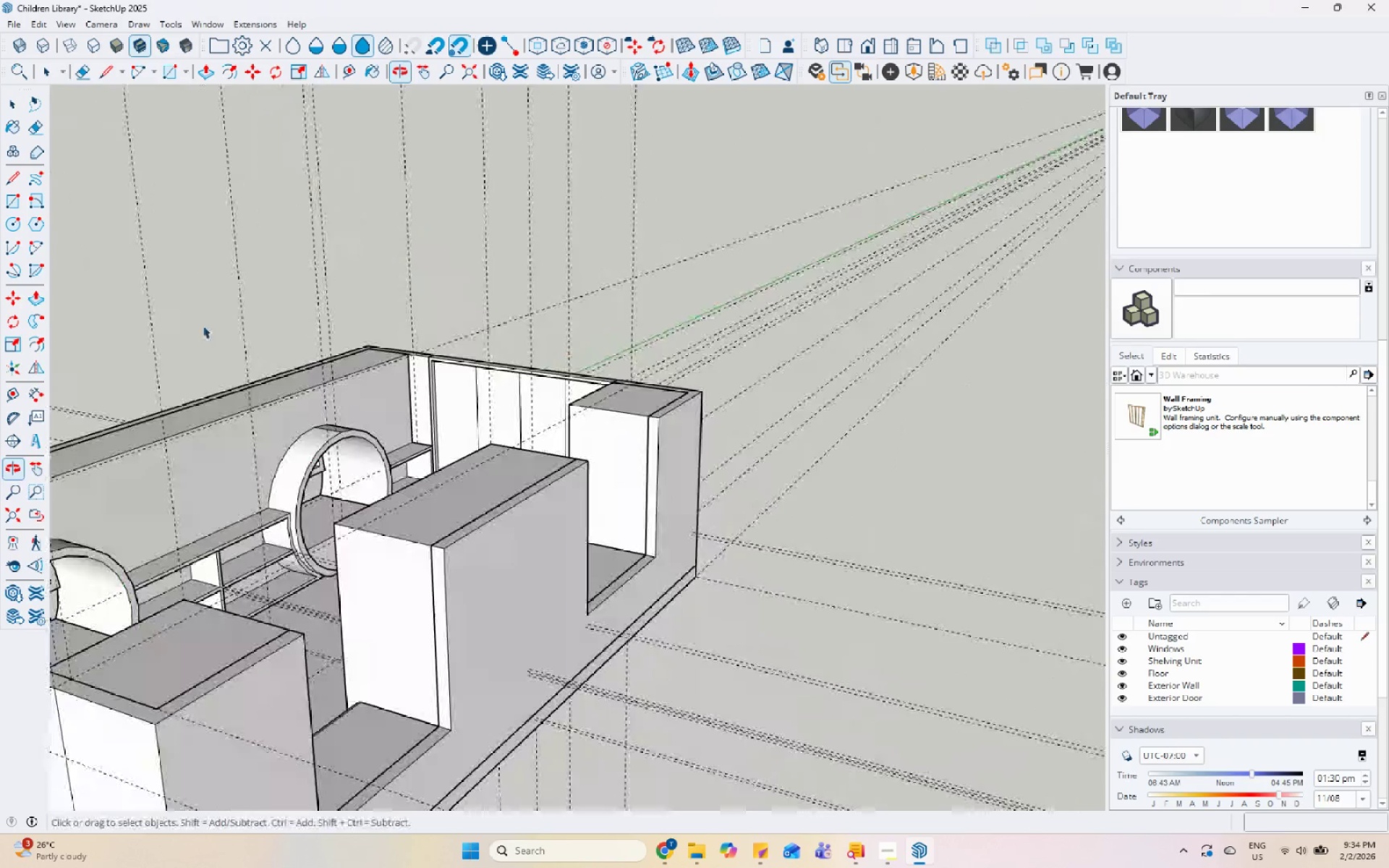 
double_click([530, 375])
 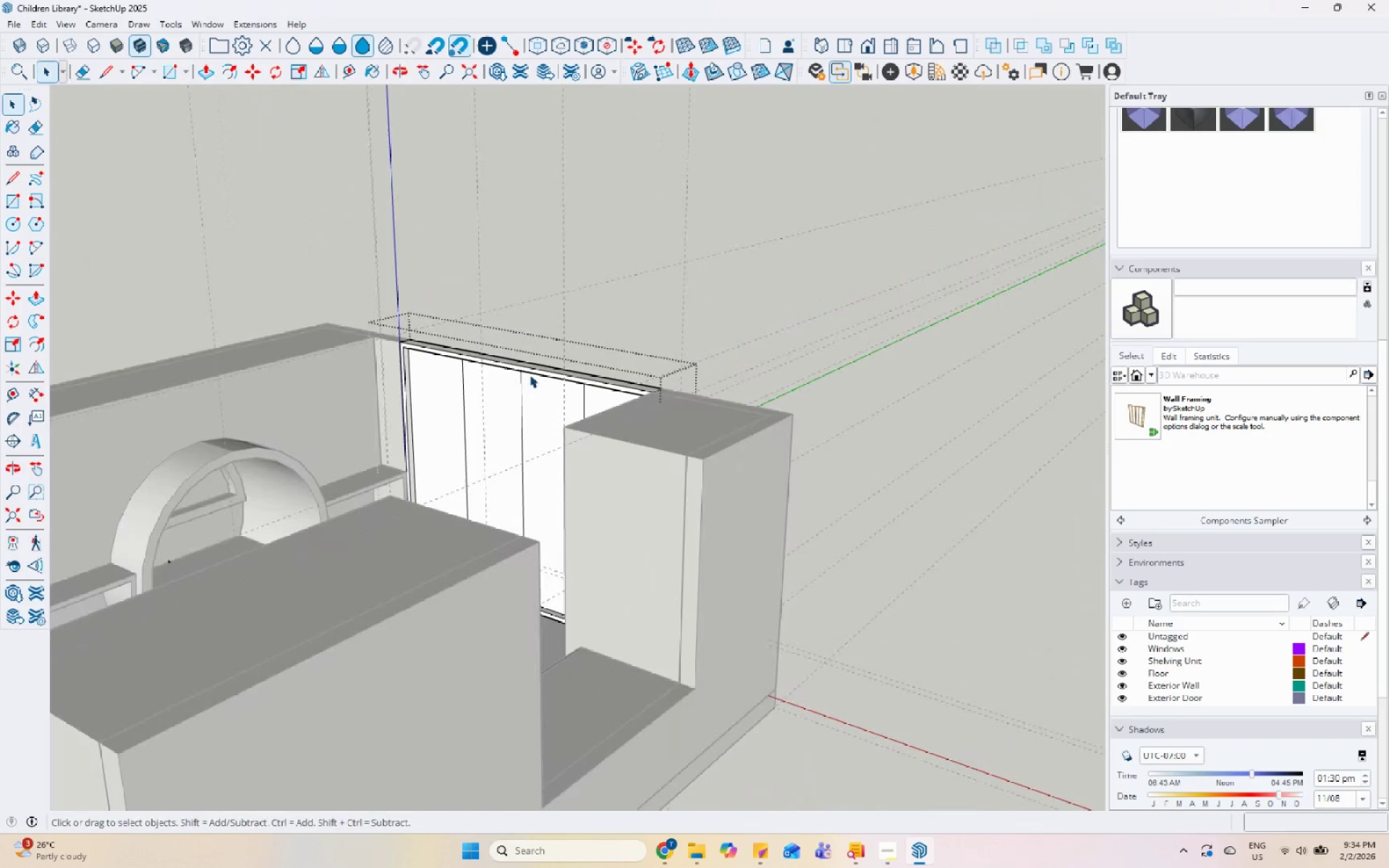 
scroll: coordinate [558, 357], scroll_direction: up, amount: 5.0
 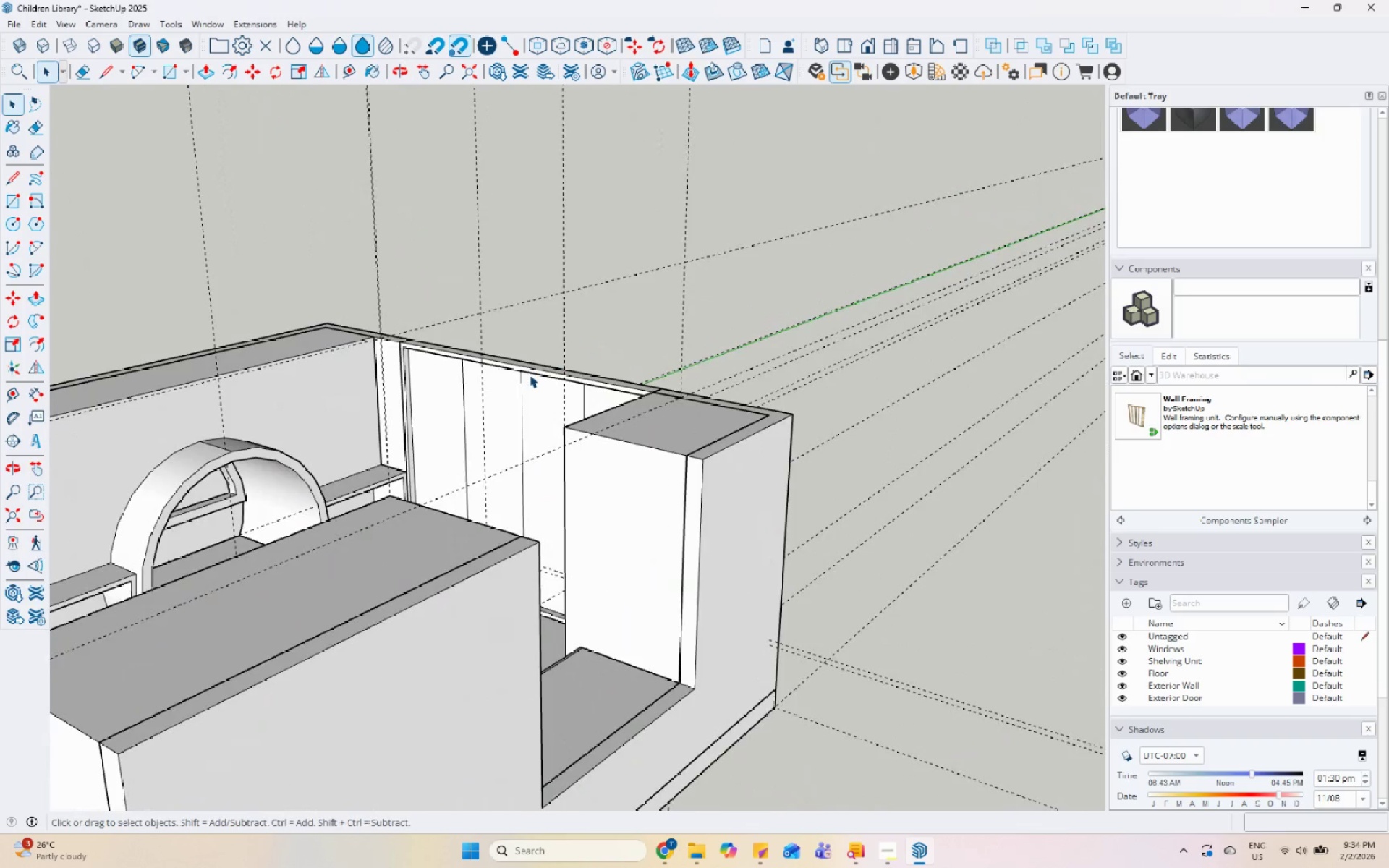 
triple_click([530, 375])
 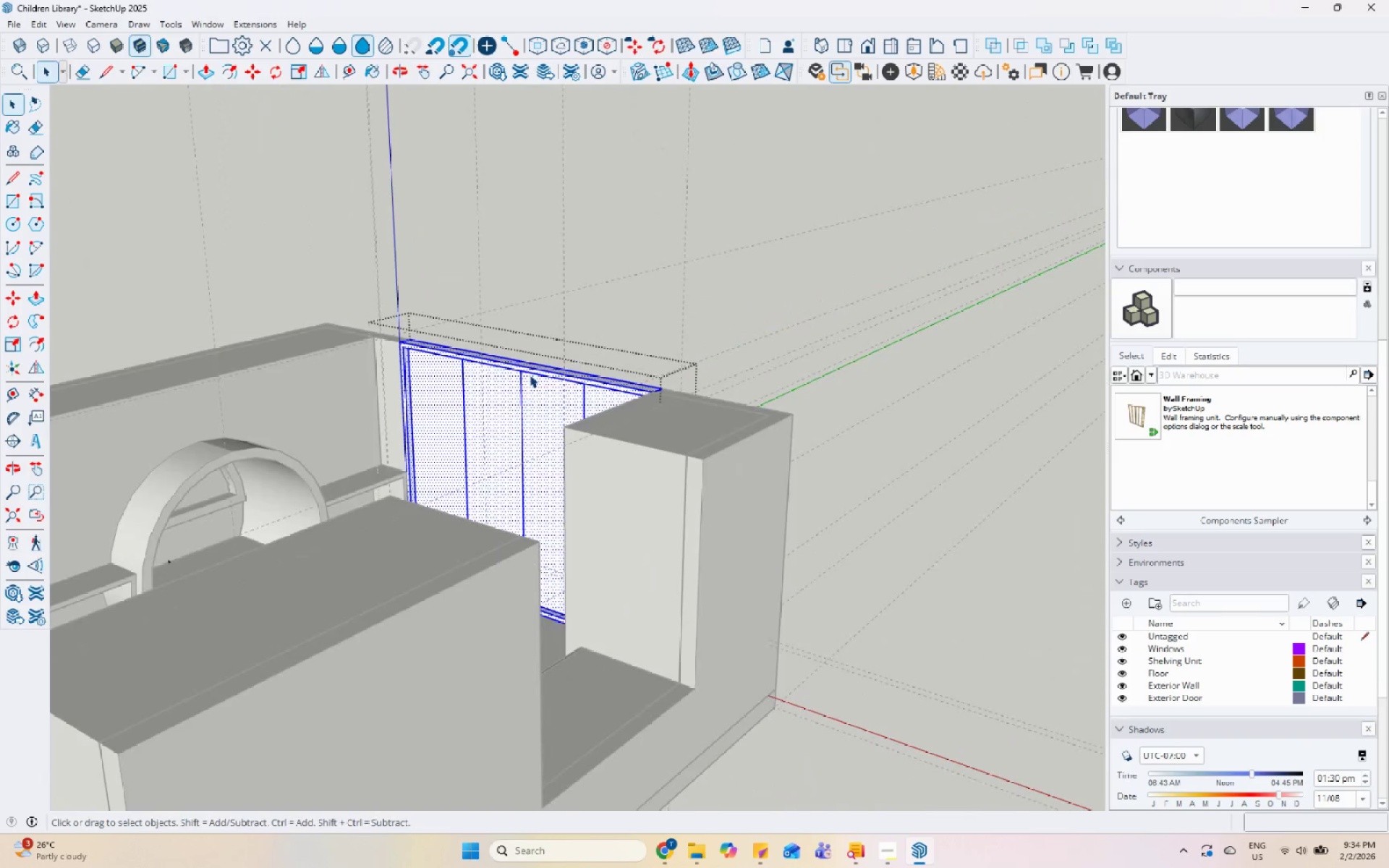 
right_click([530, 375])
 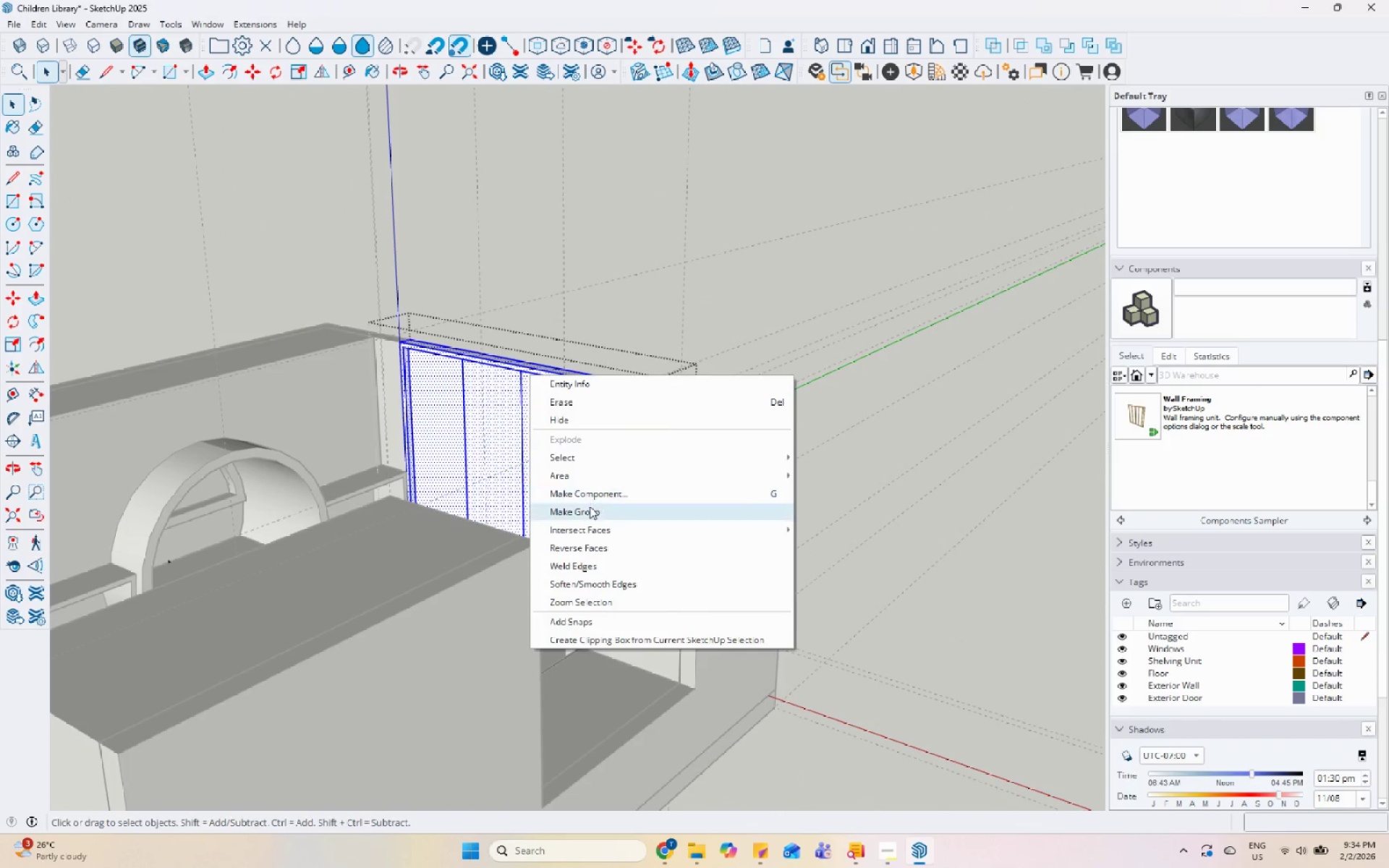 
key(Escape)
 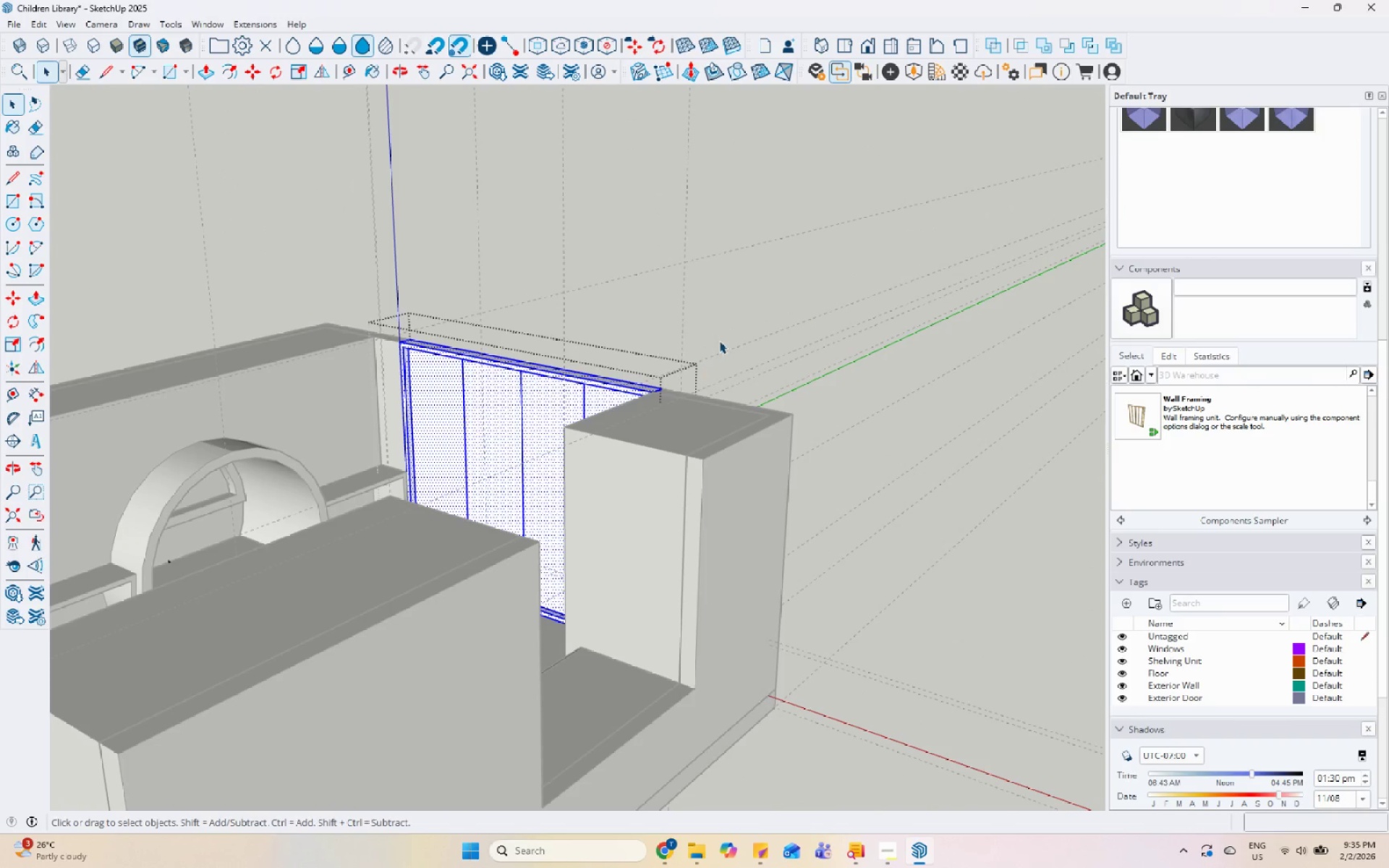 
key(Escape)
 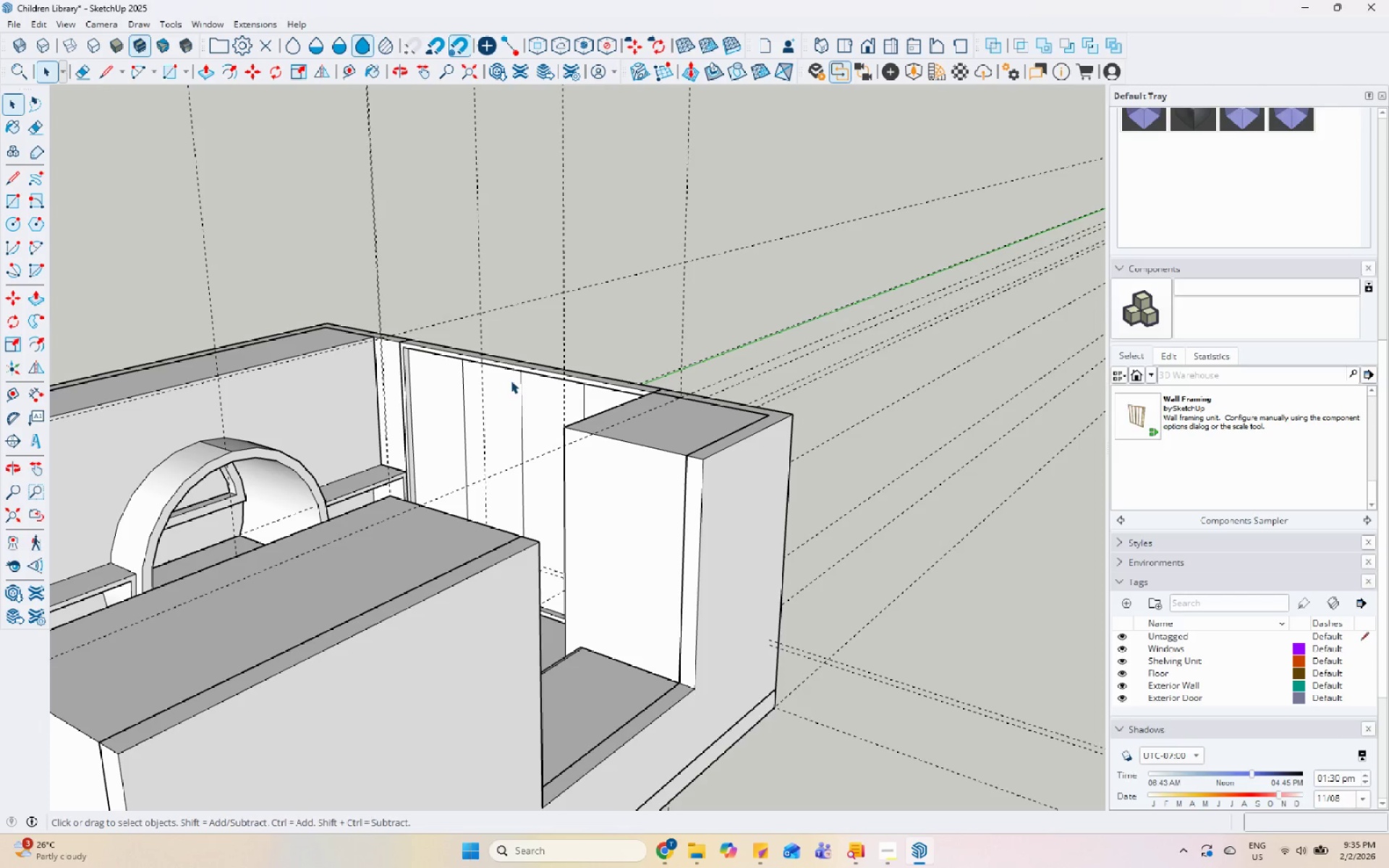 
scroll: coordinate [1312, 201], scroll_direction: up, amount: 10.0
 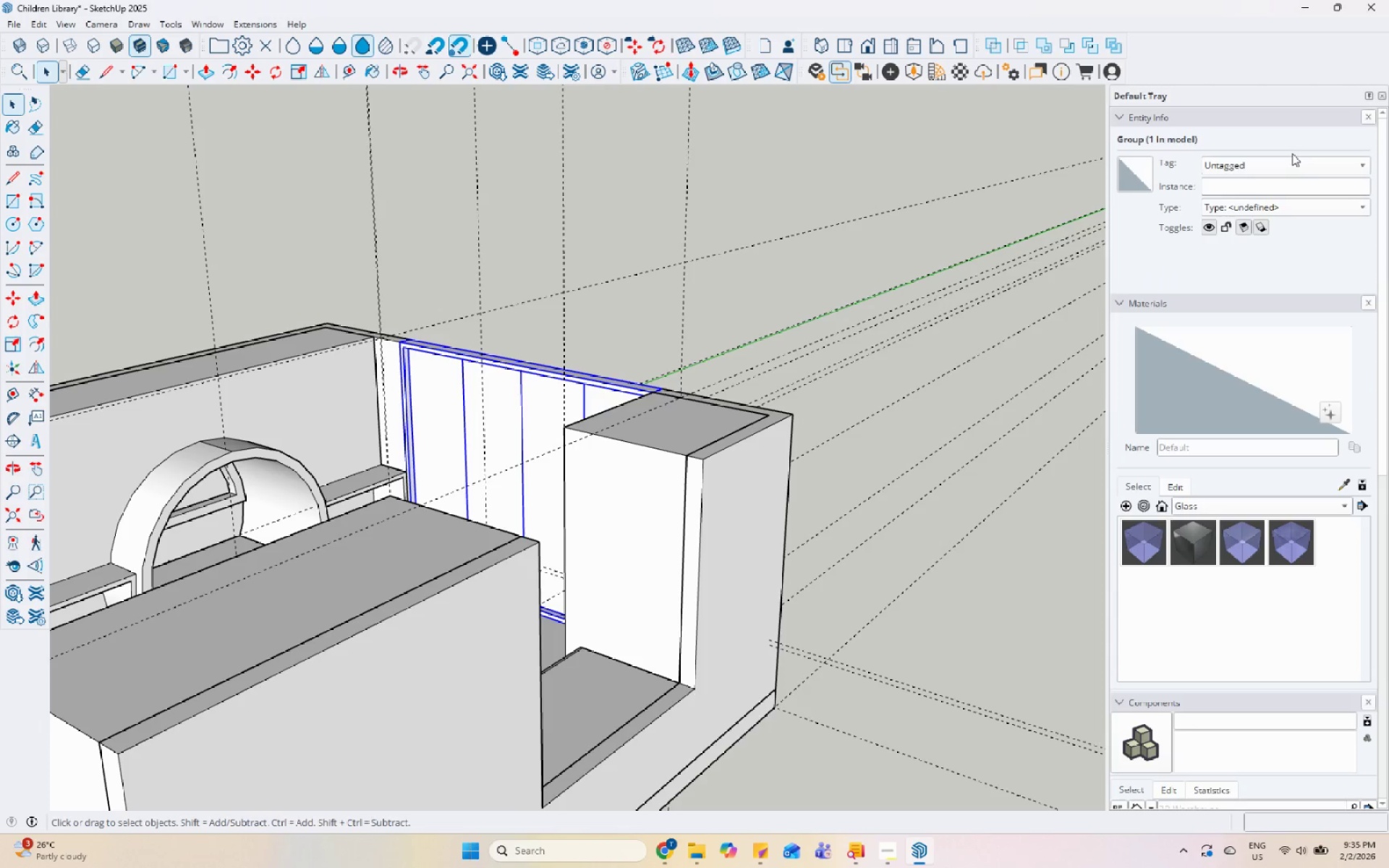 
left_click([1293, 166])
 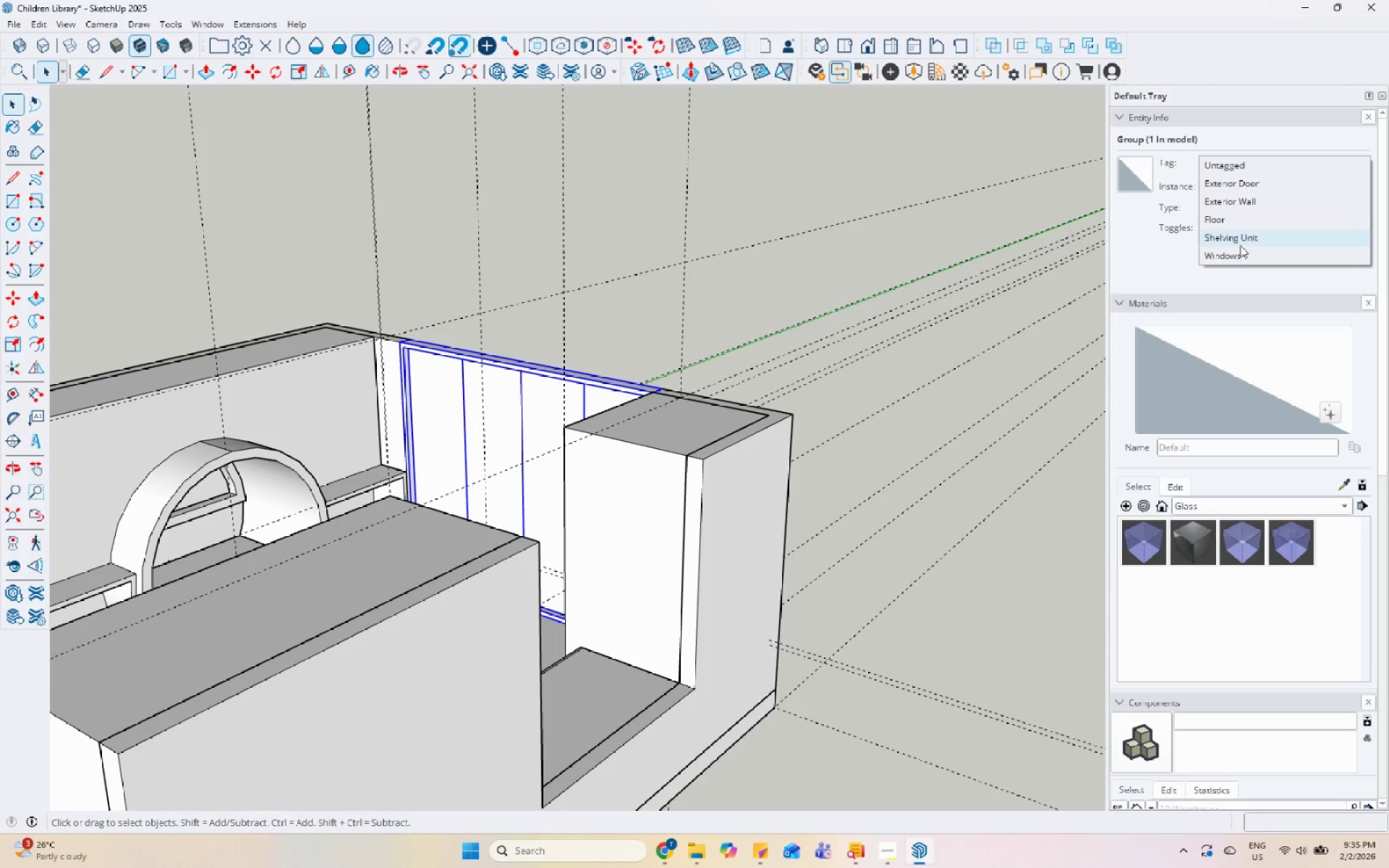 
left_click([1237, 250])
 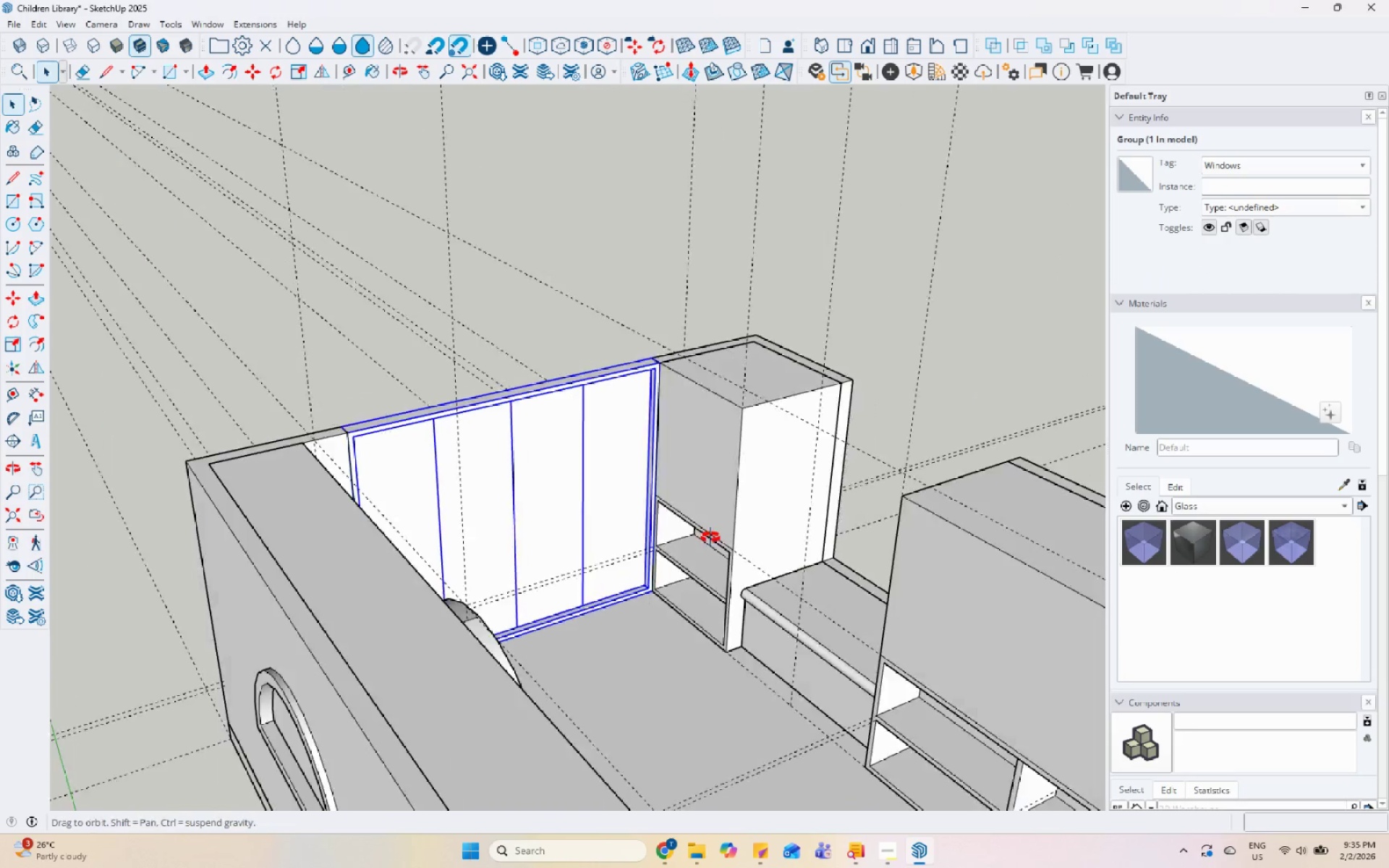 
scroll: coordinate [840, 475], scroll_direction: up, amount: 5.0
 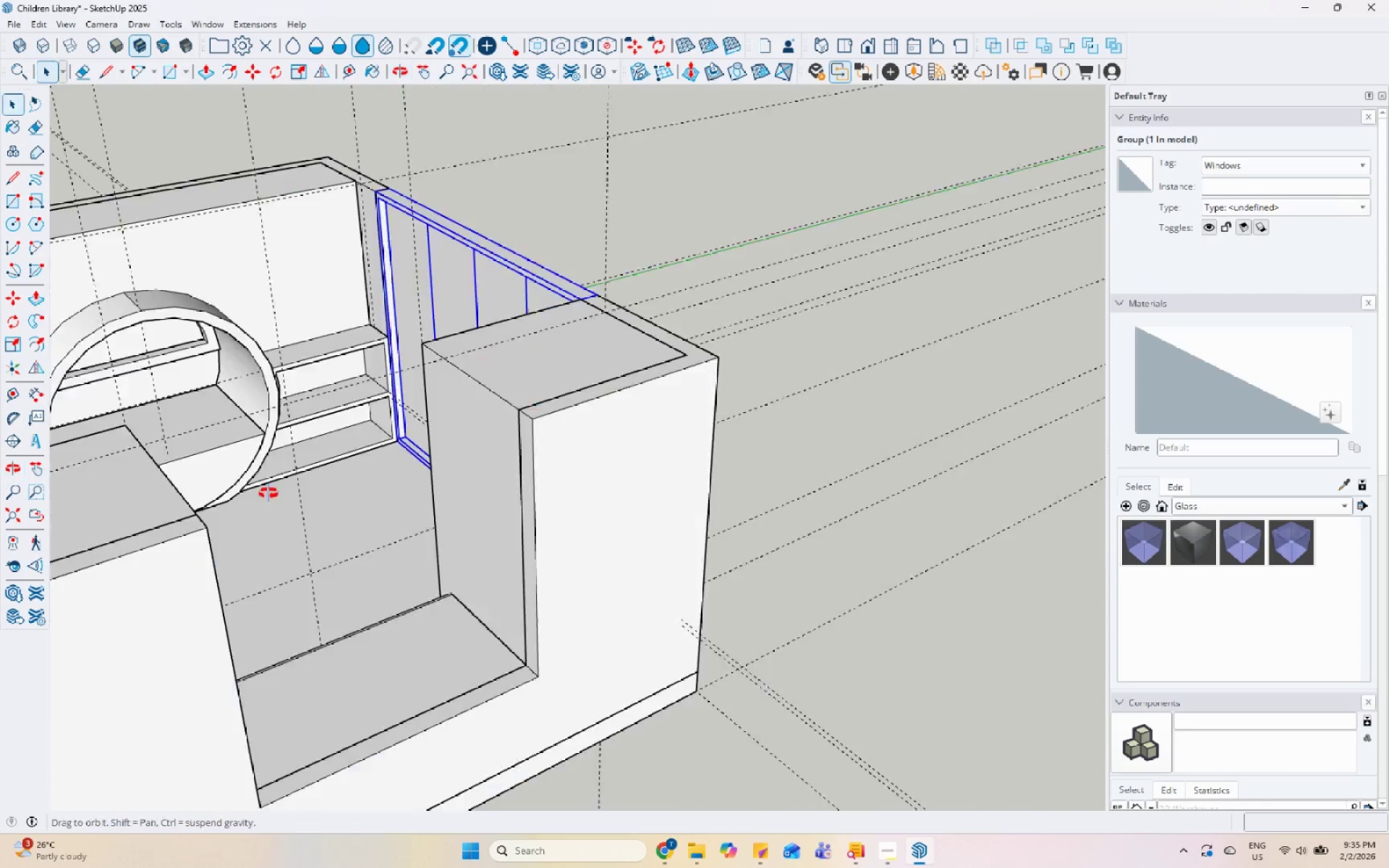 
scroll: coordinate [741, 454], scroll_direction: down, amount: 11.0
 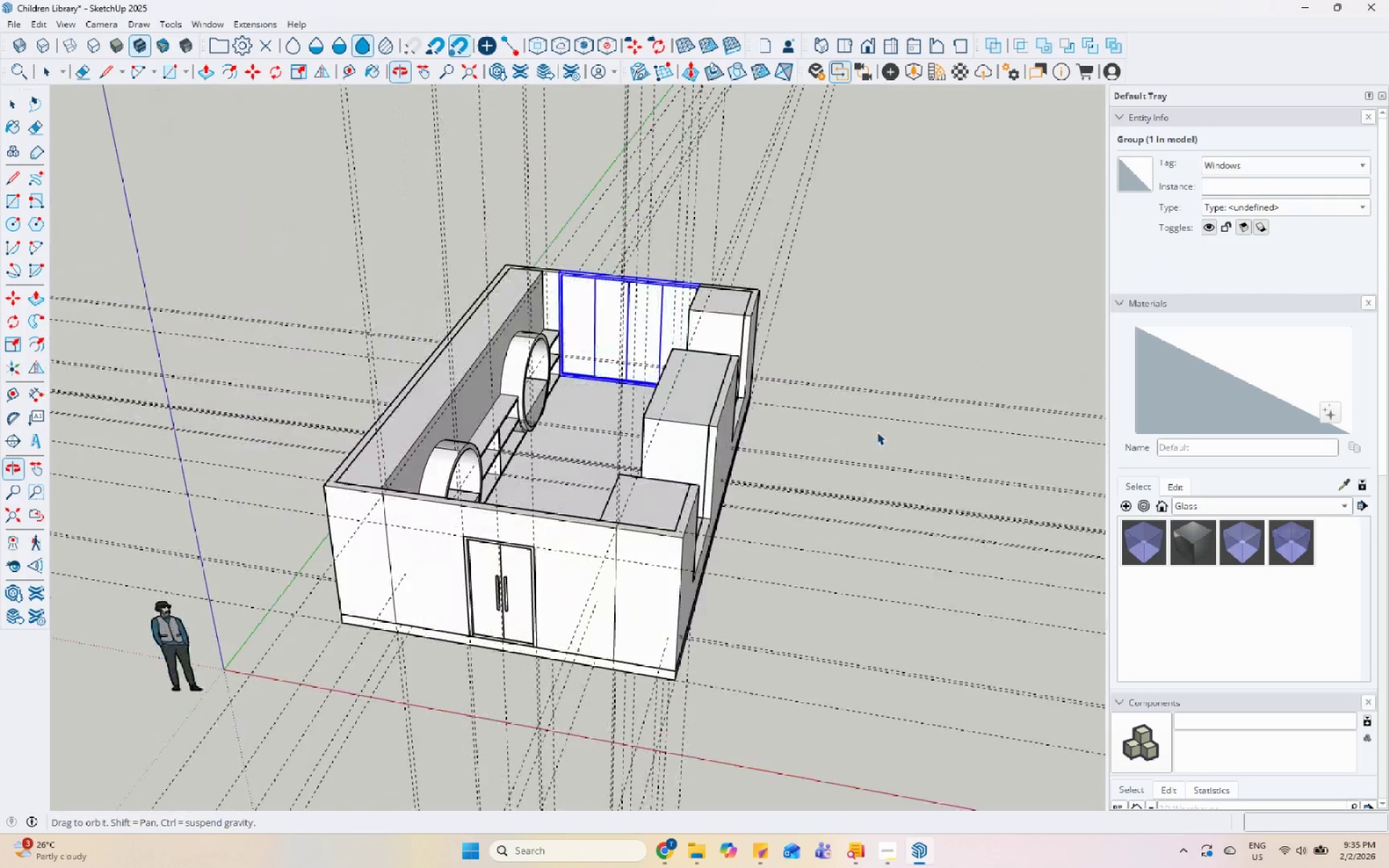 
scroll: coordinate [658, 431], scroll_direction: up, amount: 9.0
 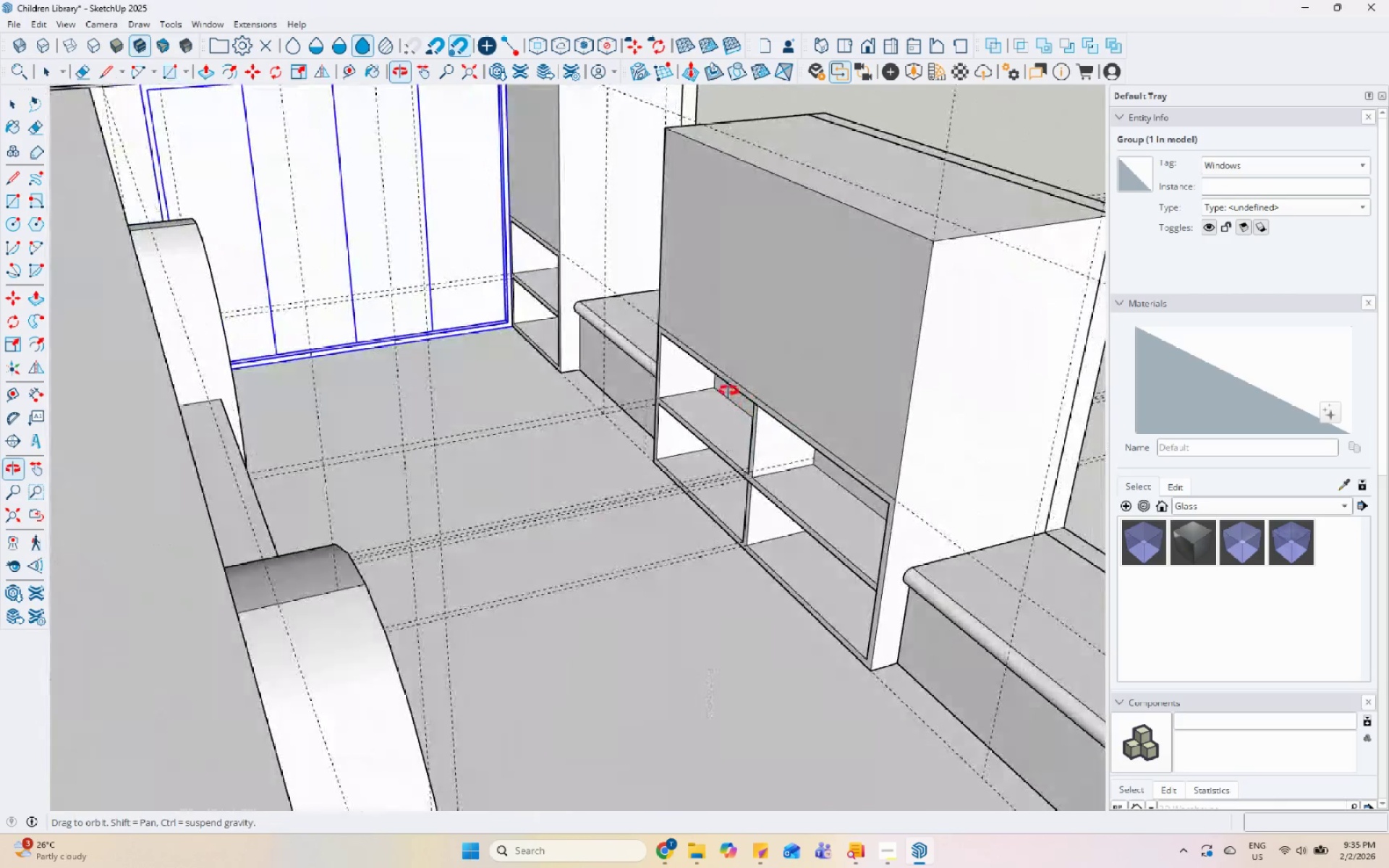 
scroll: coordinate [808, 434], scroll_direction: down, amount: 1.0
 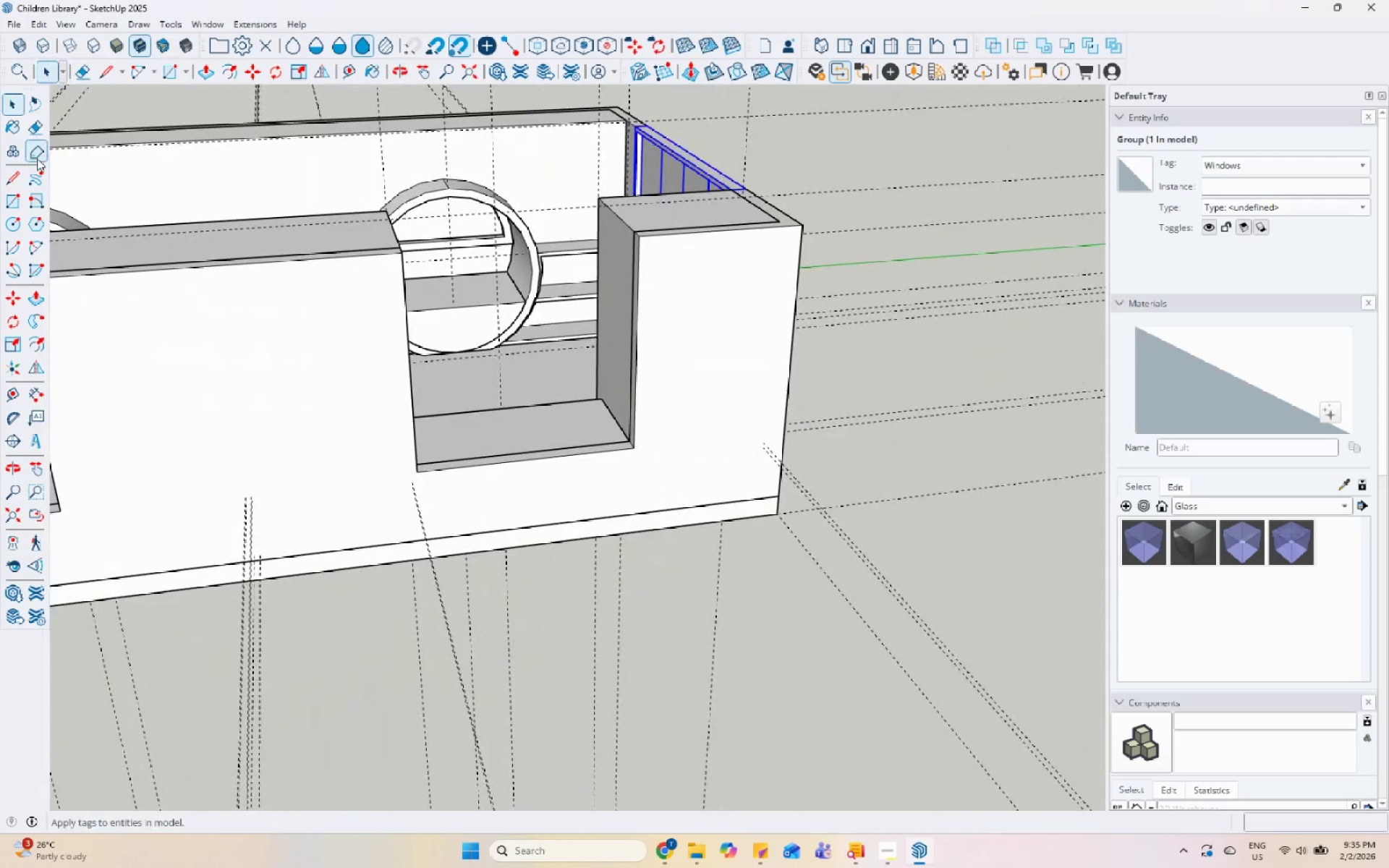 
left_click_drag(start_coordinate=[17, 201], to_coordinate=[30, 201])
 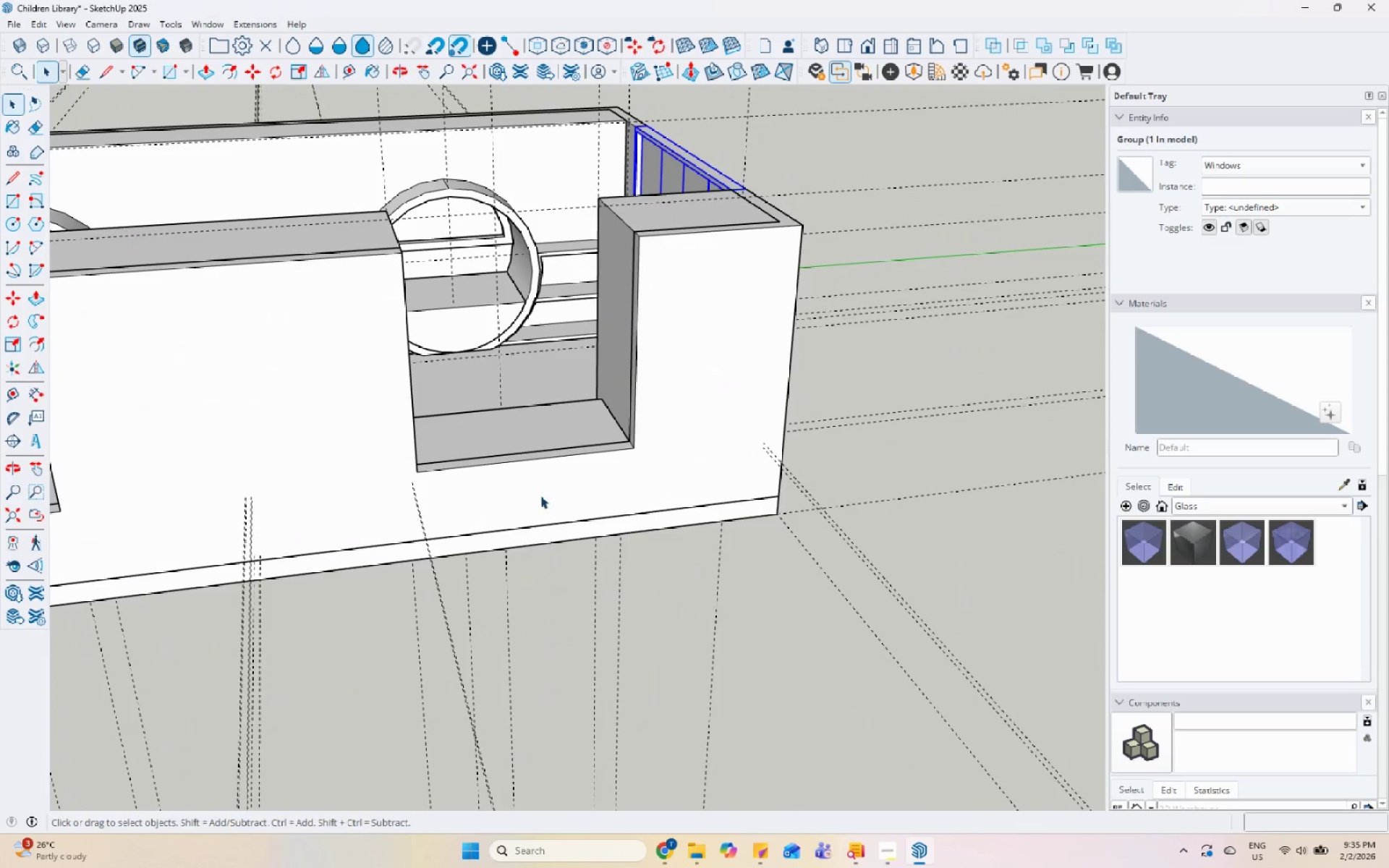 
scroll: coordinate [525, 501], scroll_direction: up, amount: 5.0
 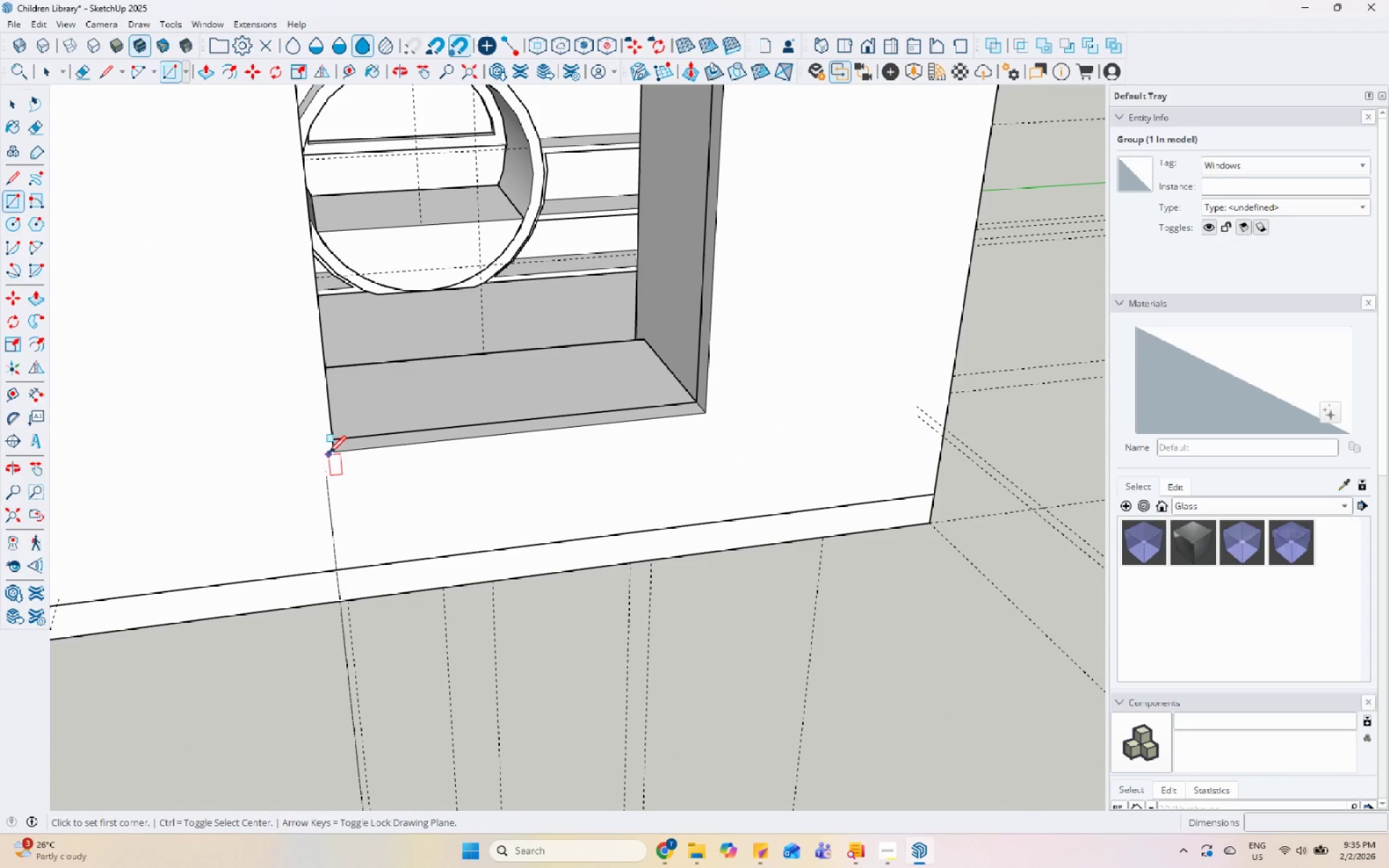 
scroll: coordinate [501, 498], scroll_direction: down, amount: 5.0
 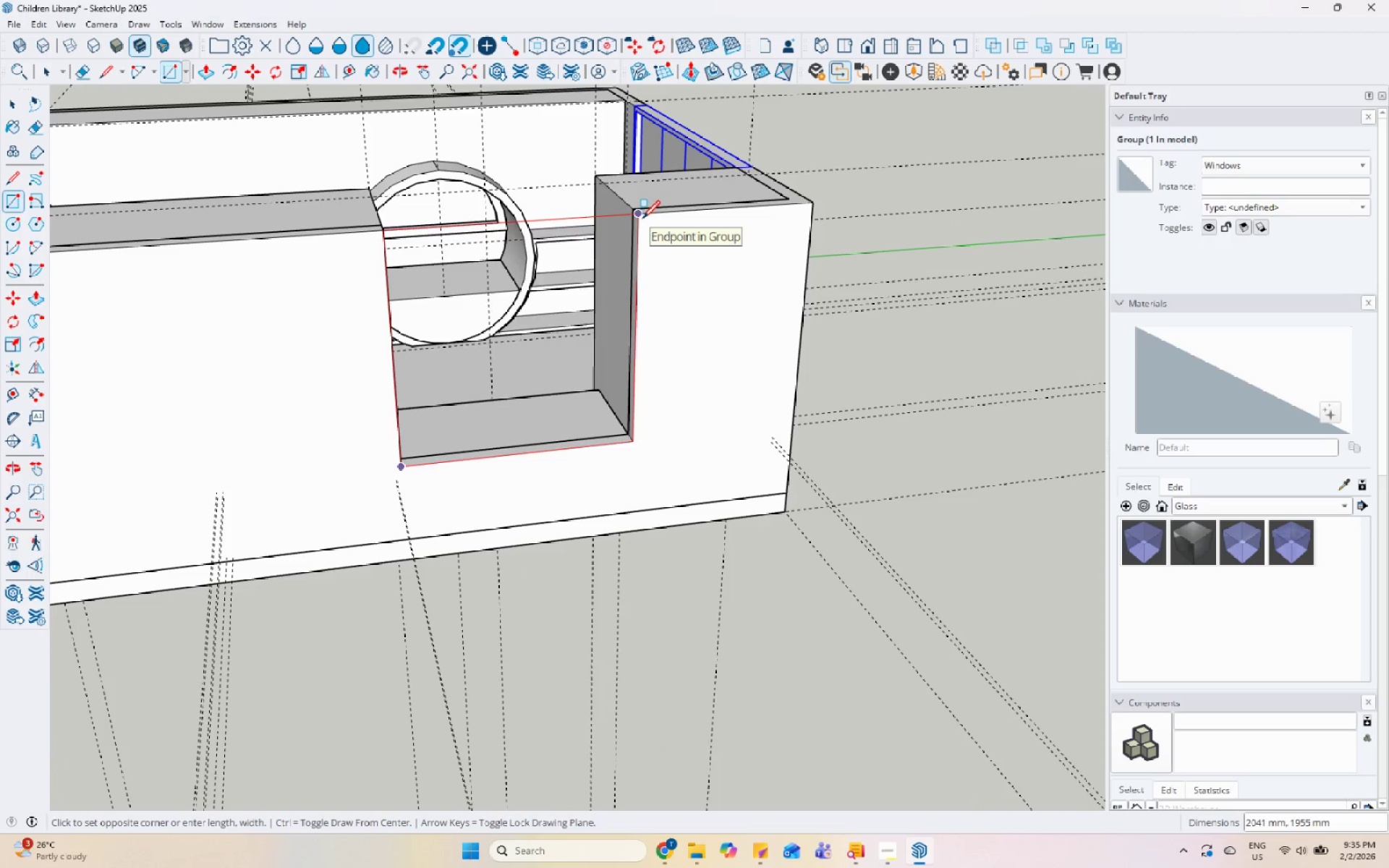 
key(Space)
 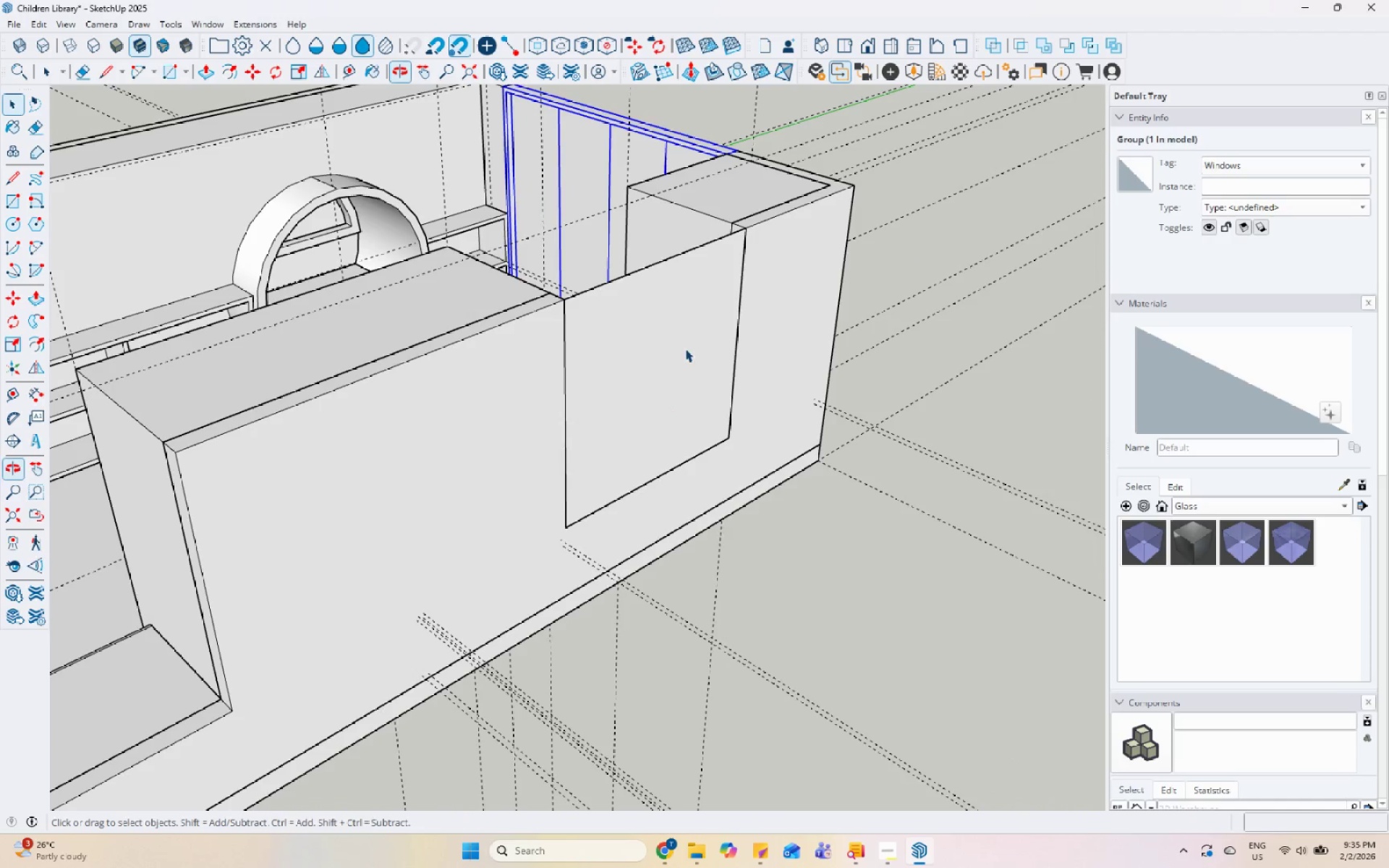 
left_click([685, 349])
 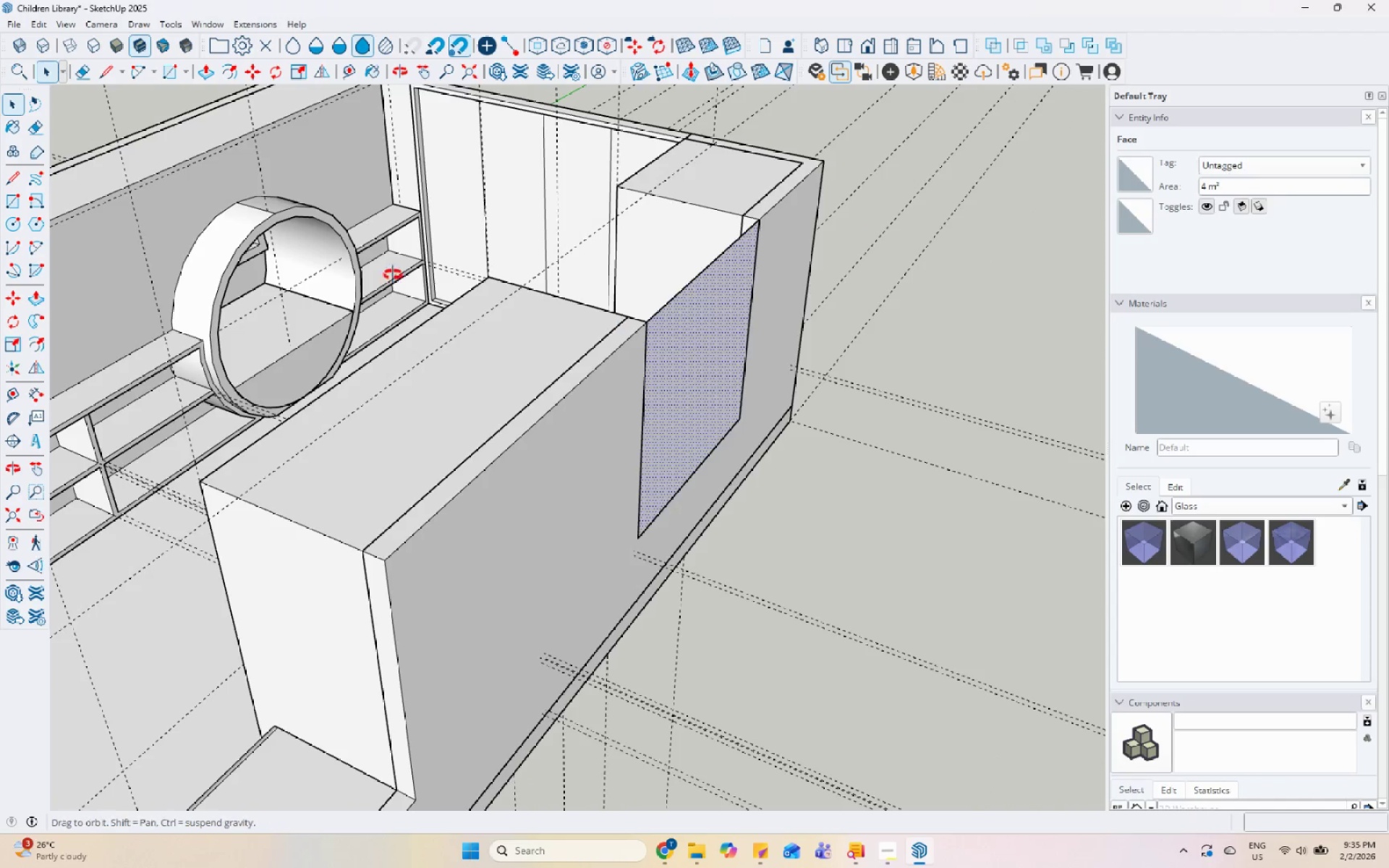 
scroll: coordinate [679, 158], scroll_direction: up, amount: 6.0
 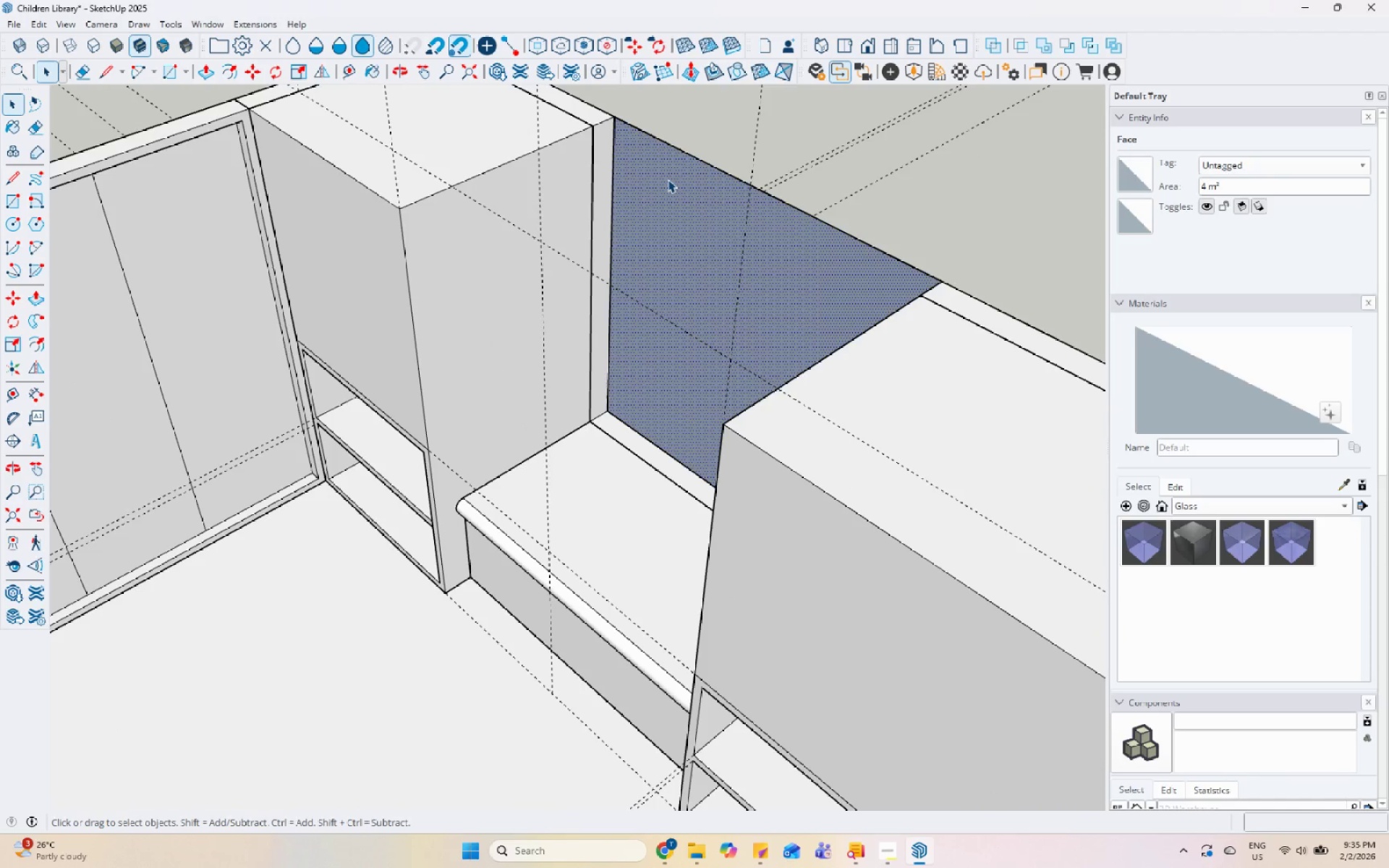 
key(P)
 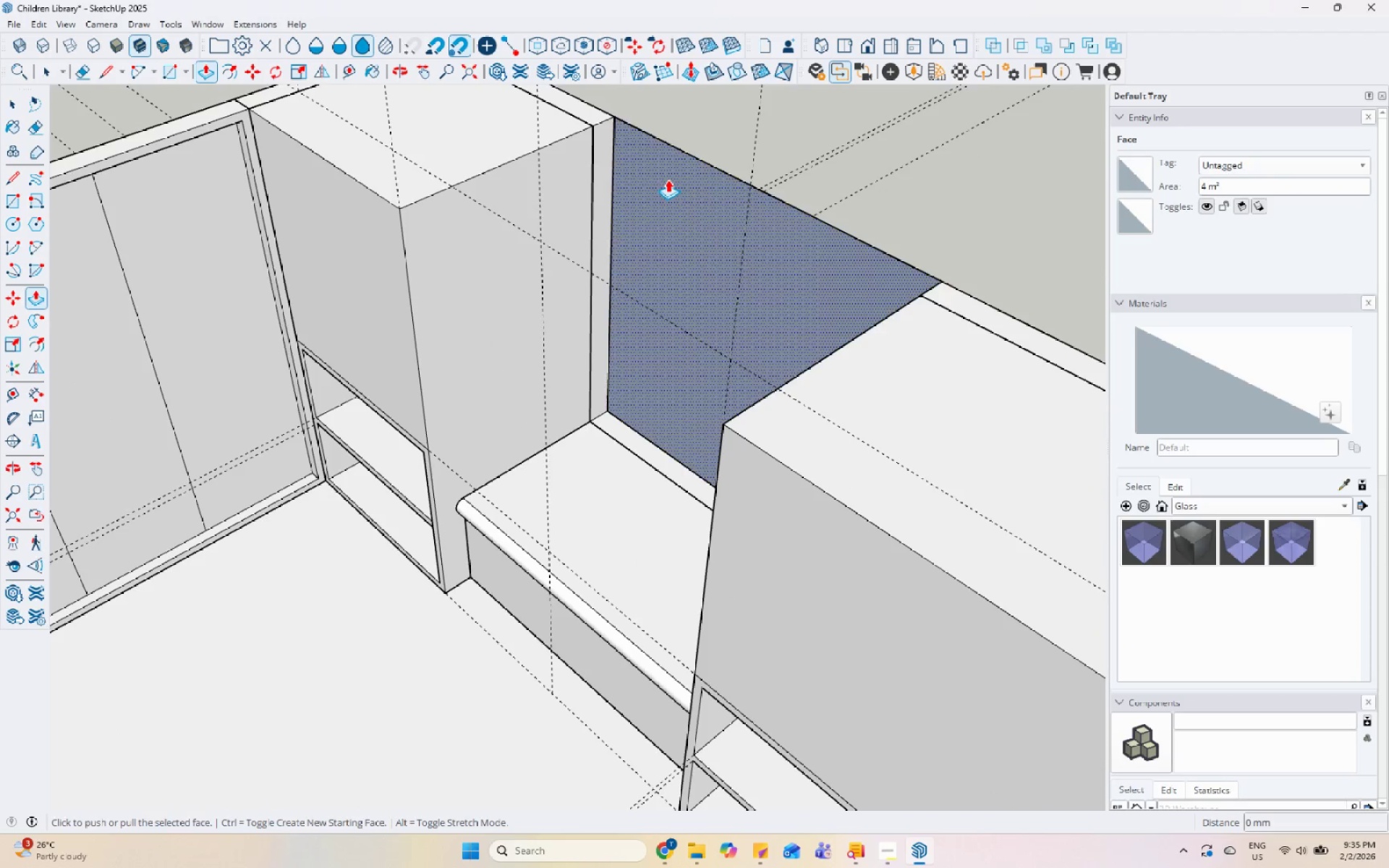 
left_click([668, 179])
 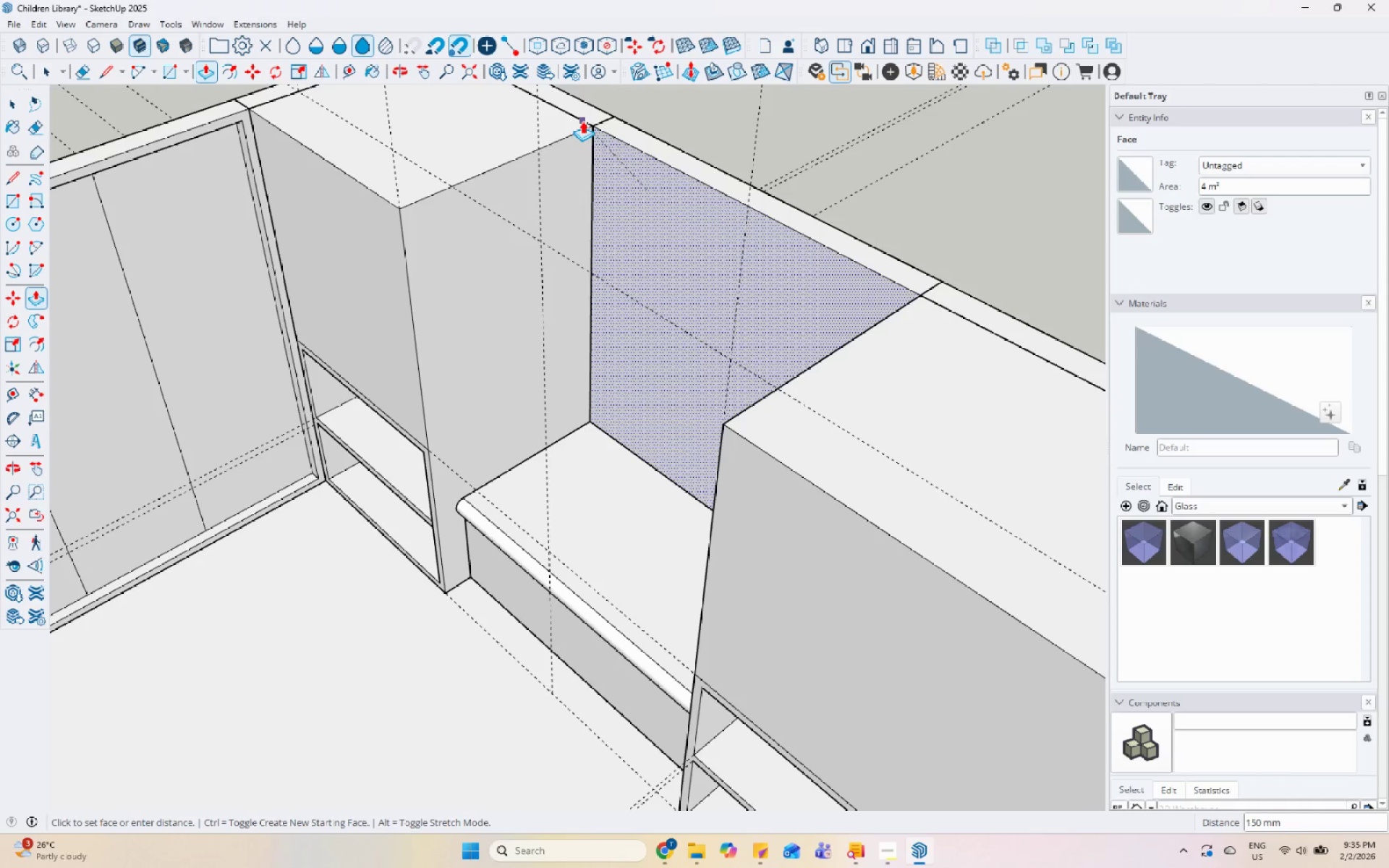 
key(Space)
 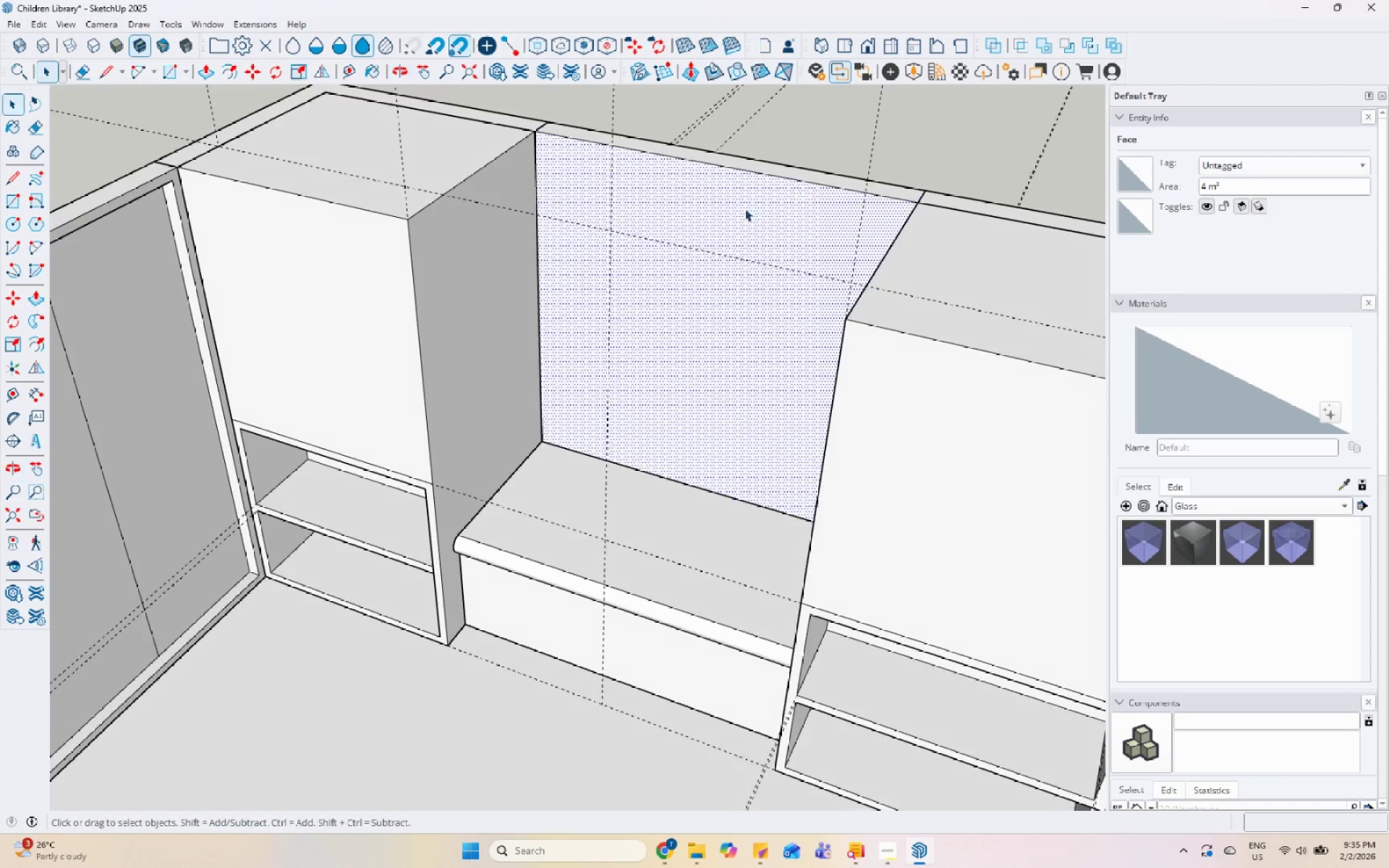 
scroll: coordinate [622, 299], scroll_direction: down, amount: 4.0
 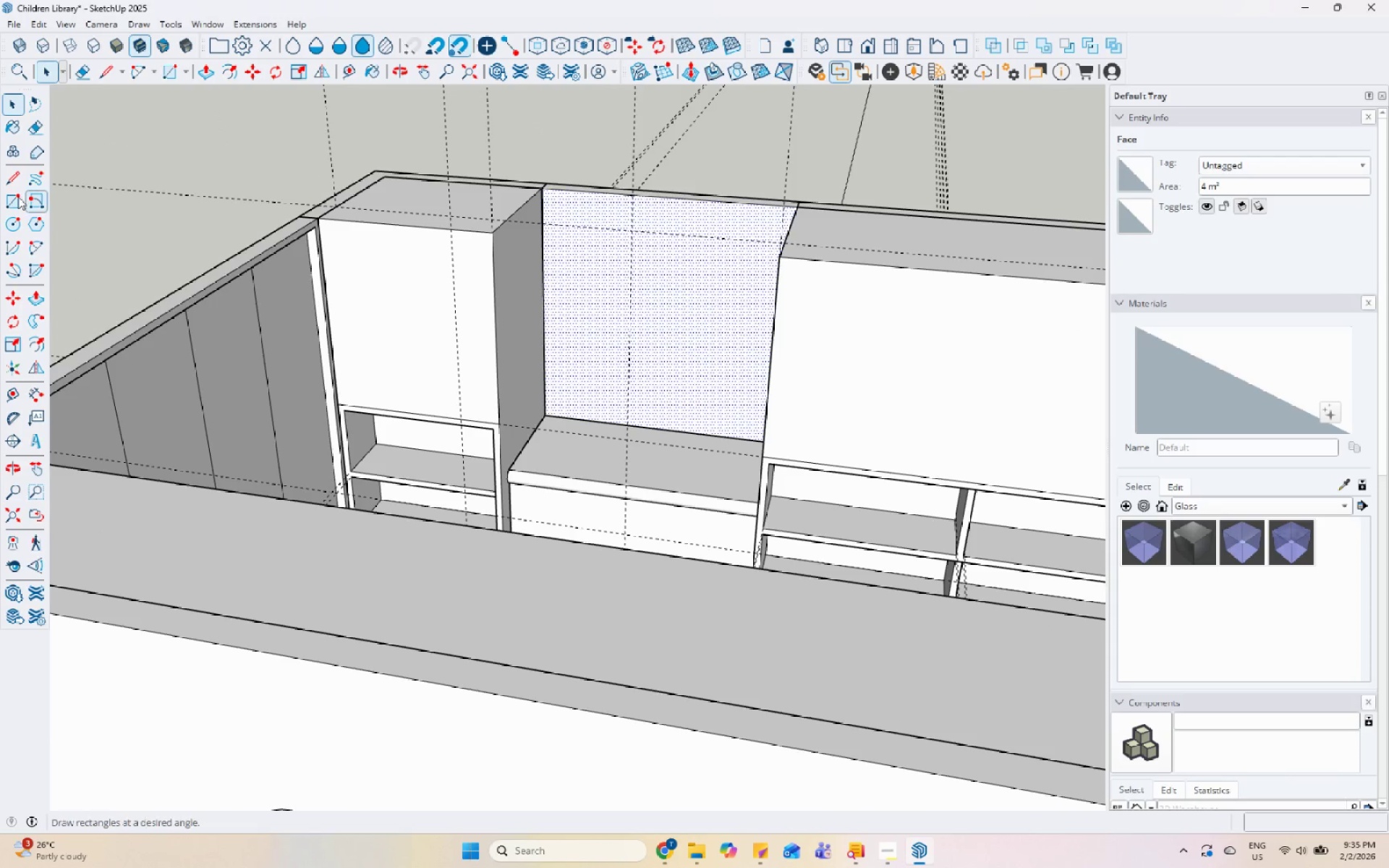 
left_click_drag(start_coordinate=[3, 207], to_coordinate=[15, 207])
 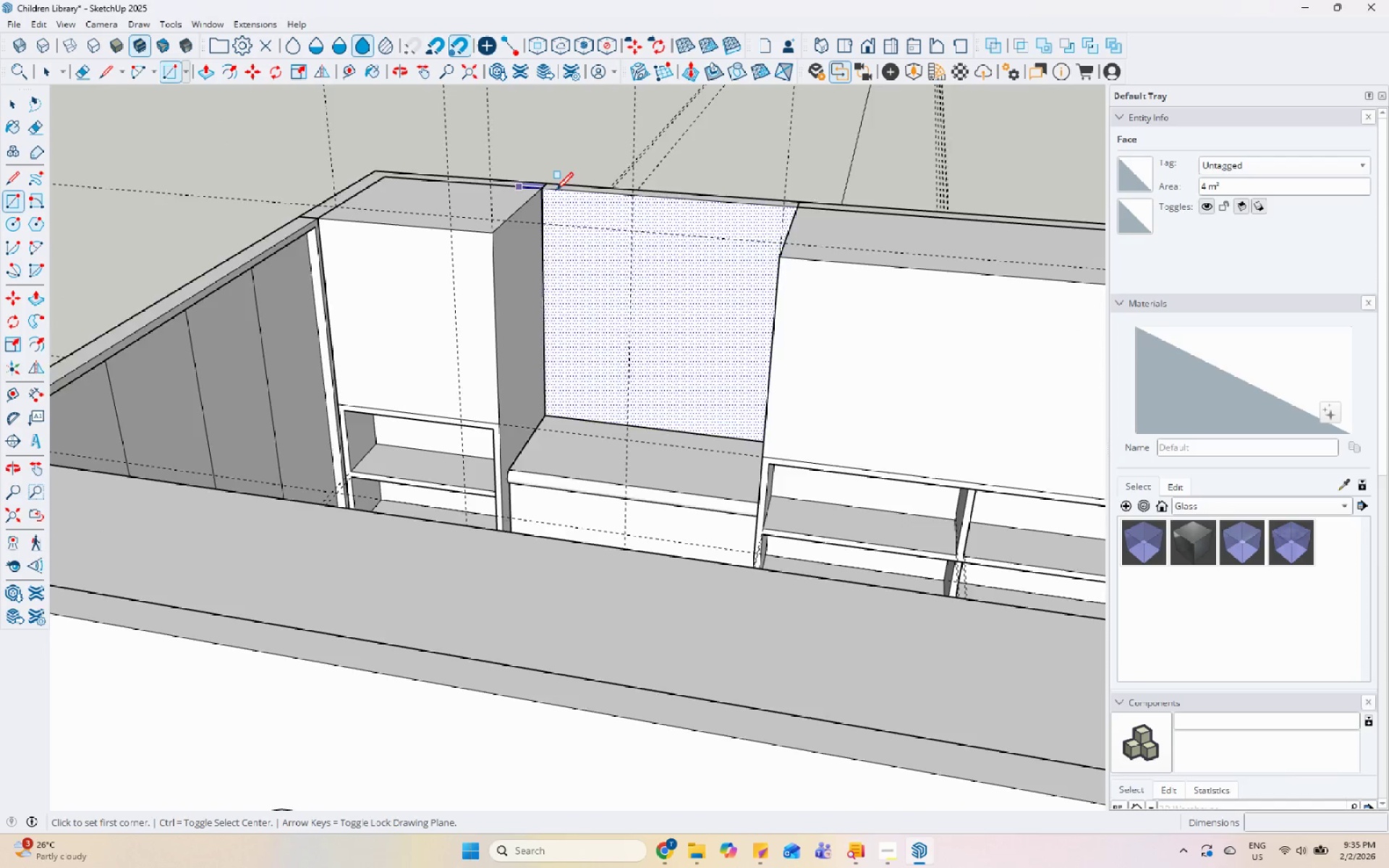 
scroll: coordinate [556, 192], scroll_direction: up, amount: 5.0
 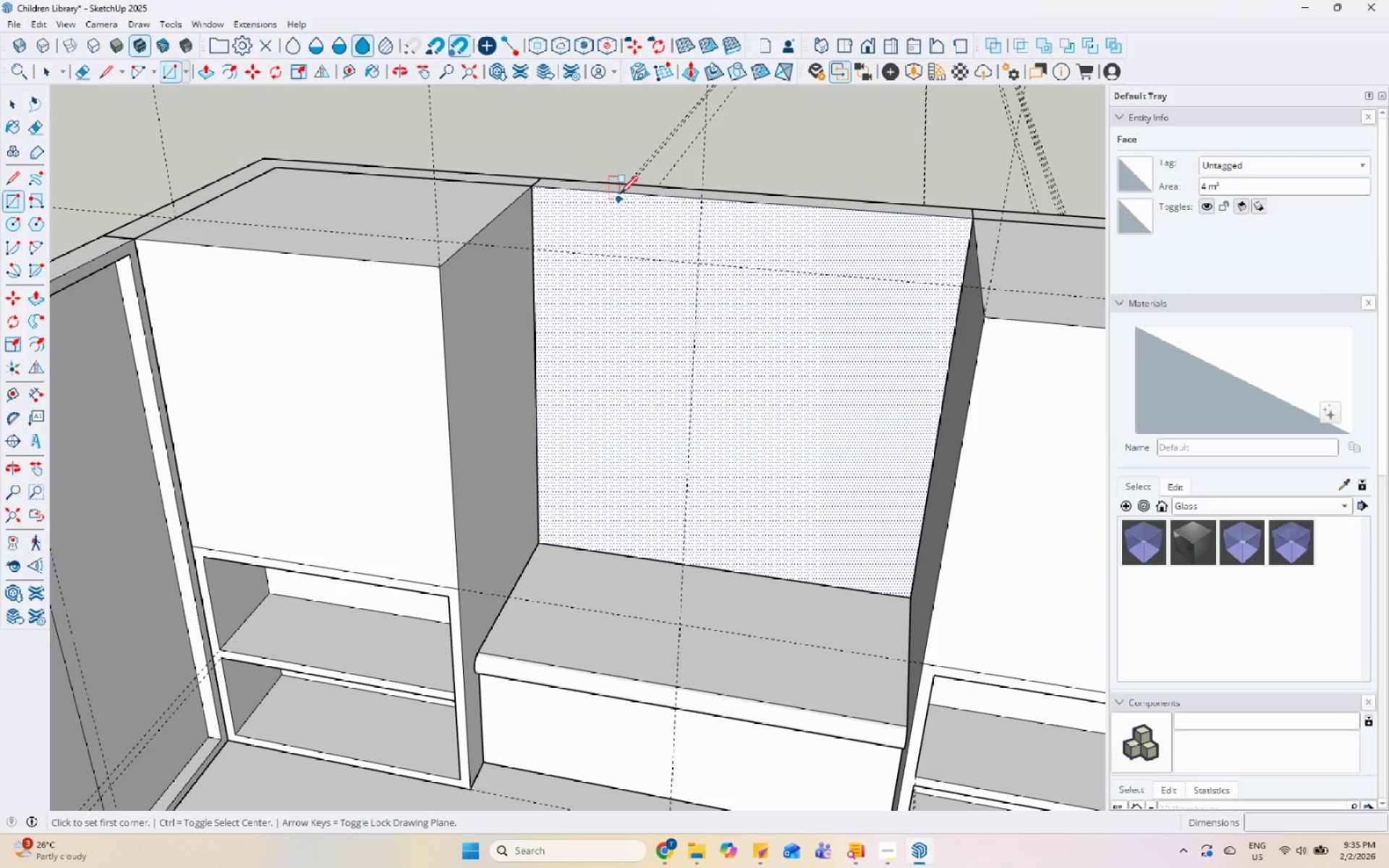 
key(Space)
 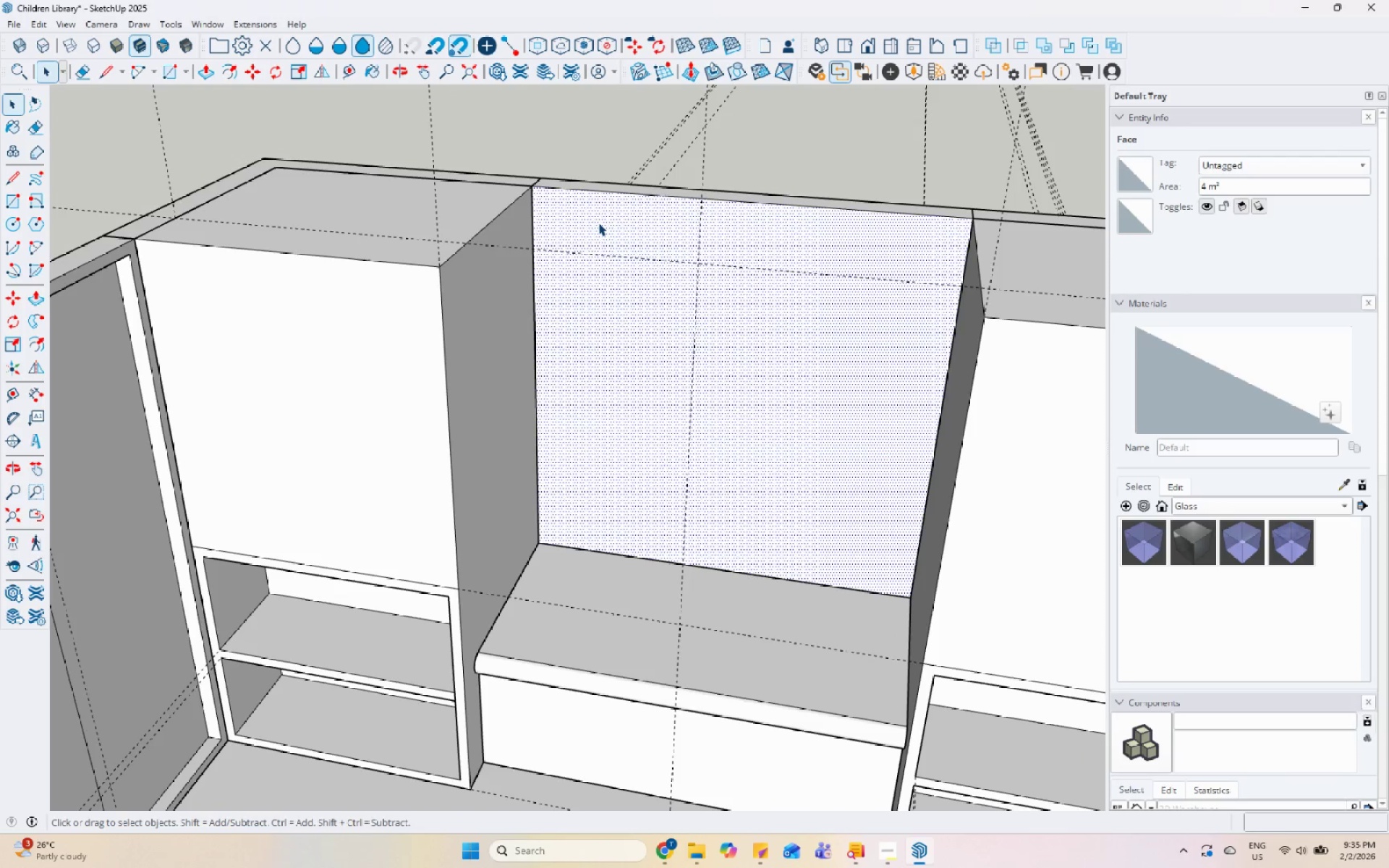 
double_click([598, 223])
 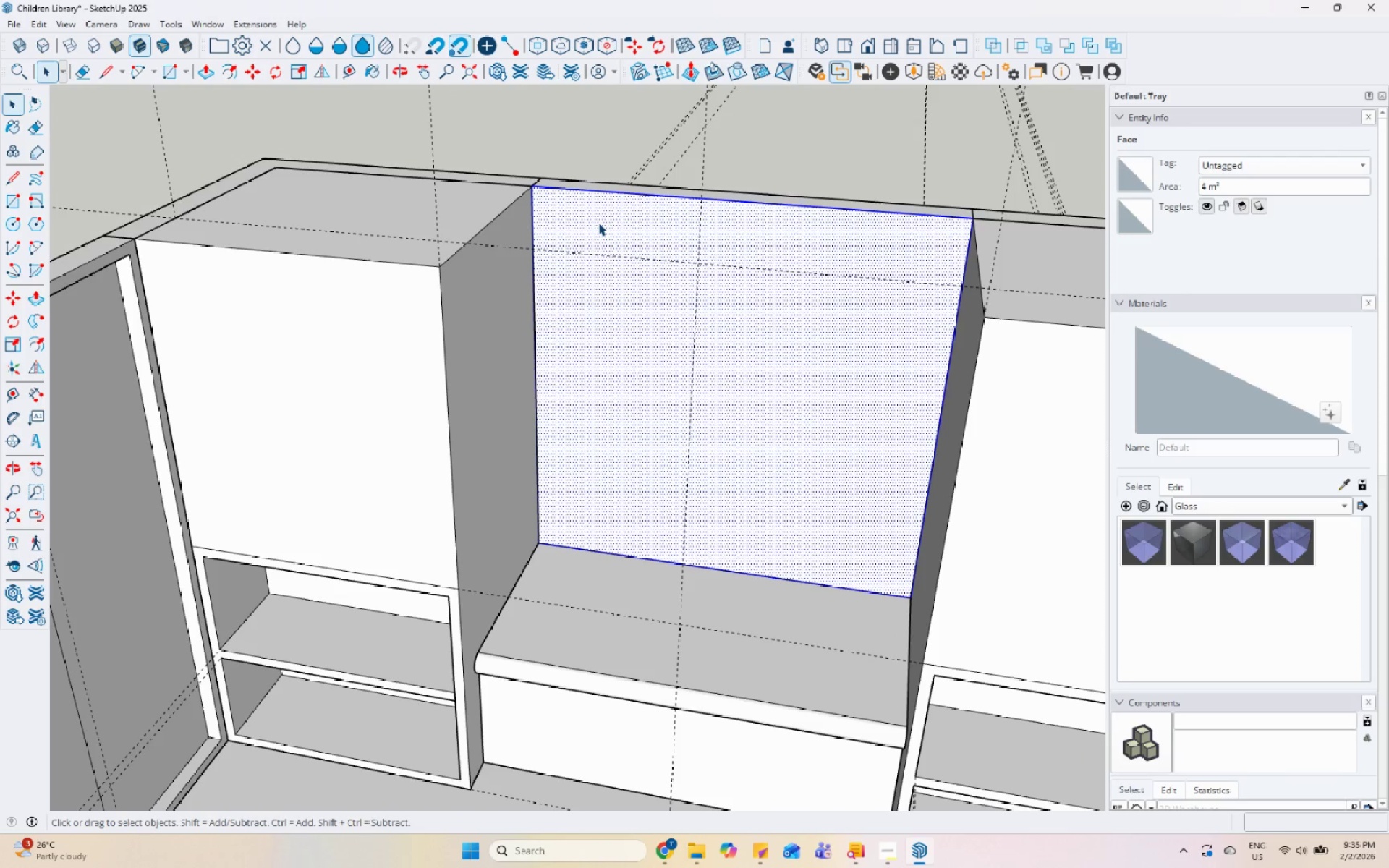 
triple_click([598, 223])
 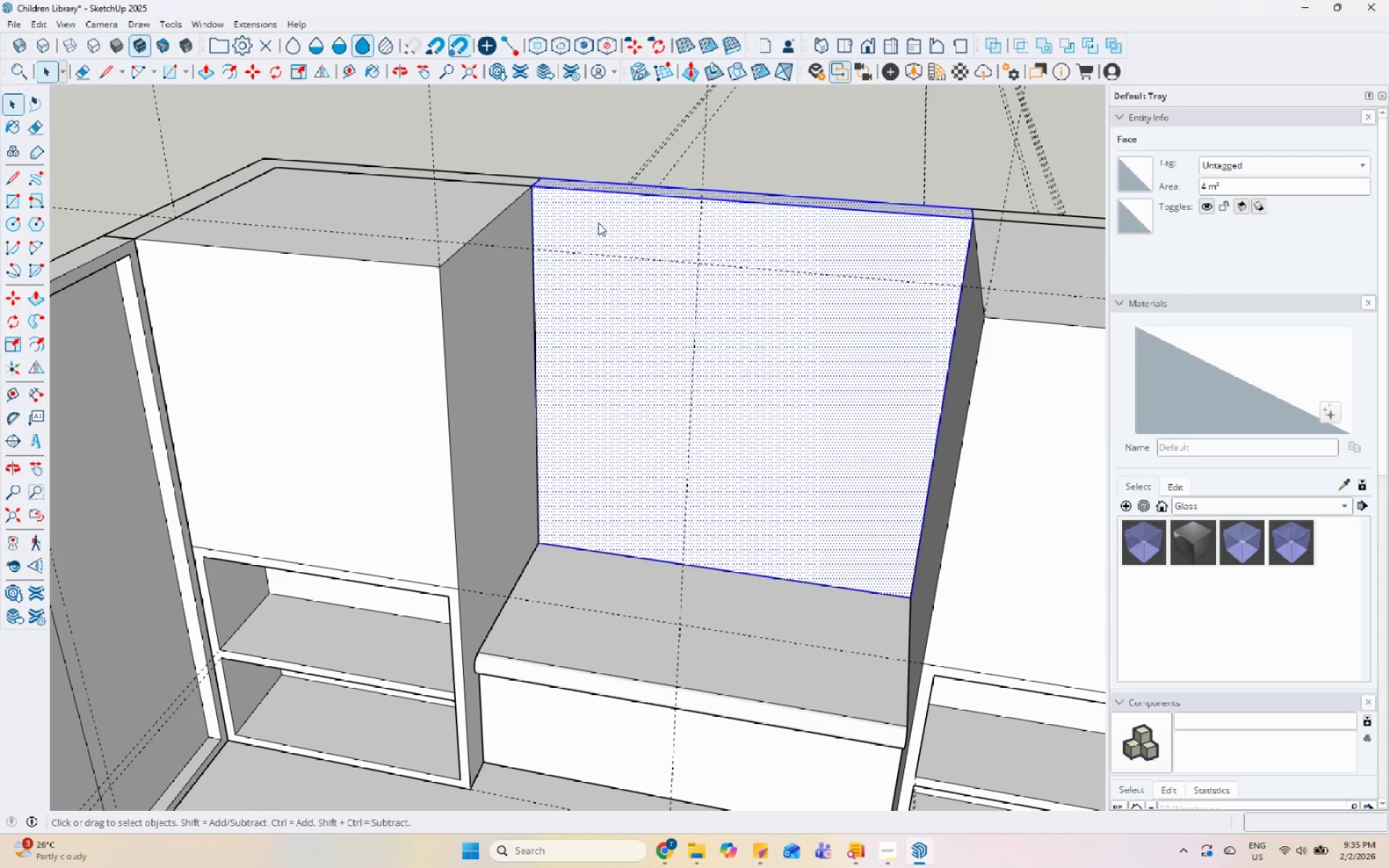 
right_click([598, 223])
 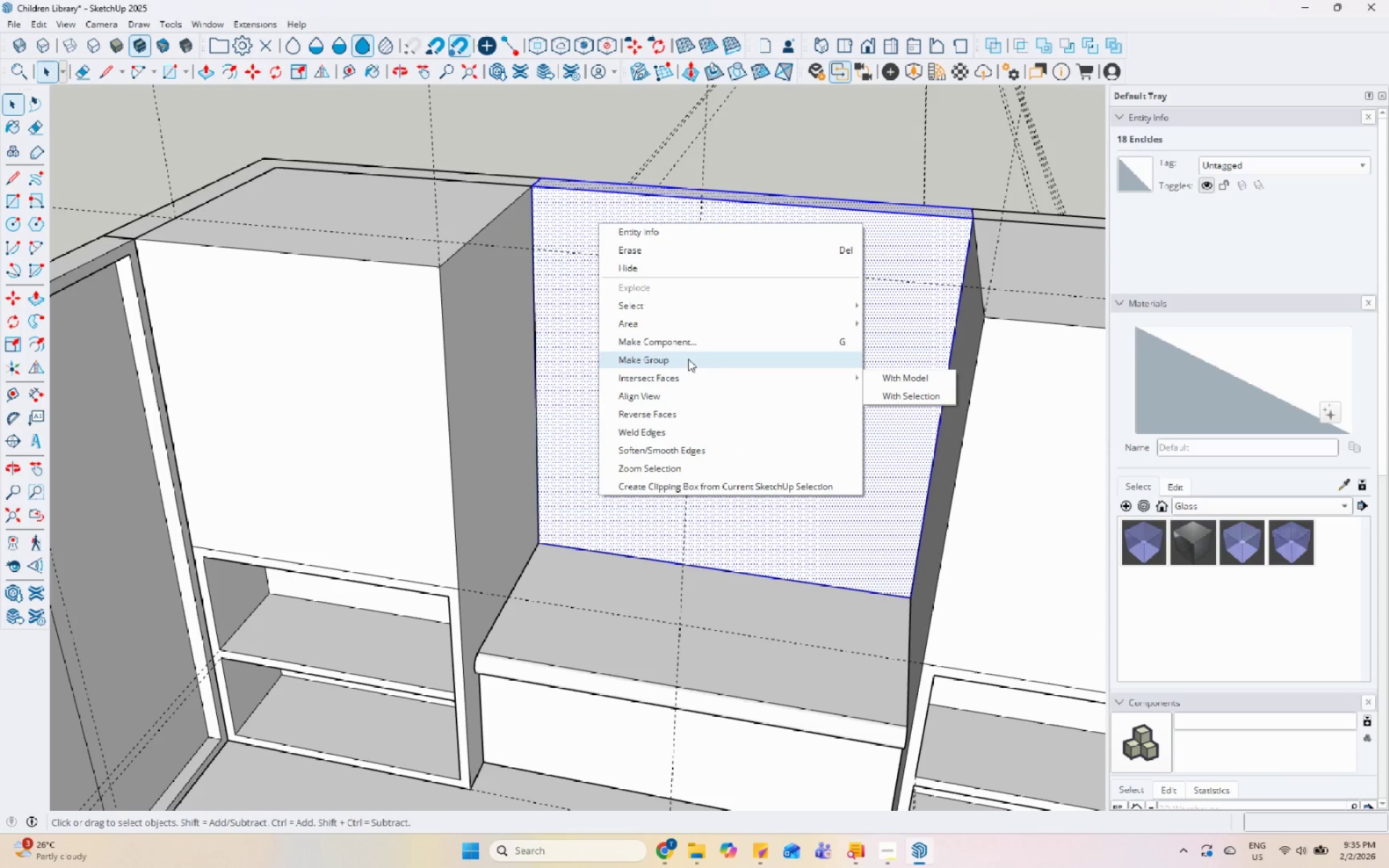 
left_click([688, 359])
 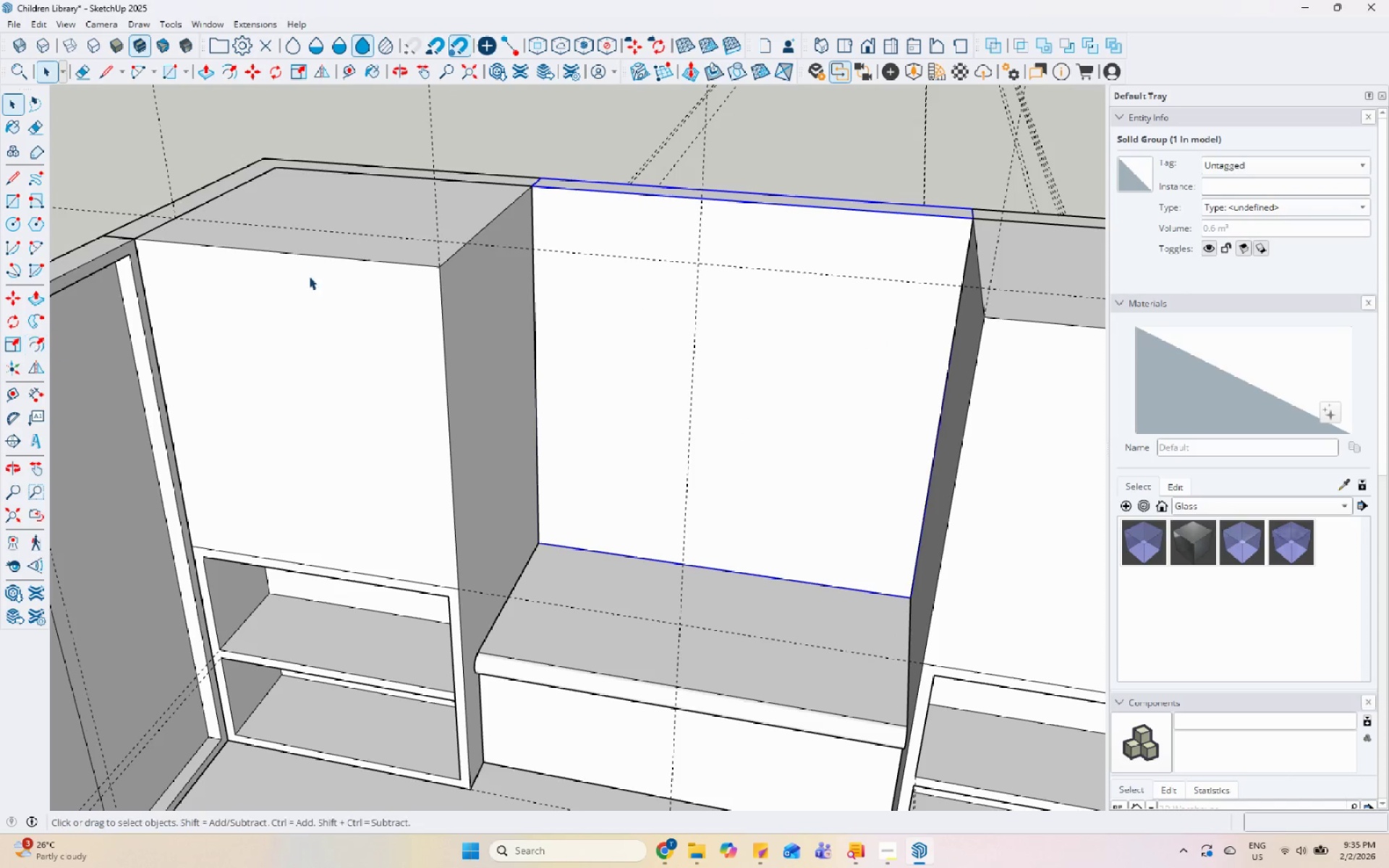 
scroll: coordinate [585, 236], scroll_direction: down, amount: 6.0
 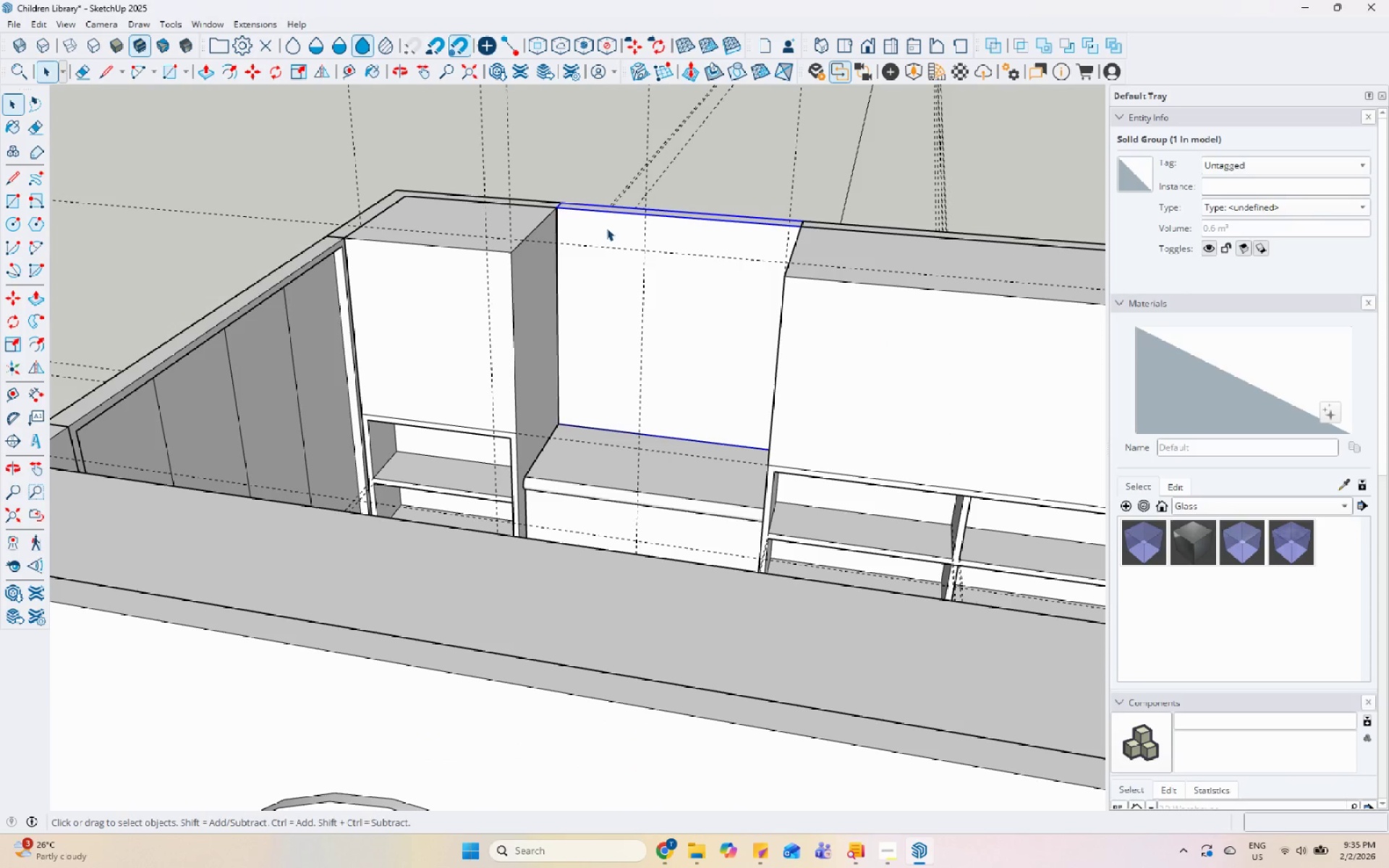 
scroll: coordinate [606, 228], scroll_direction: up, amount: 4.0
 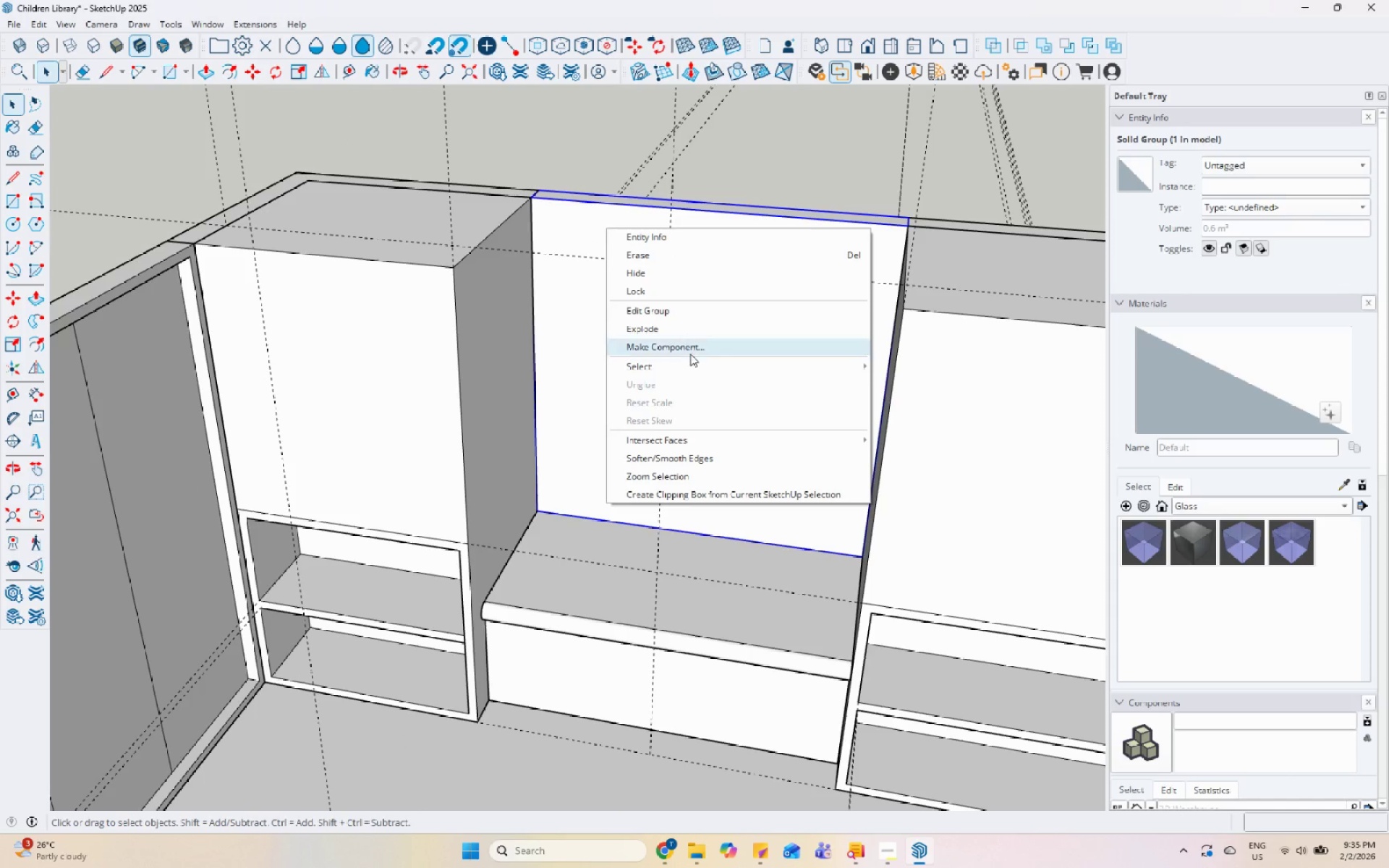 
left_click([695, 342])
 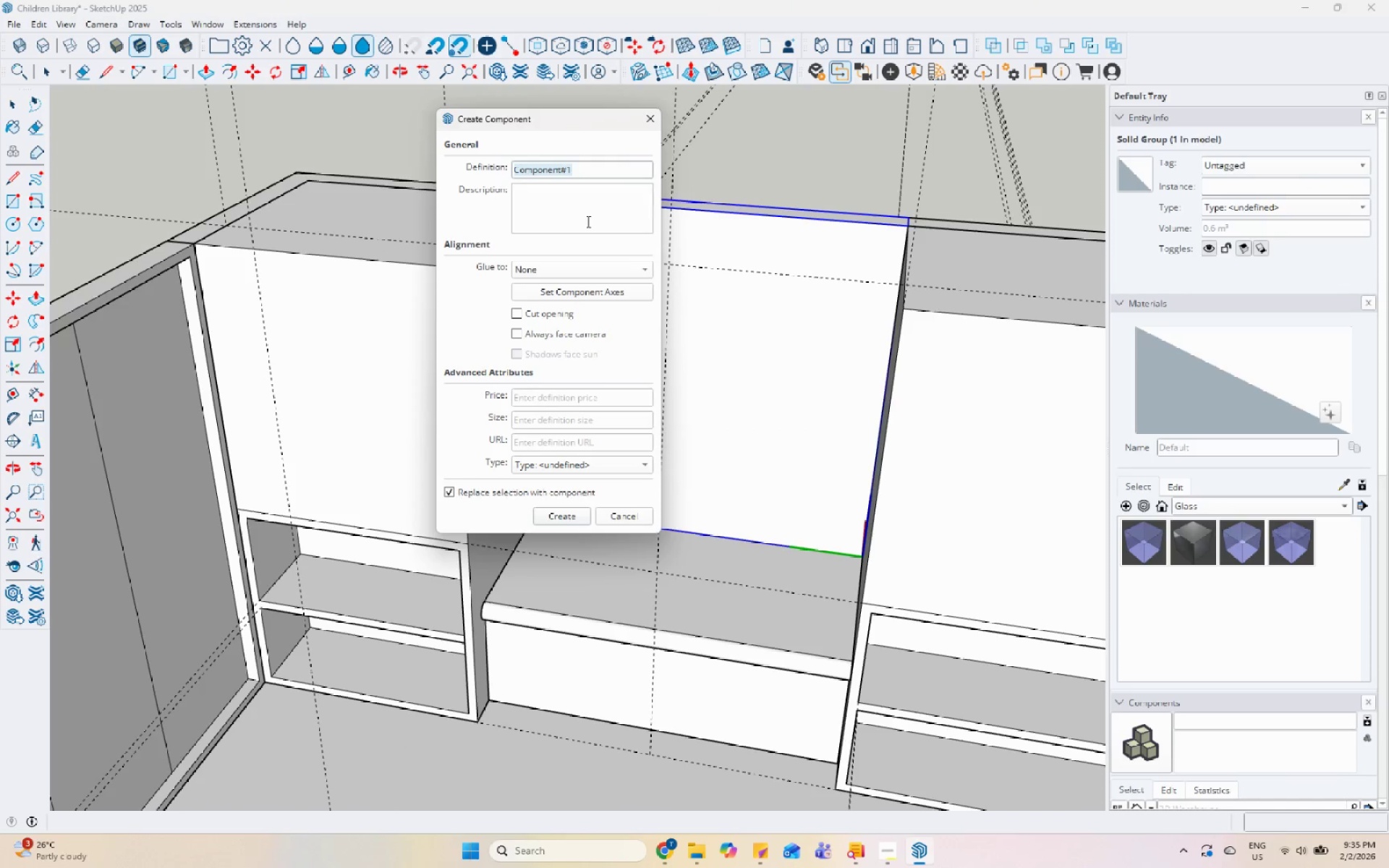 
type(Window 1)
 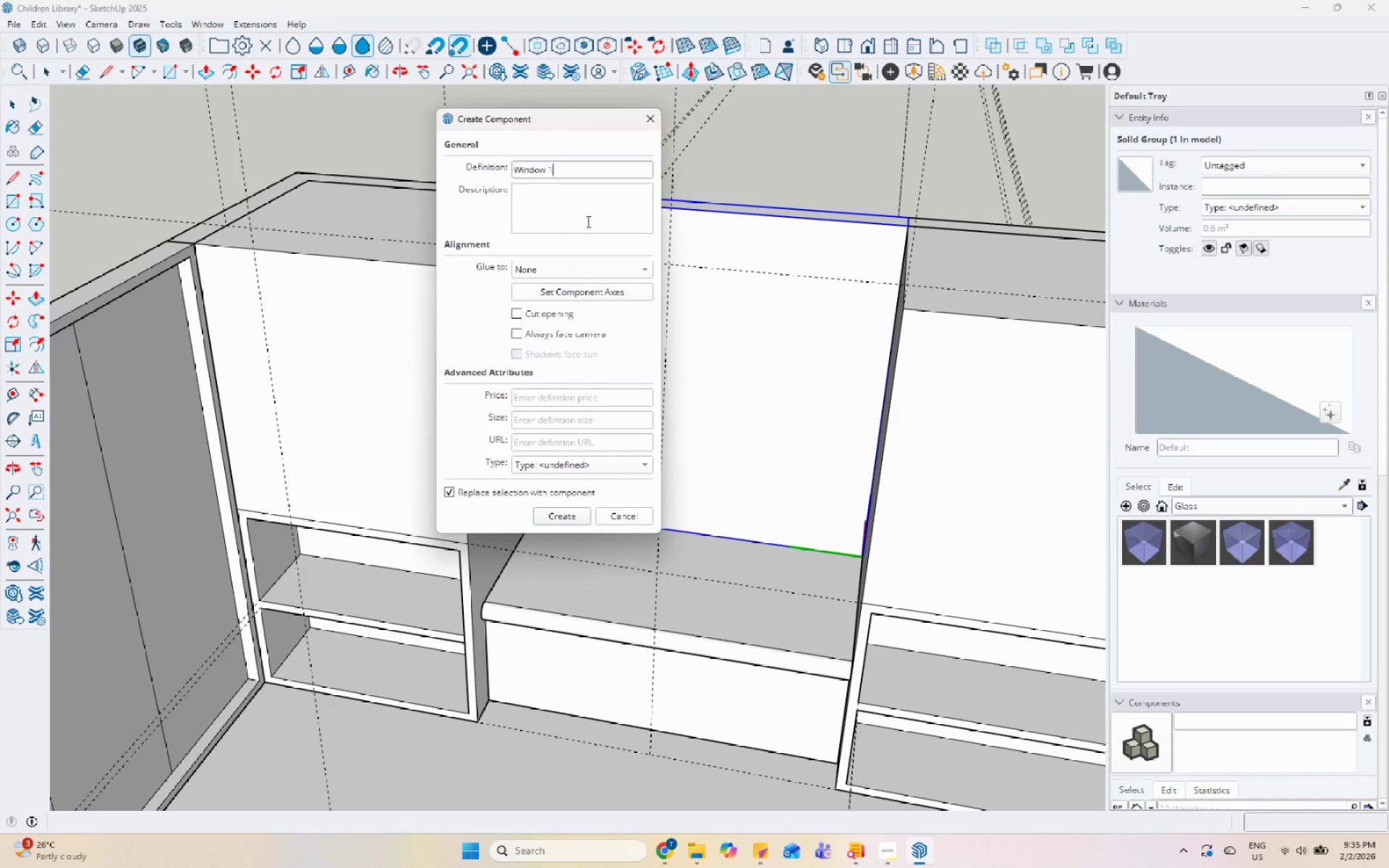 
key(Enter)
 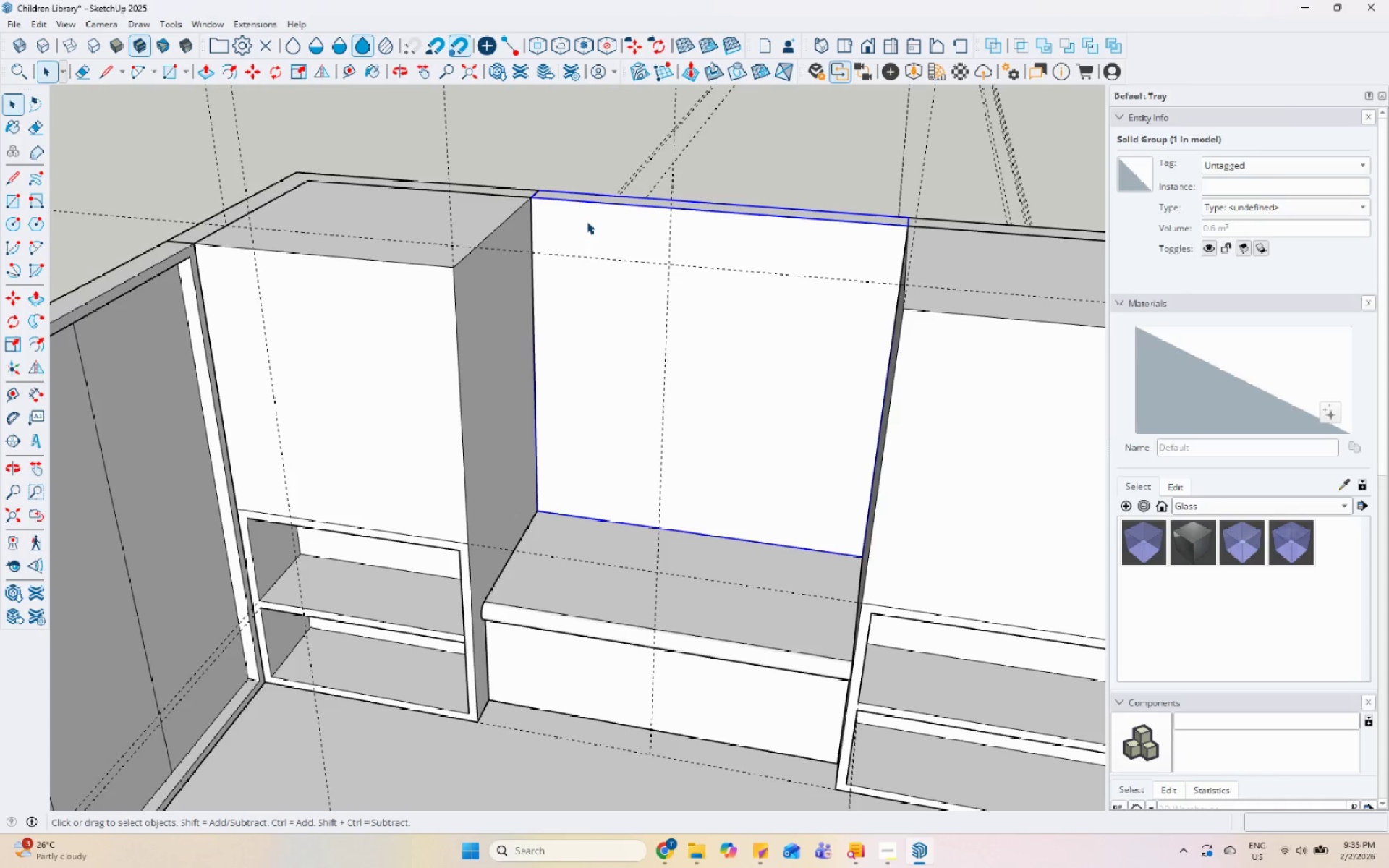 
double_click([598, 219])
 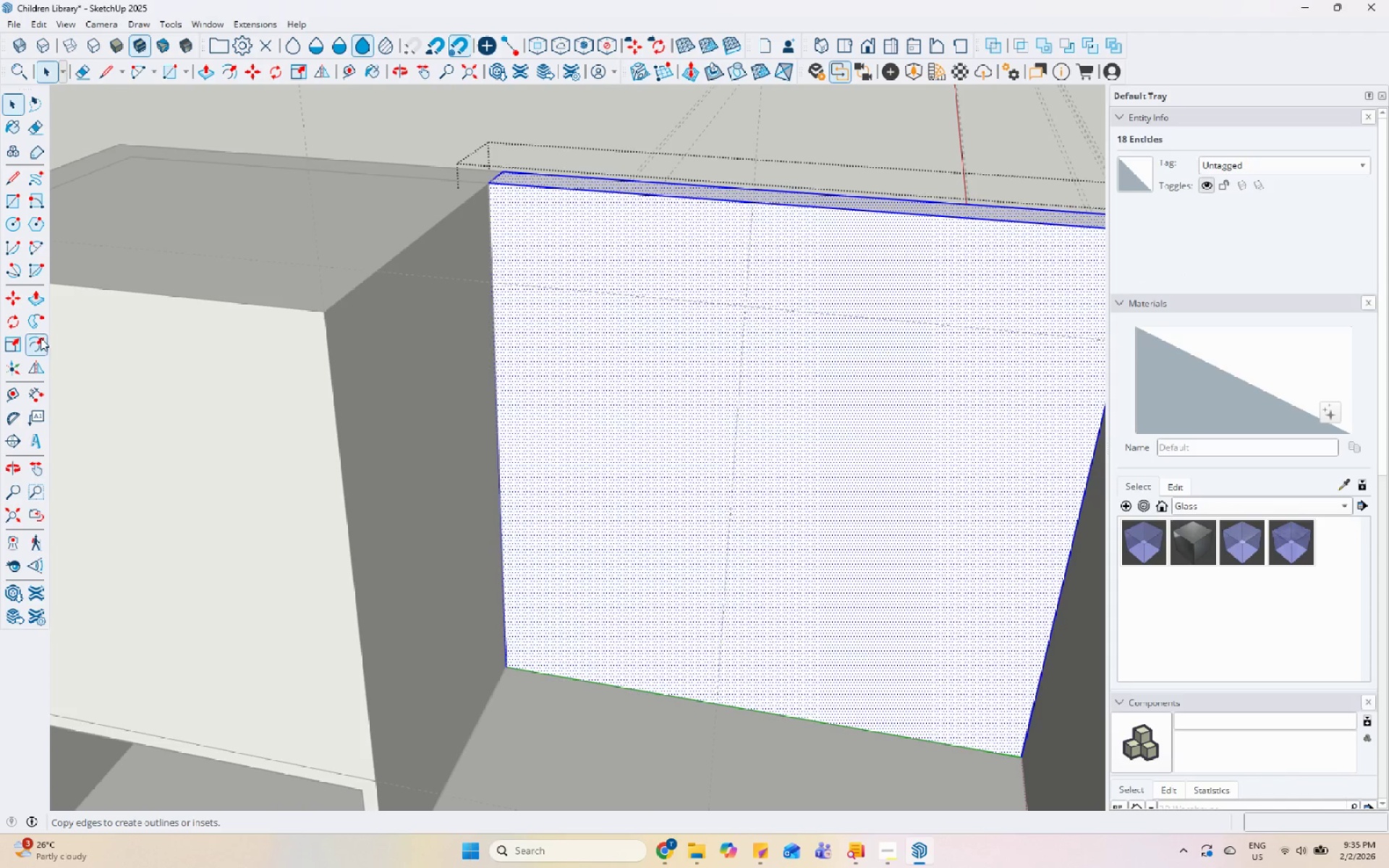 
scroll: coordinate [595, 219], scroll_direction: up, amount: 5.0
 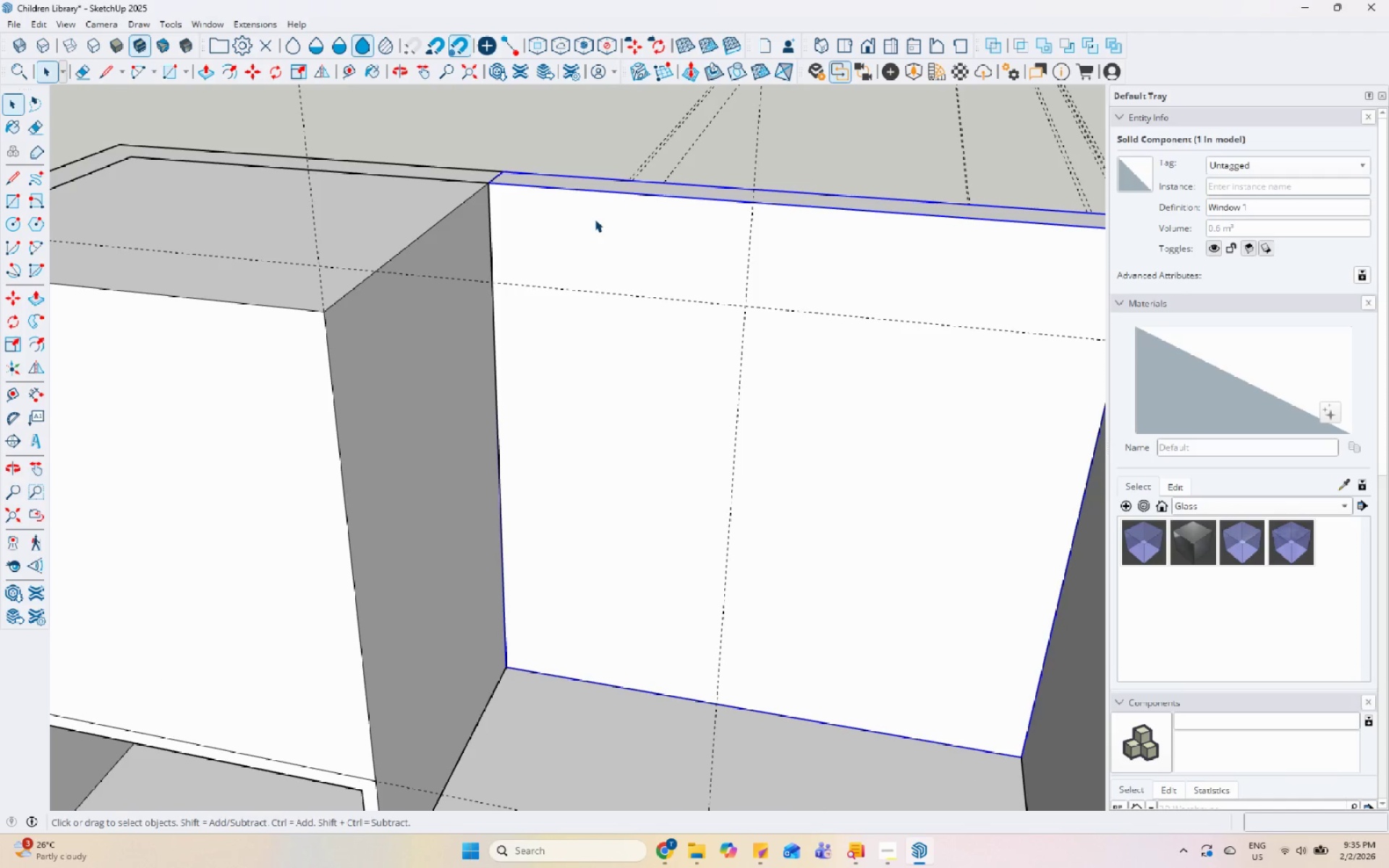 
left_click([611, 200])
 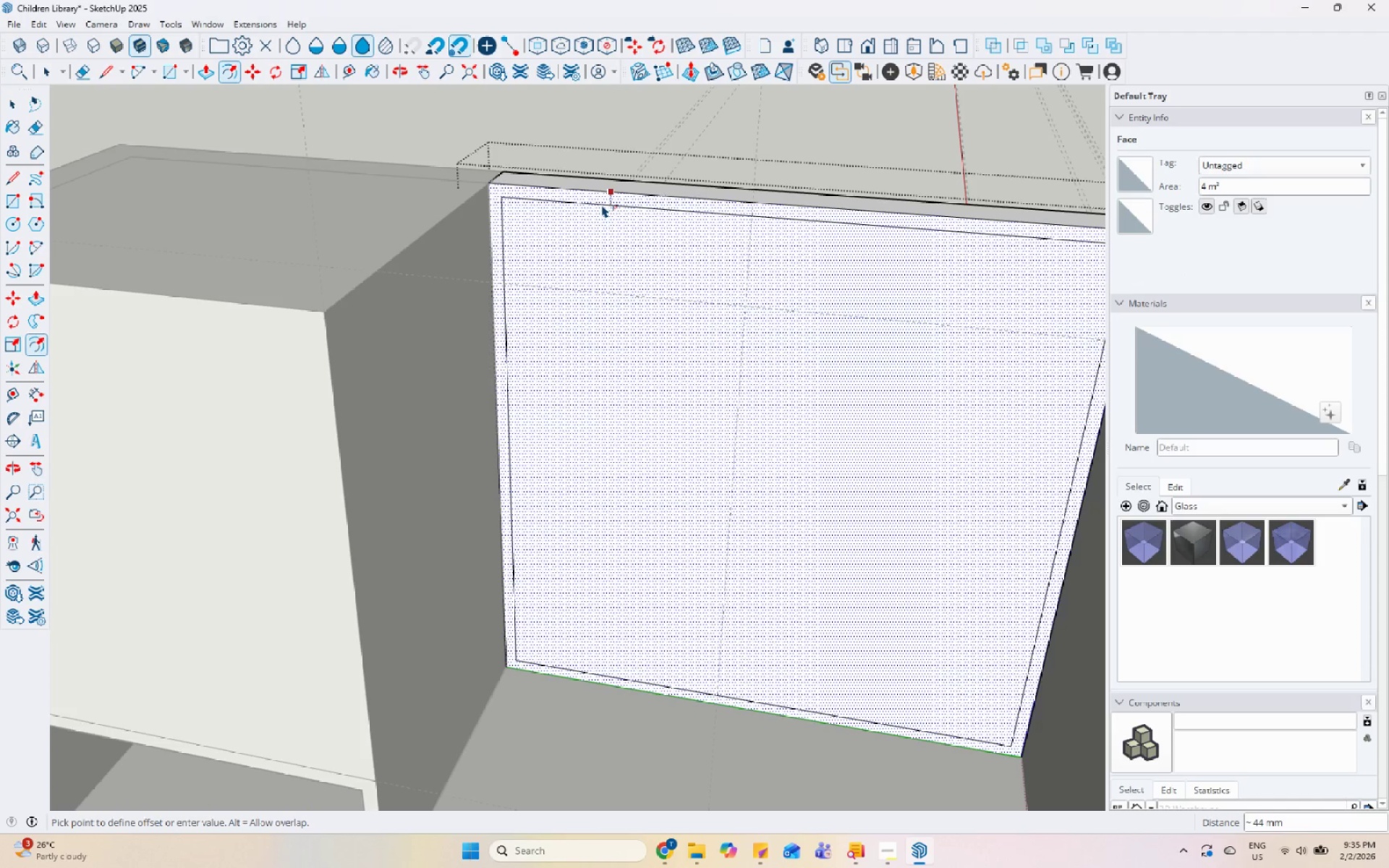 
key(Numpad5)
 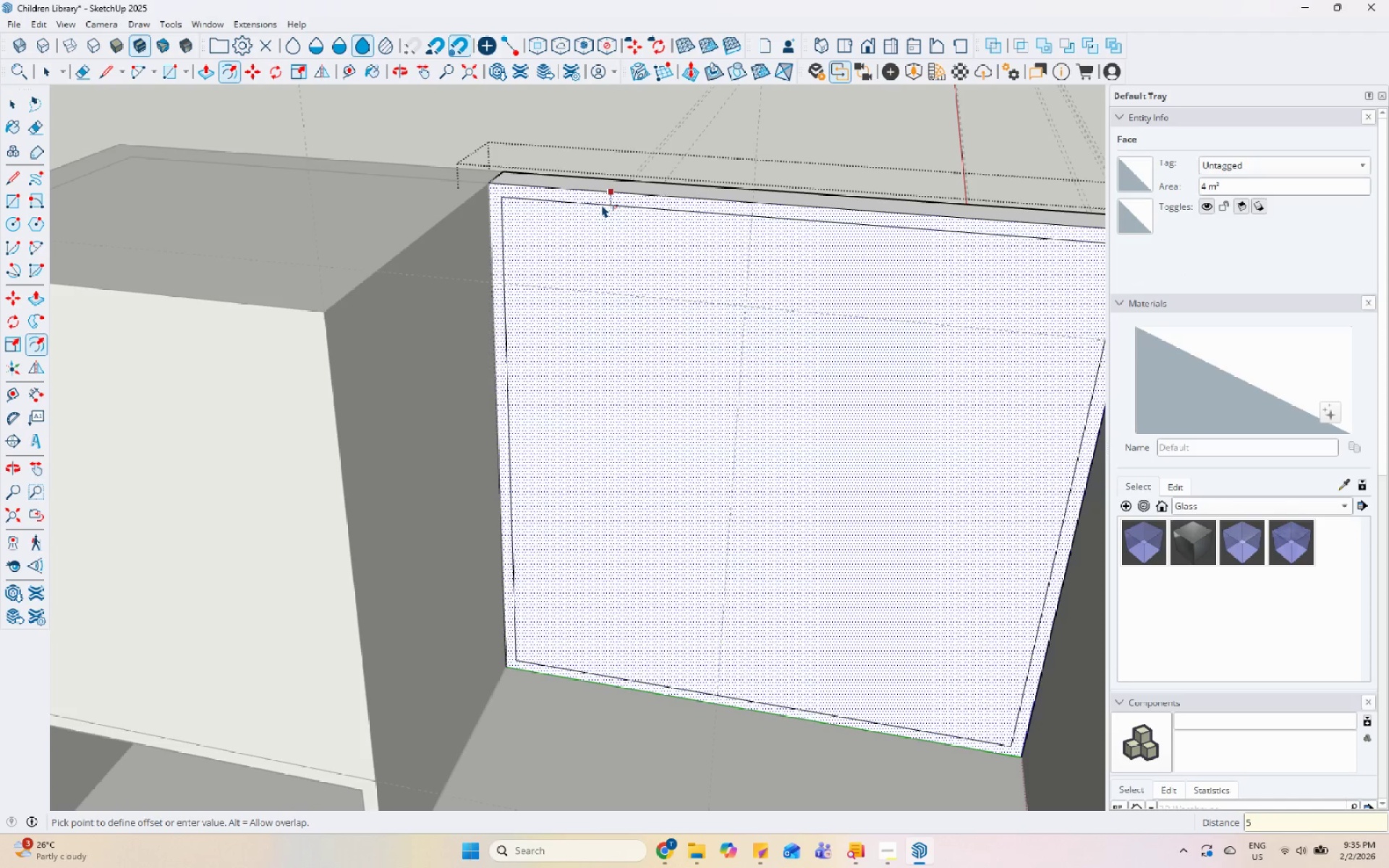 
key(Numpad0)
 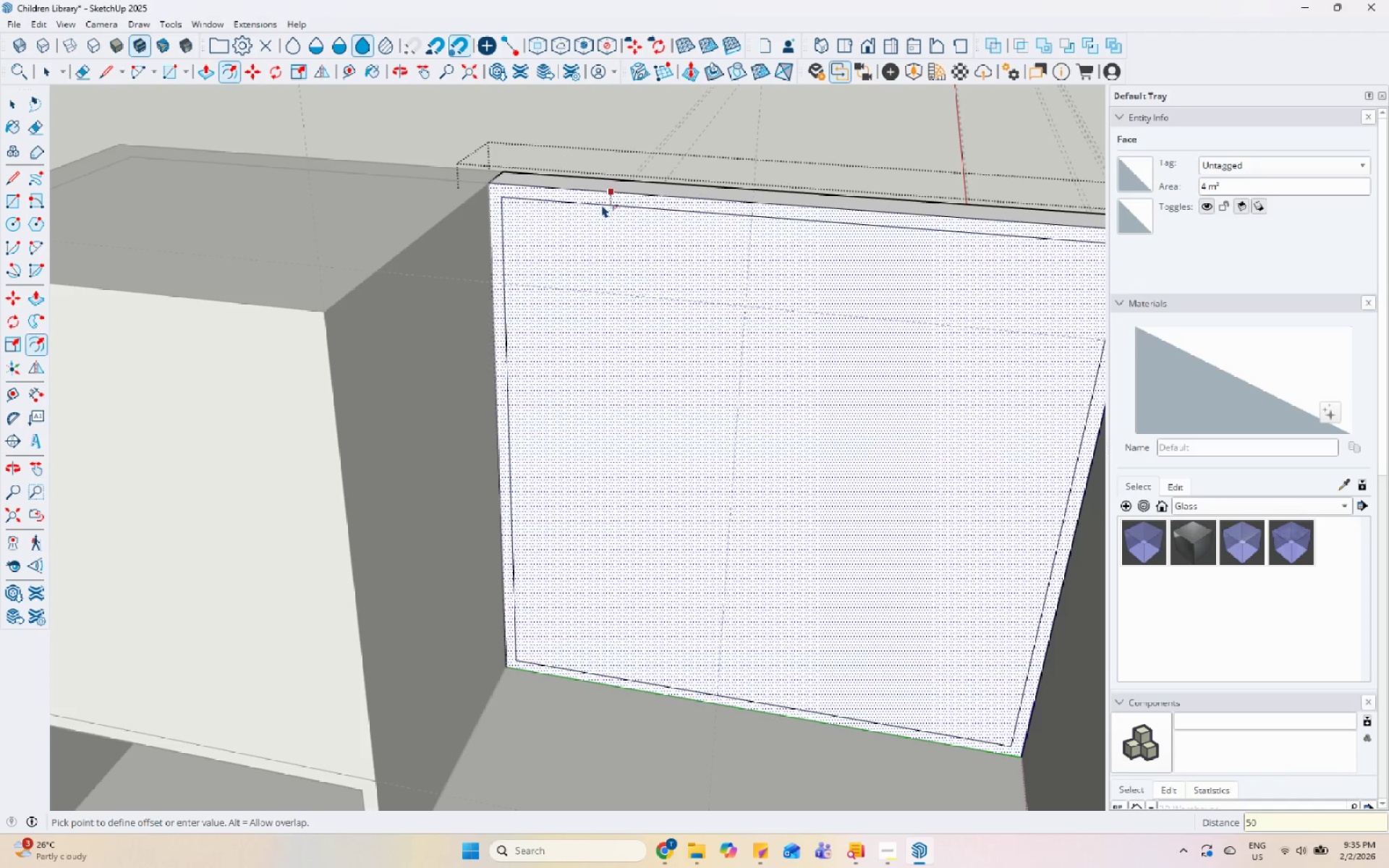 
key(Enter)
 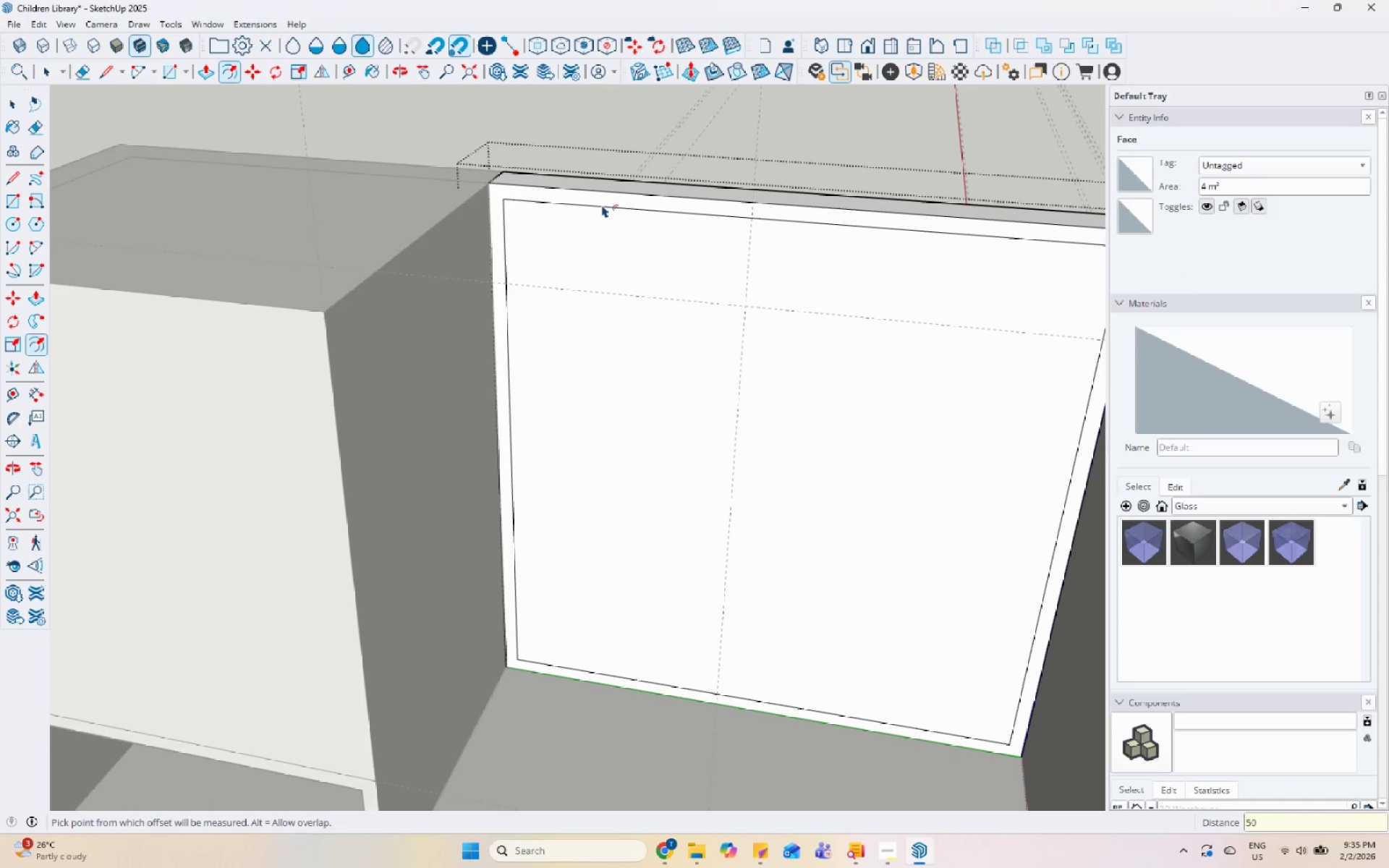 
key(Space)
 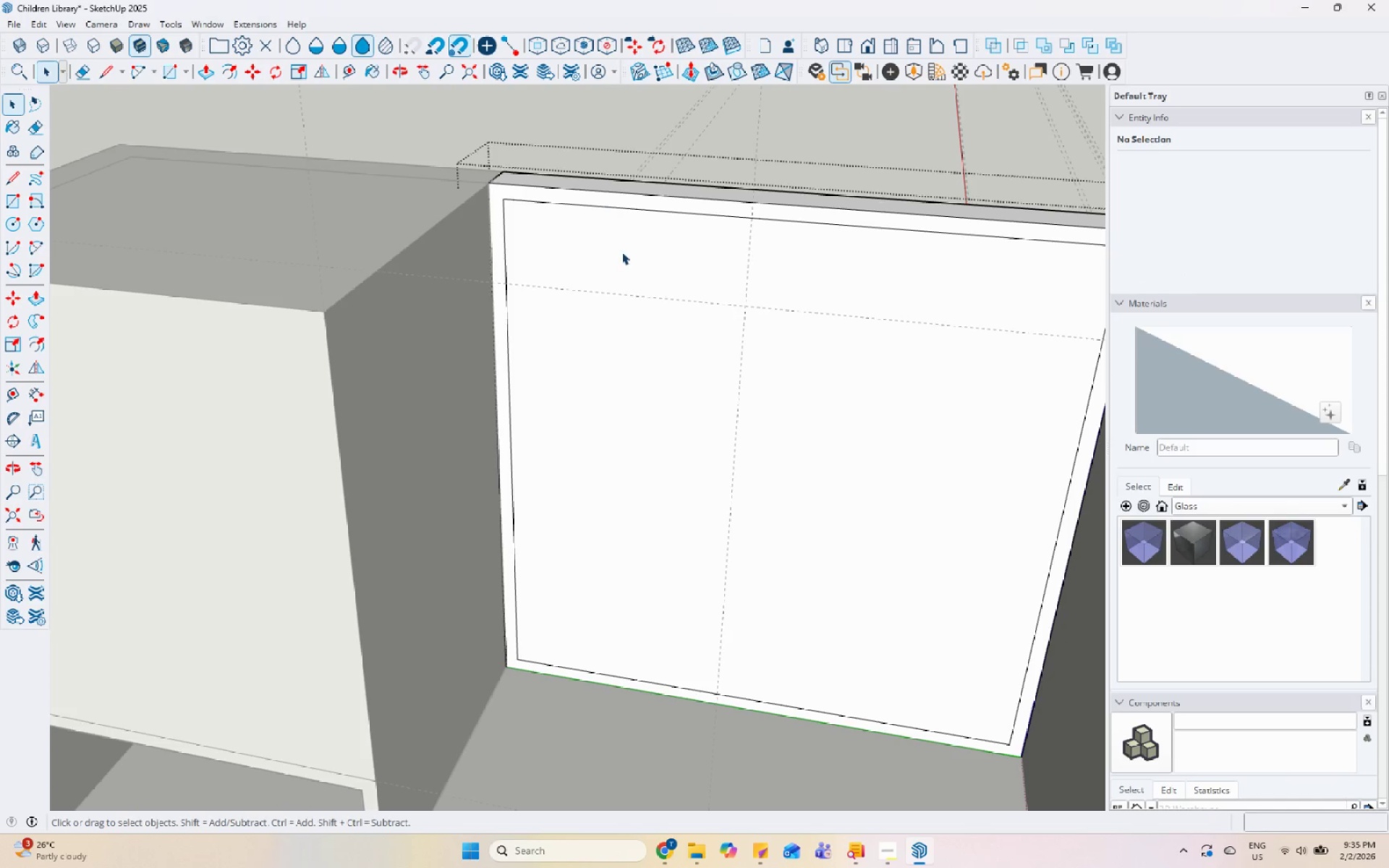 
left_click([621, 260])
 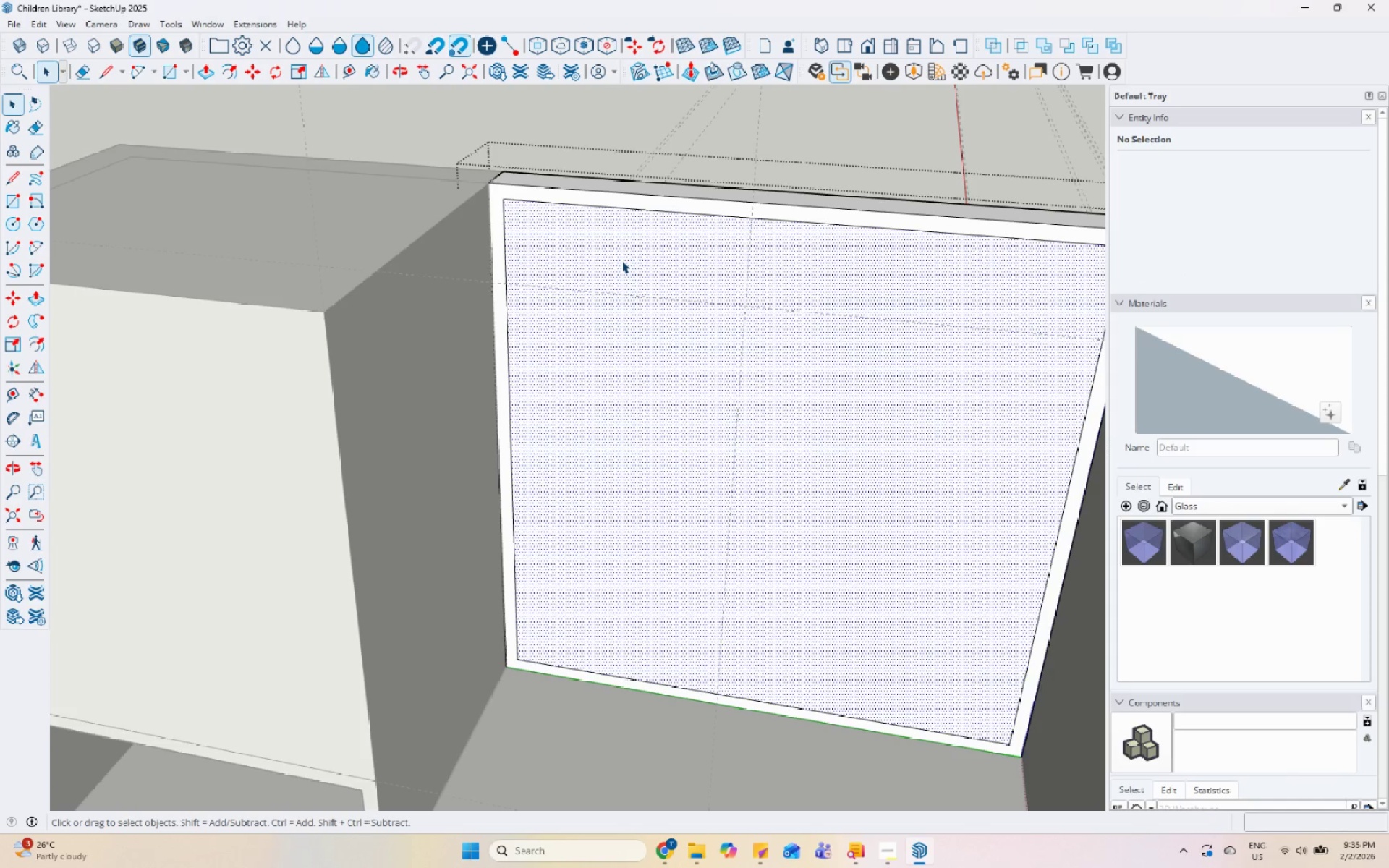 
key(P)
 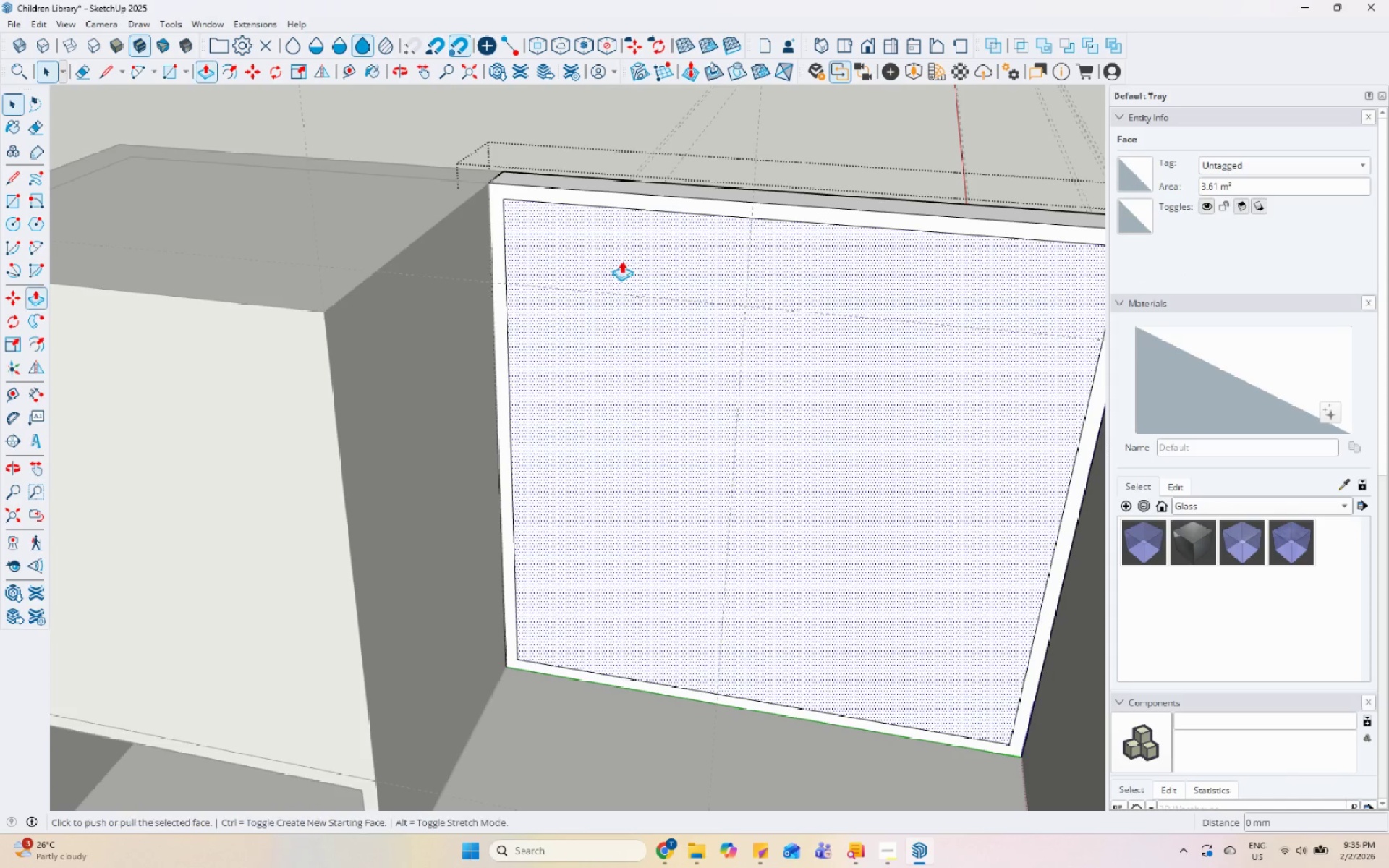 
left_click([621, 260])
 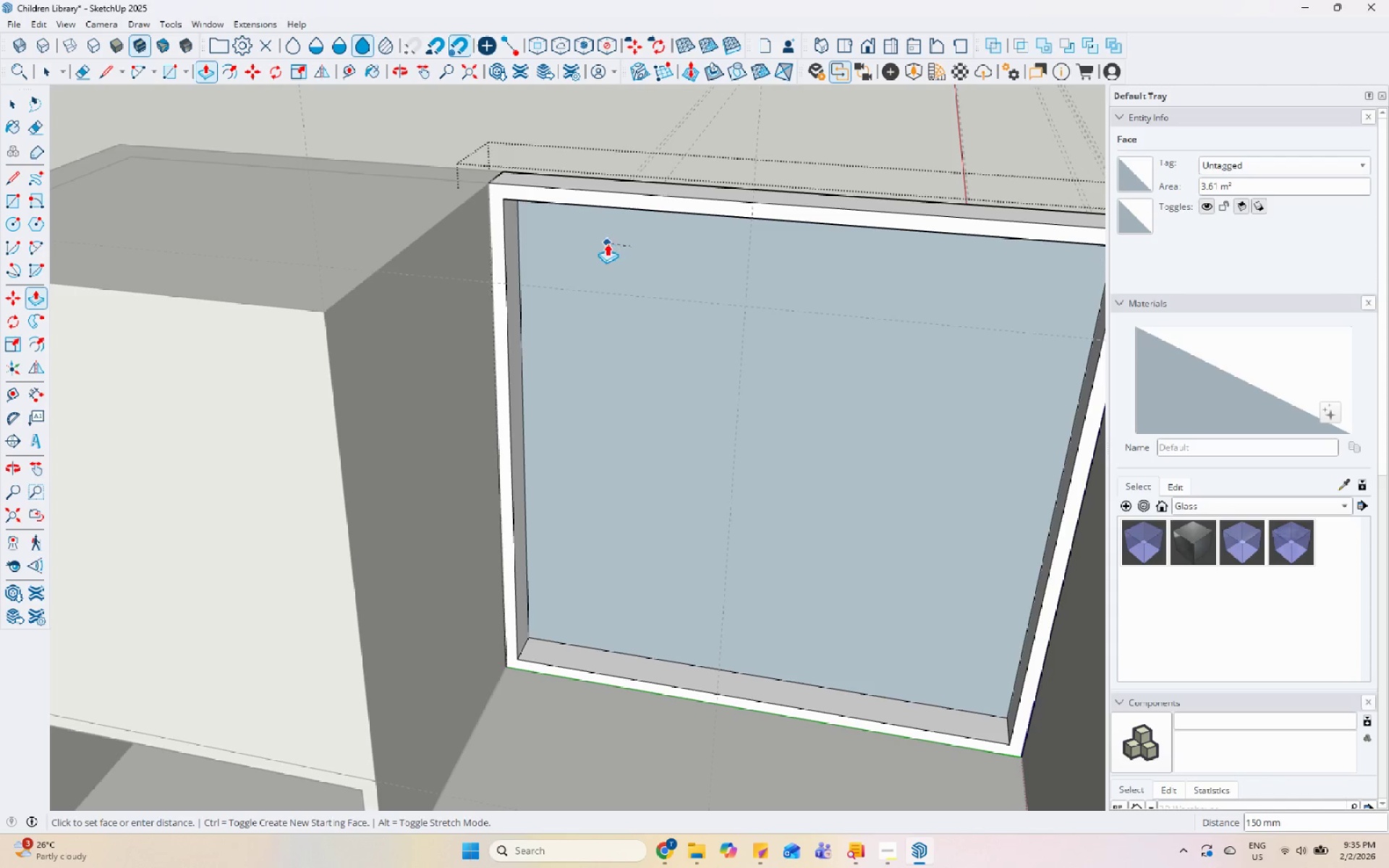 
left_click([590, 244])
 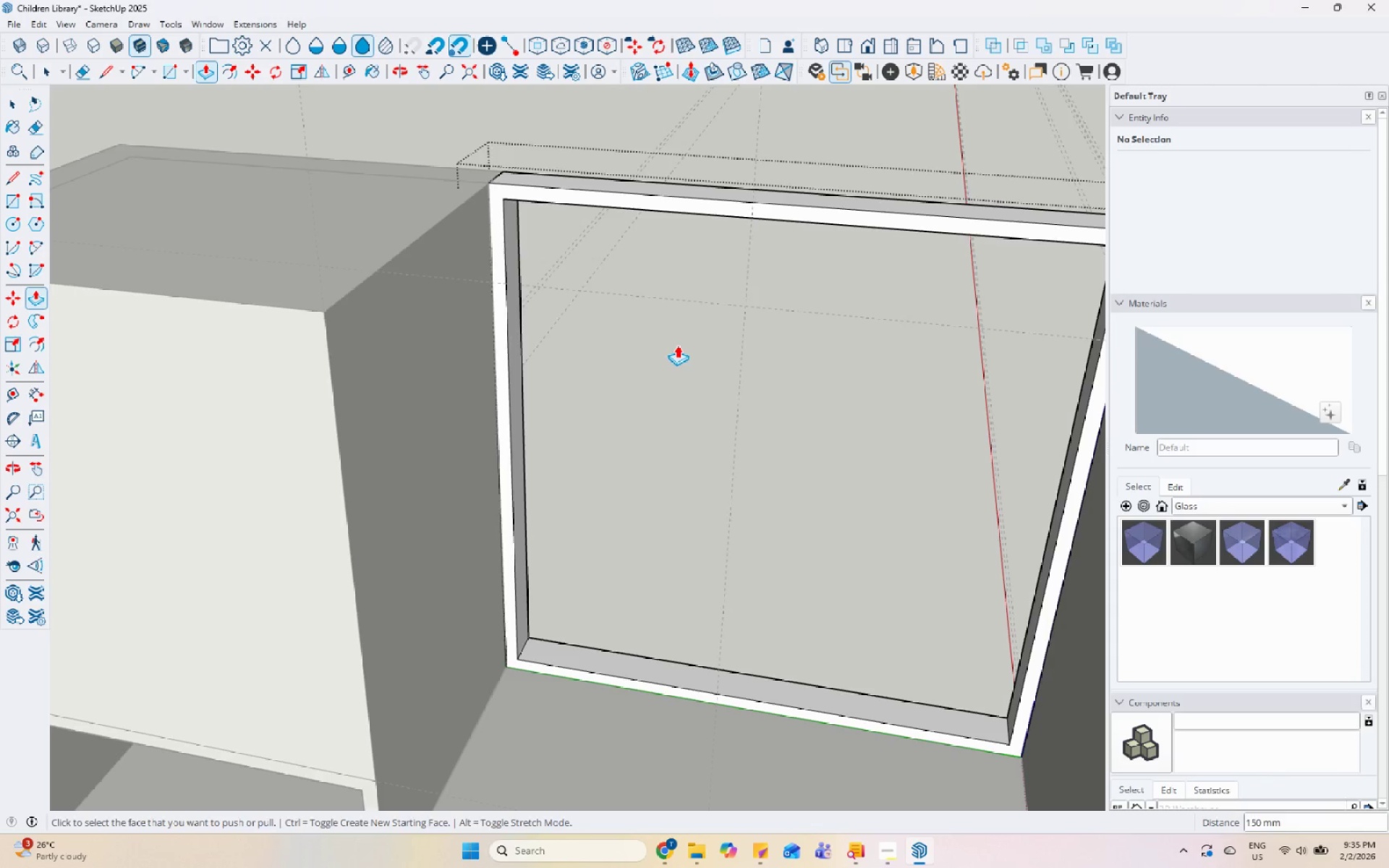 
key(Space)
 